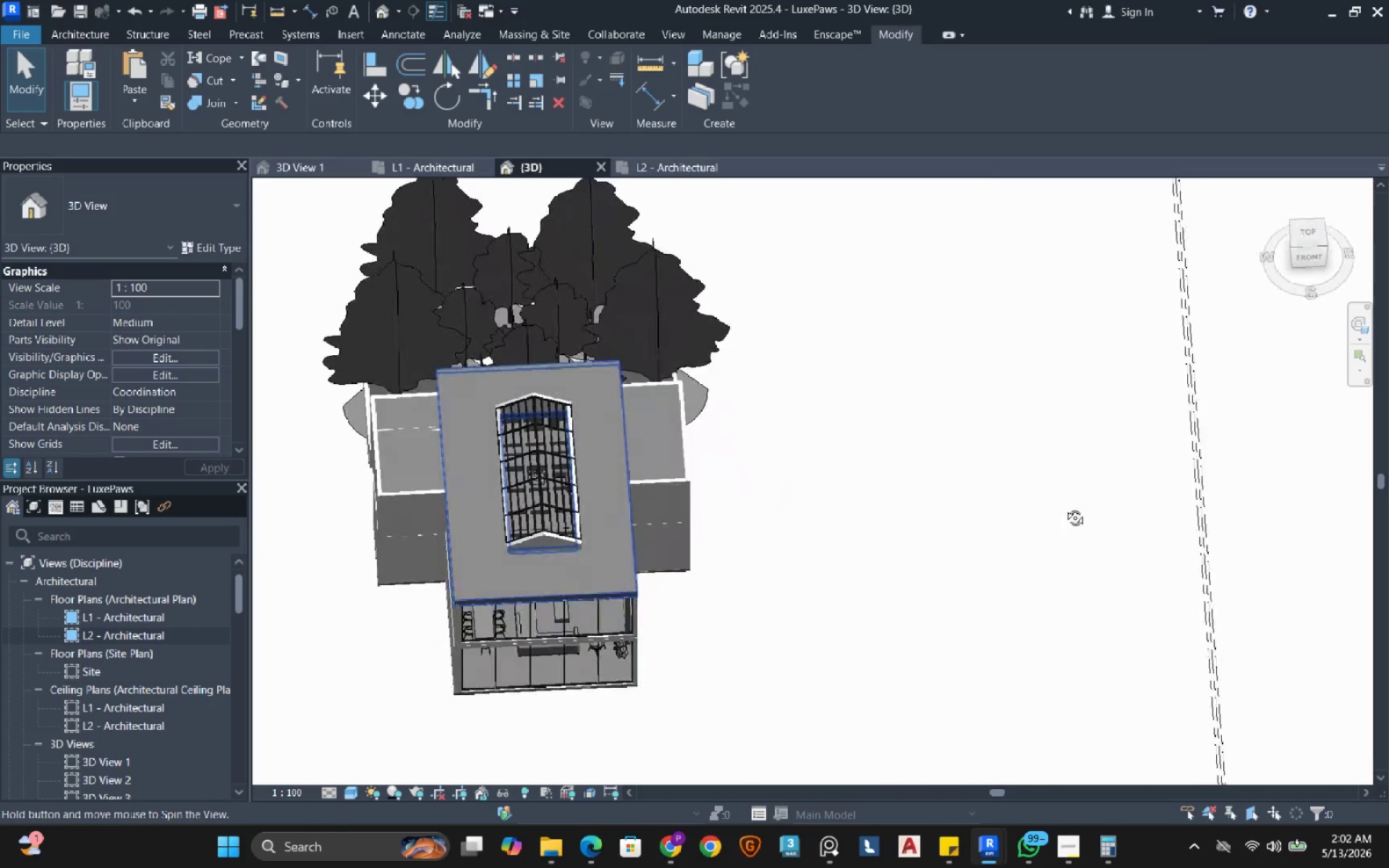 
scroll: coordinate [543, 662], scroll_direction: up, amount: 9.0
 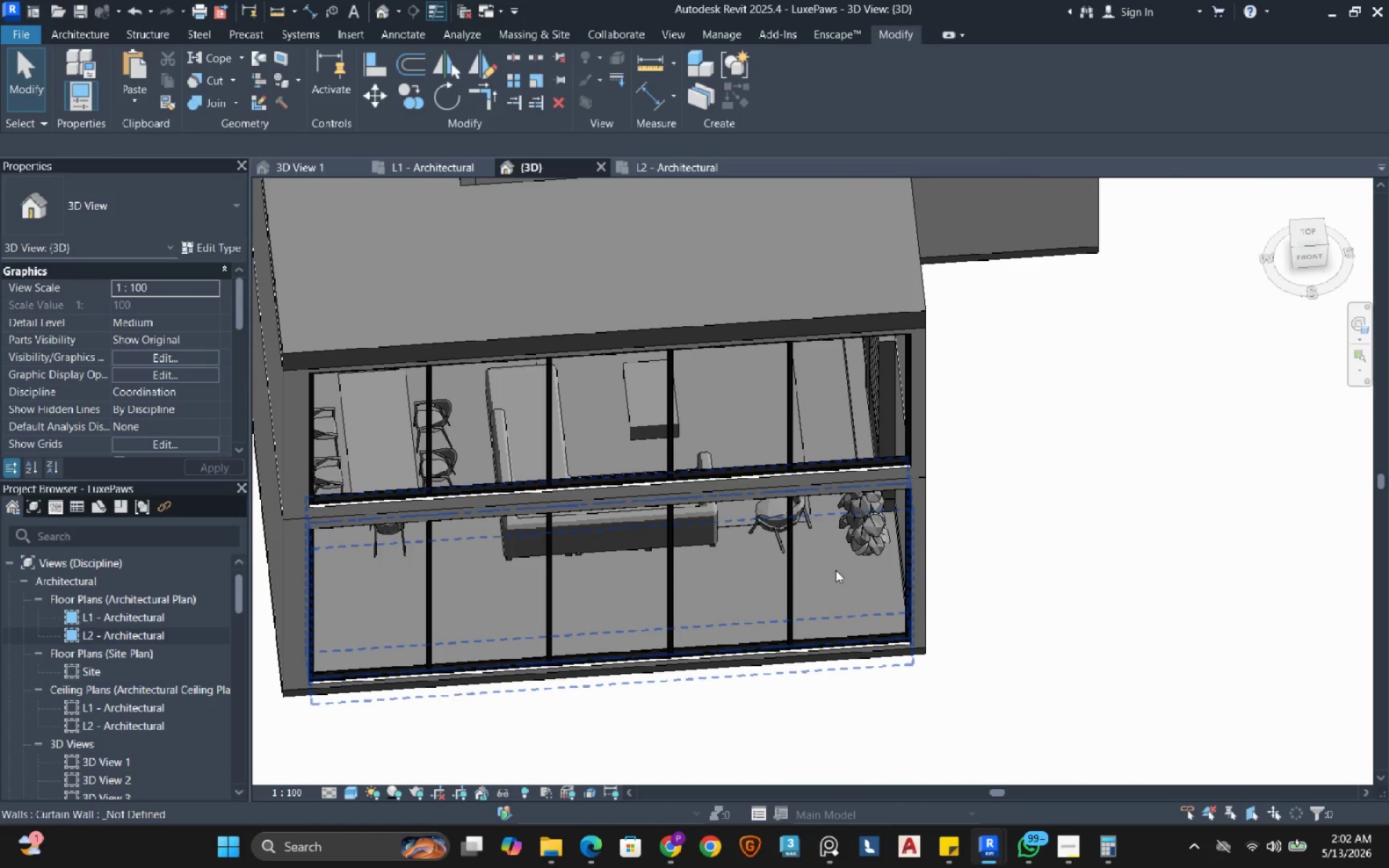 
wait(8.97)
 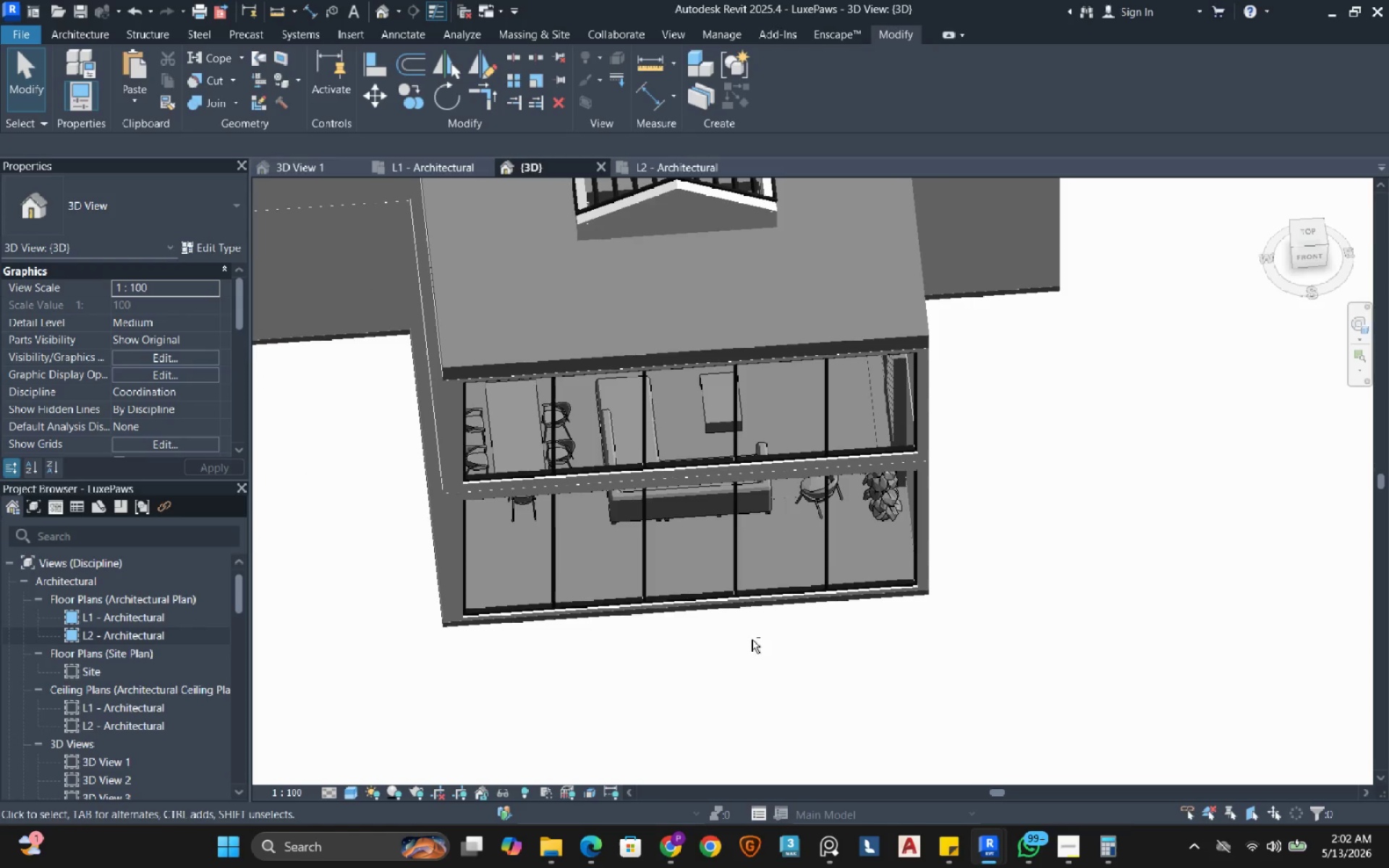 
hold_key(key=ShiftLeft, duration=0.81)
 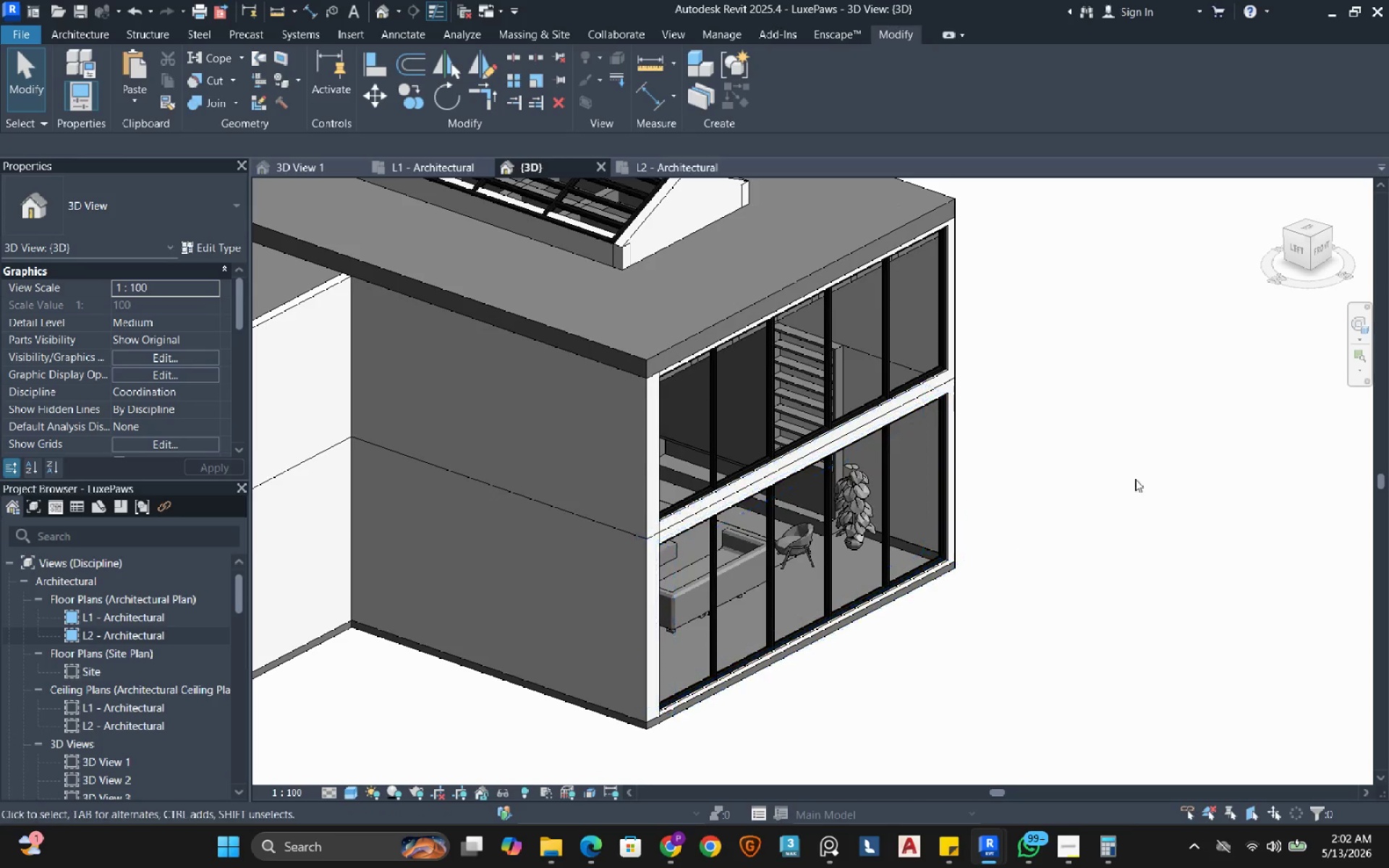 
scroll: coordinate [768, 624], scroll_direction: down, amount: 2.0
 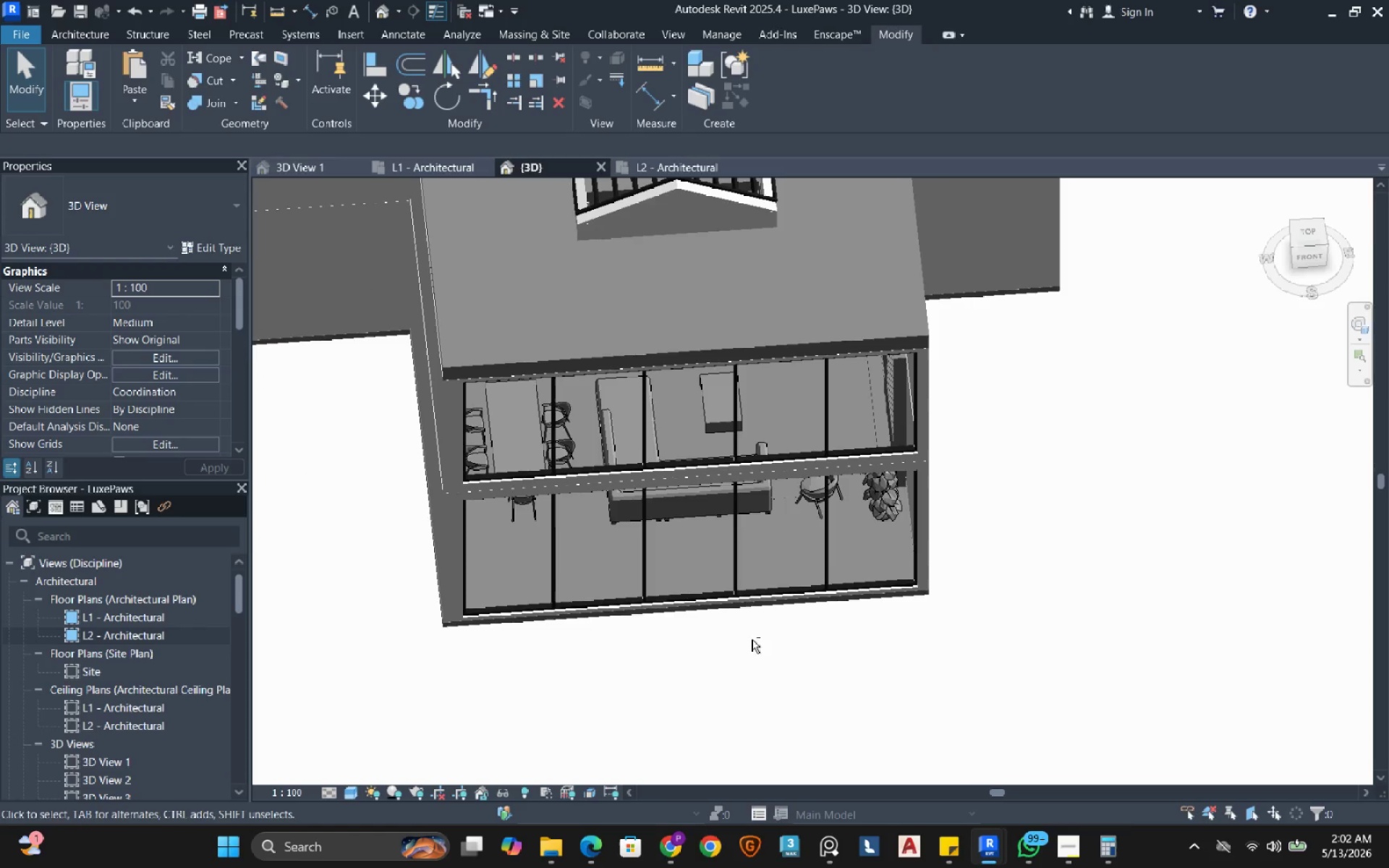 
left_click([1136, 474])
 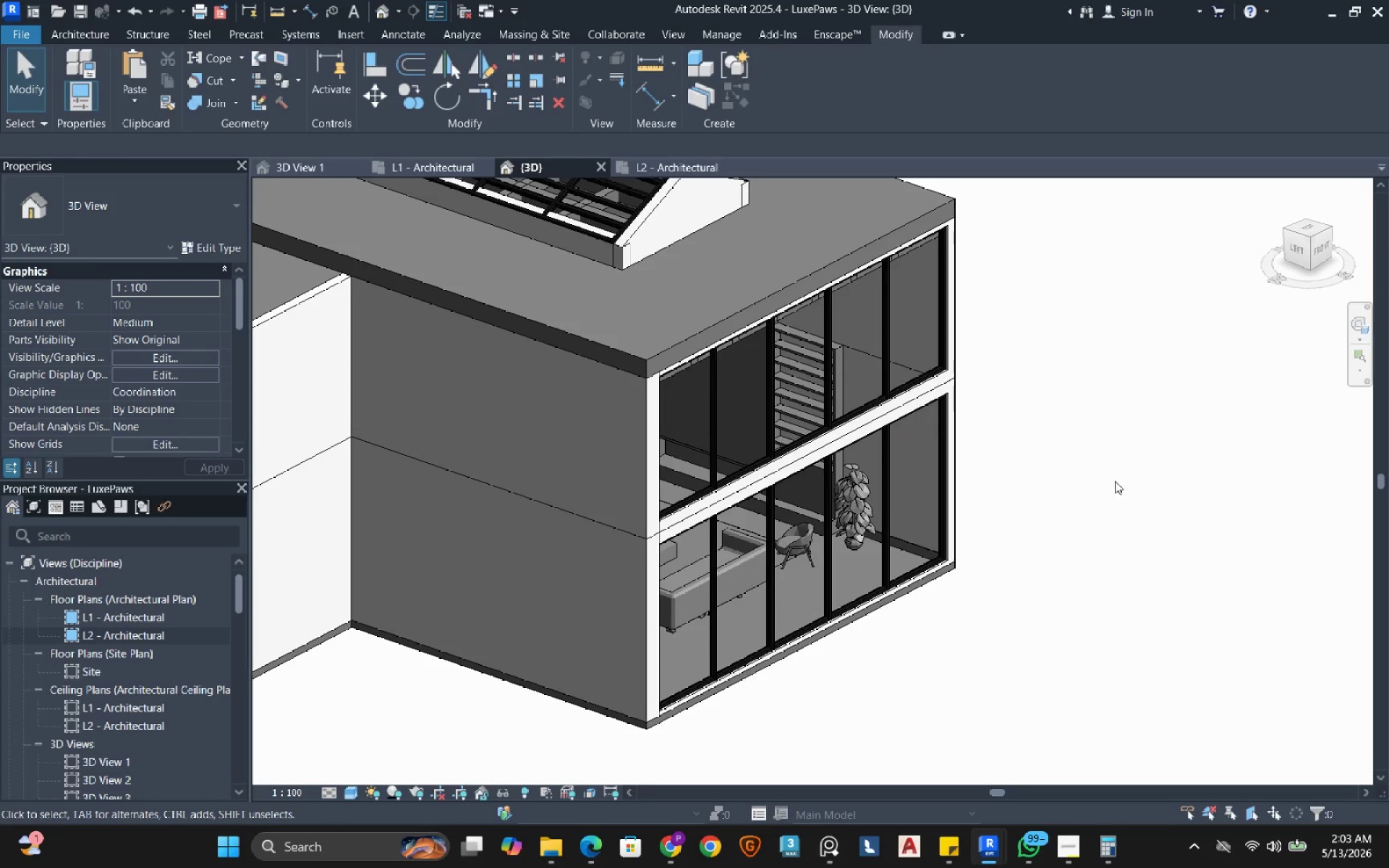 
wait(12.42)
 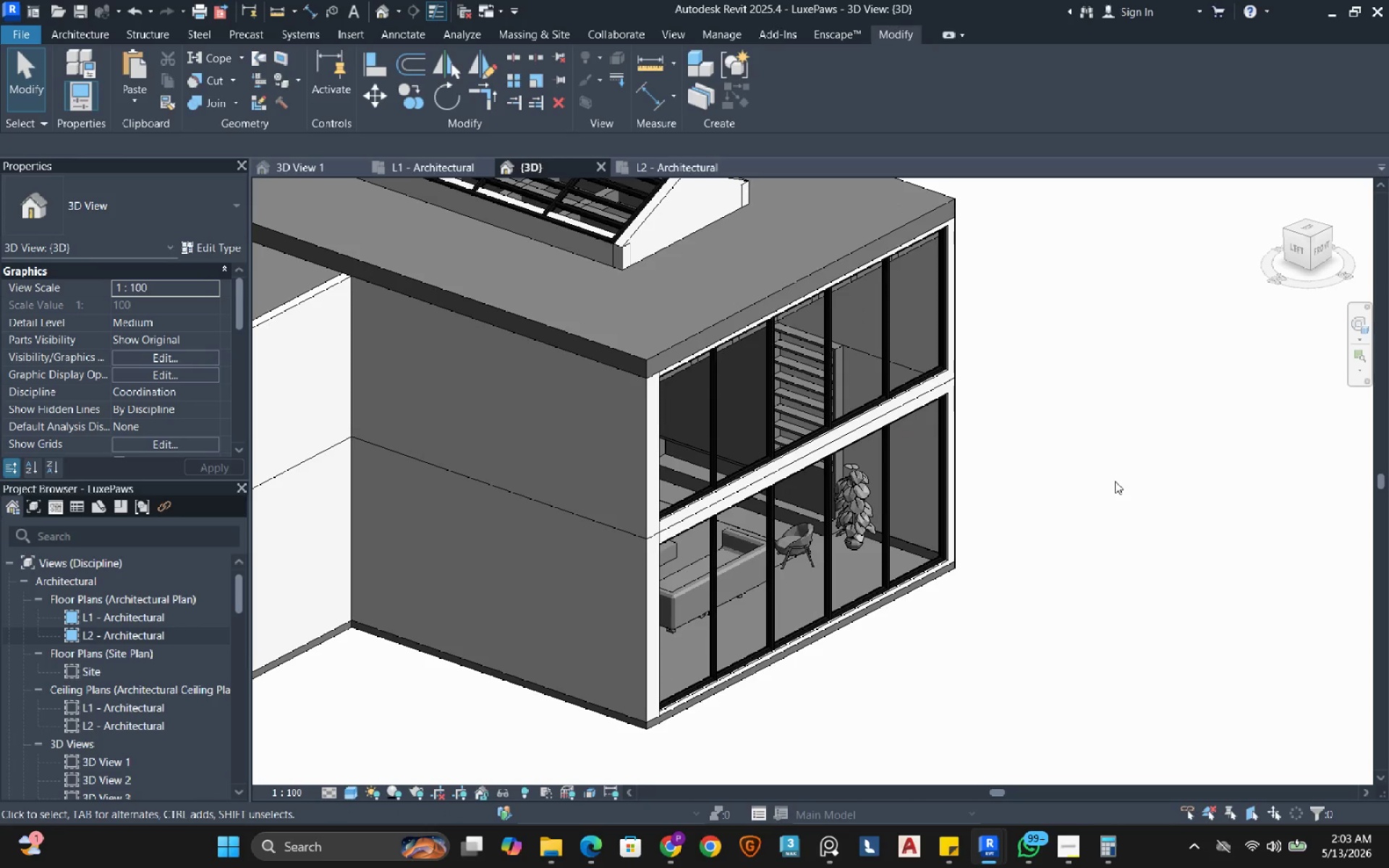 
scroll: coordinate [845, 527], scroll_direction: up, amount: 3.0
 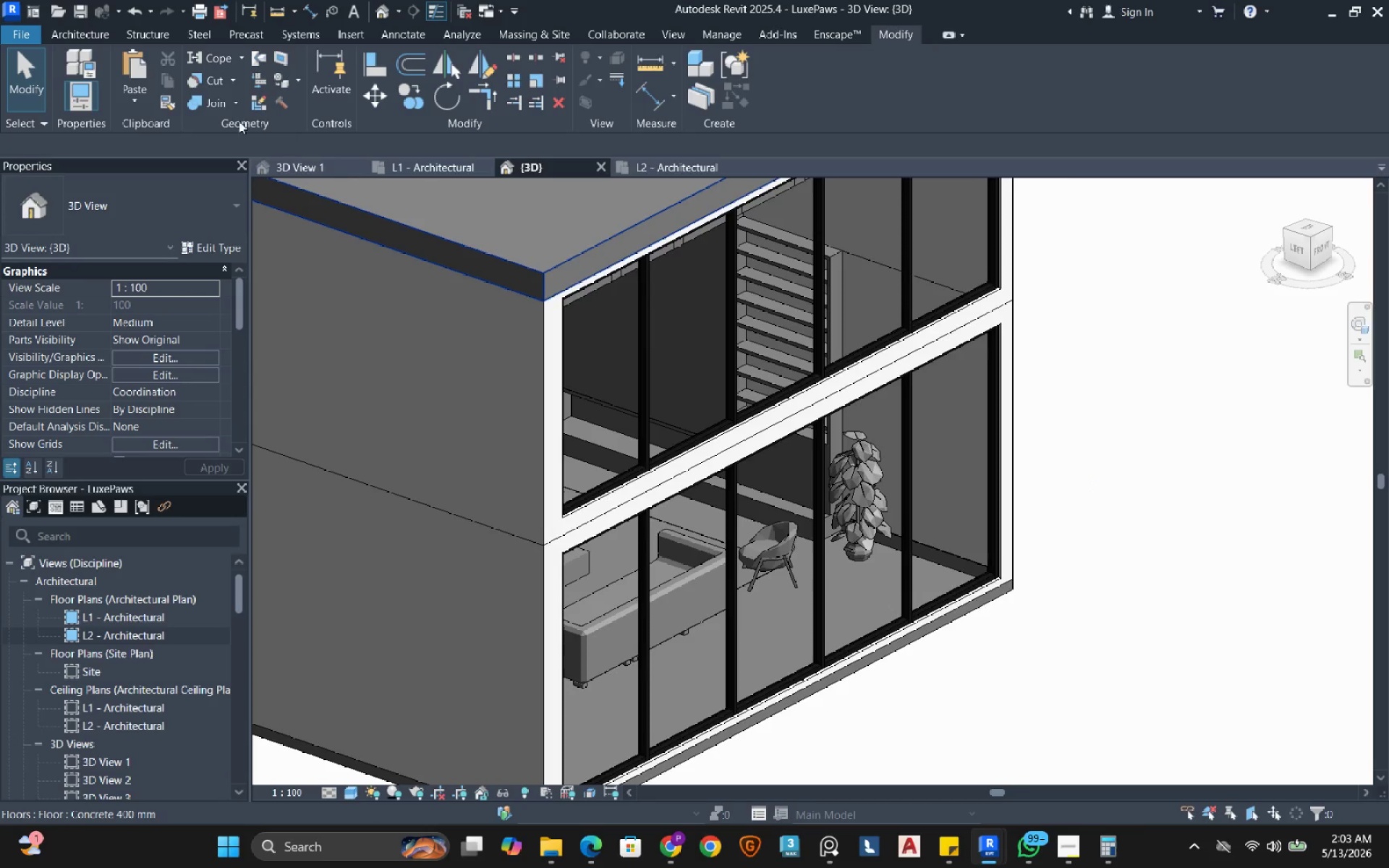 
left_click([90, 35])
 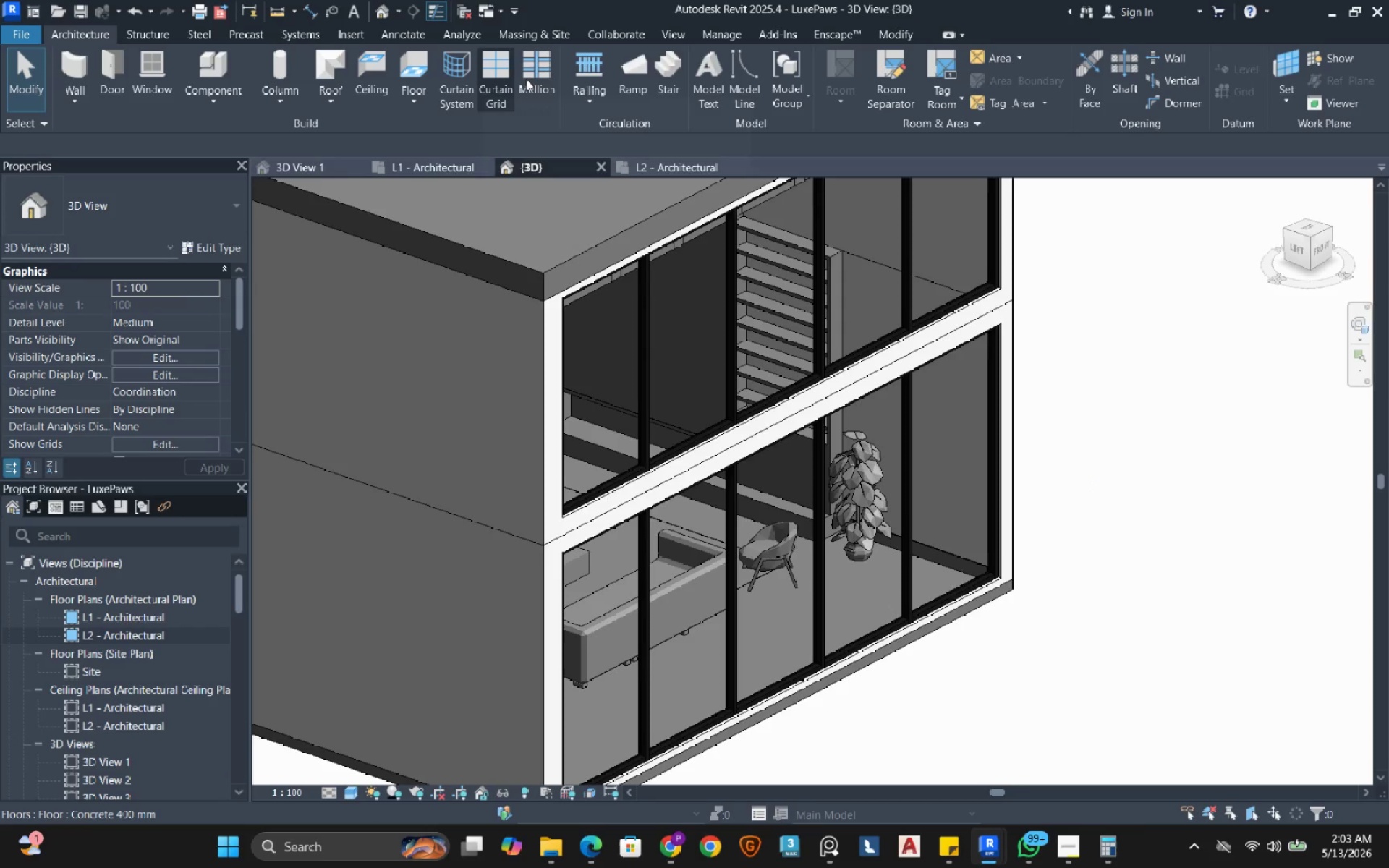 
left_click([494, 87])
 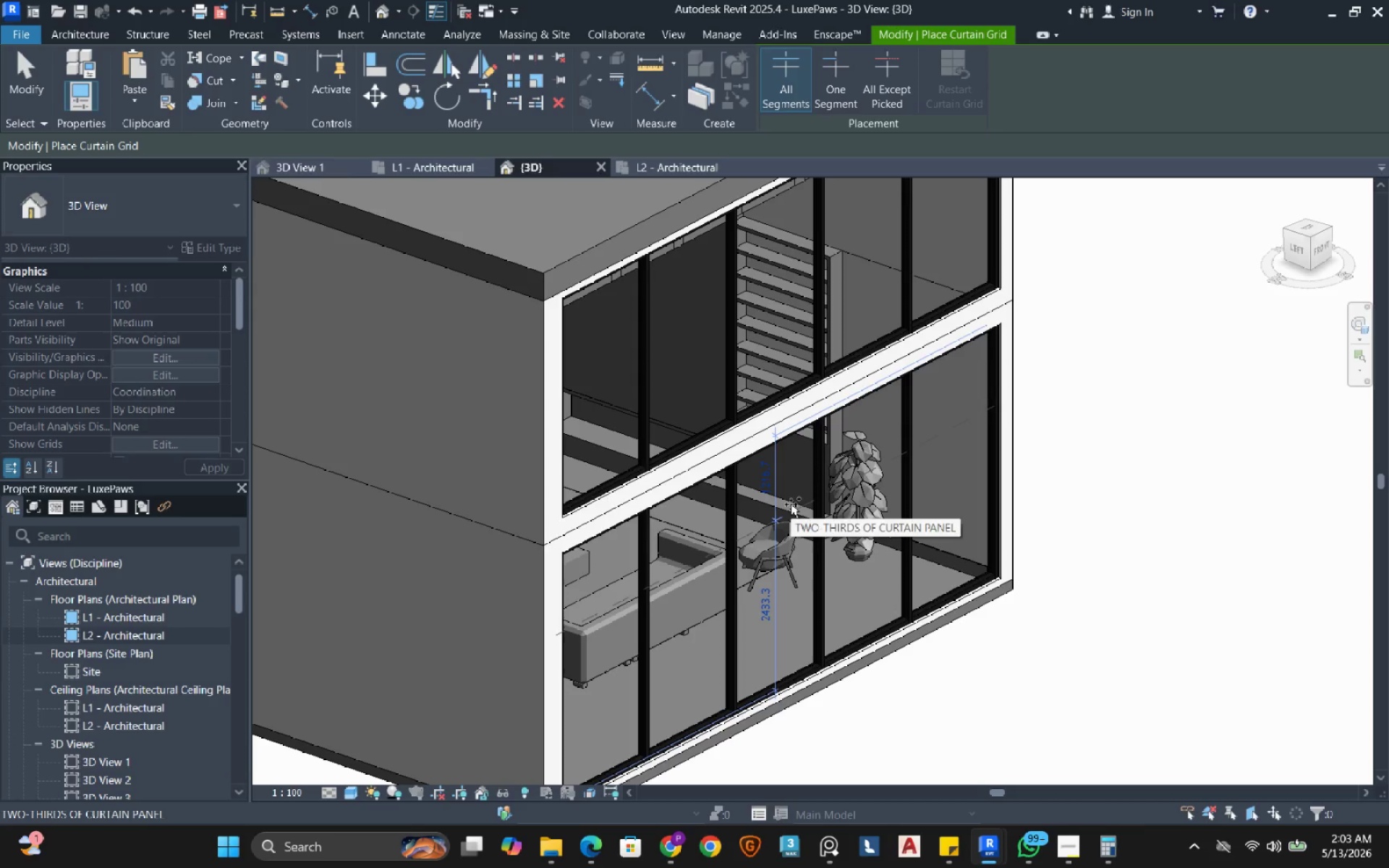 
left_click([791, 504])
 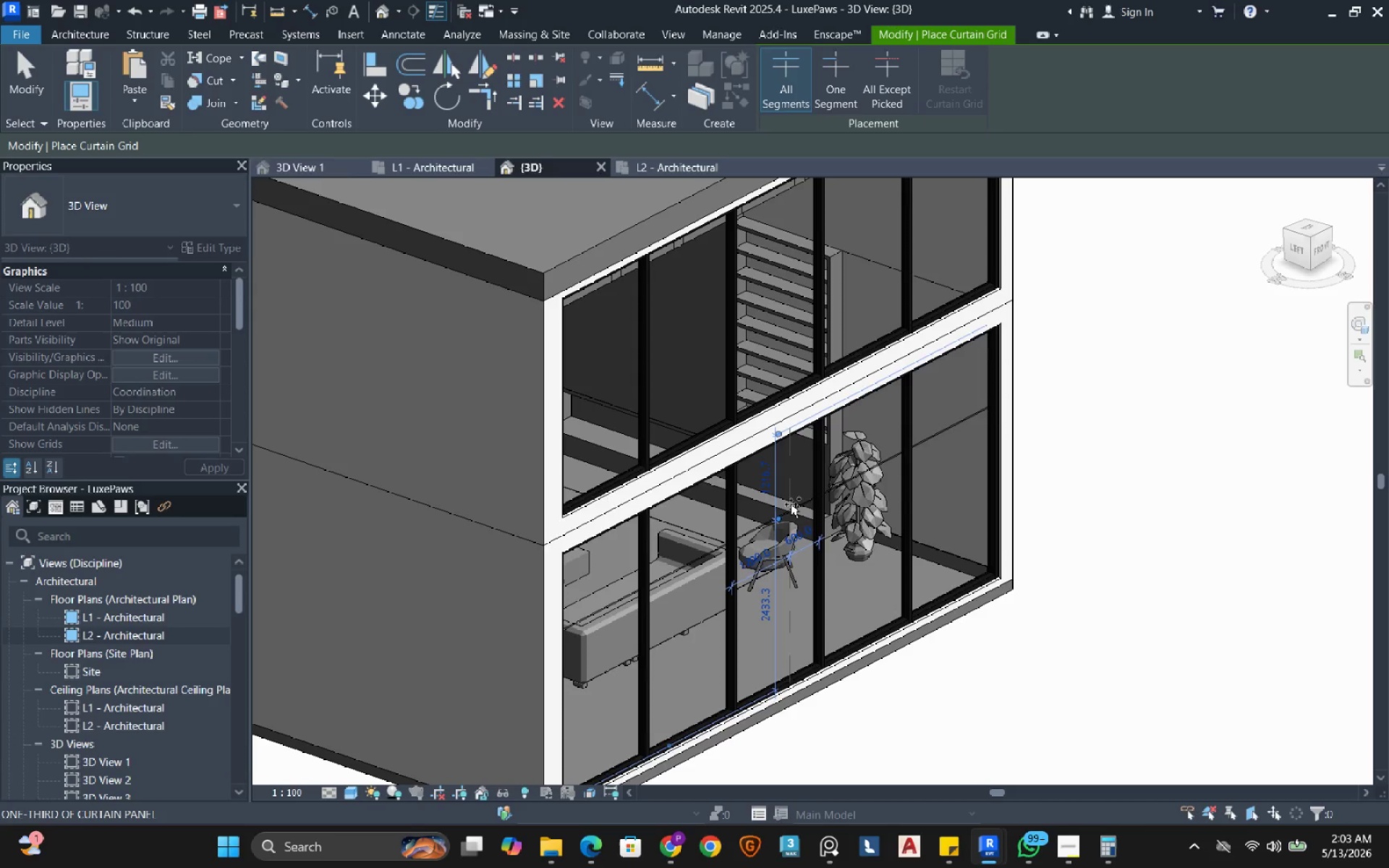 
key(Escape)
 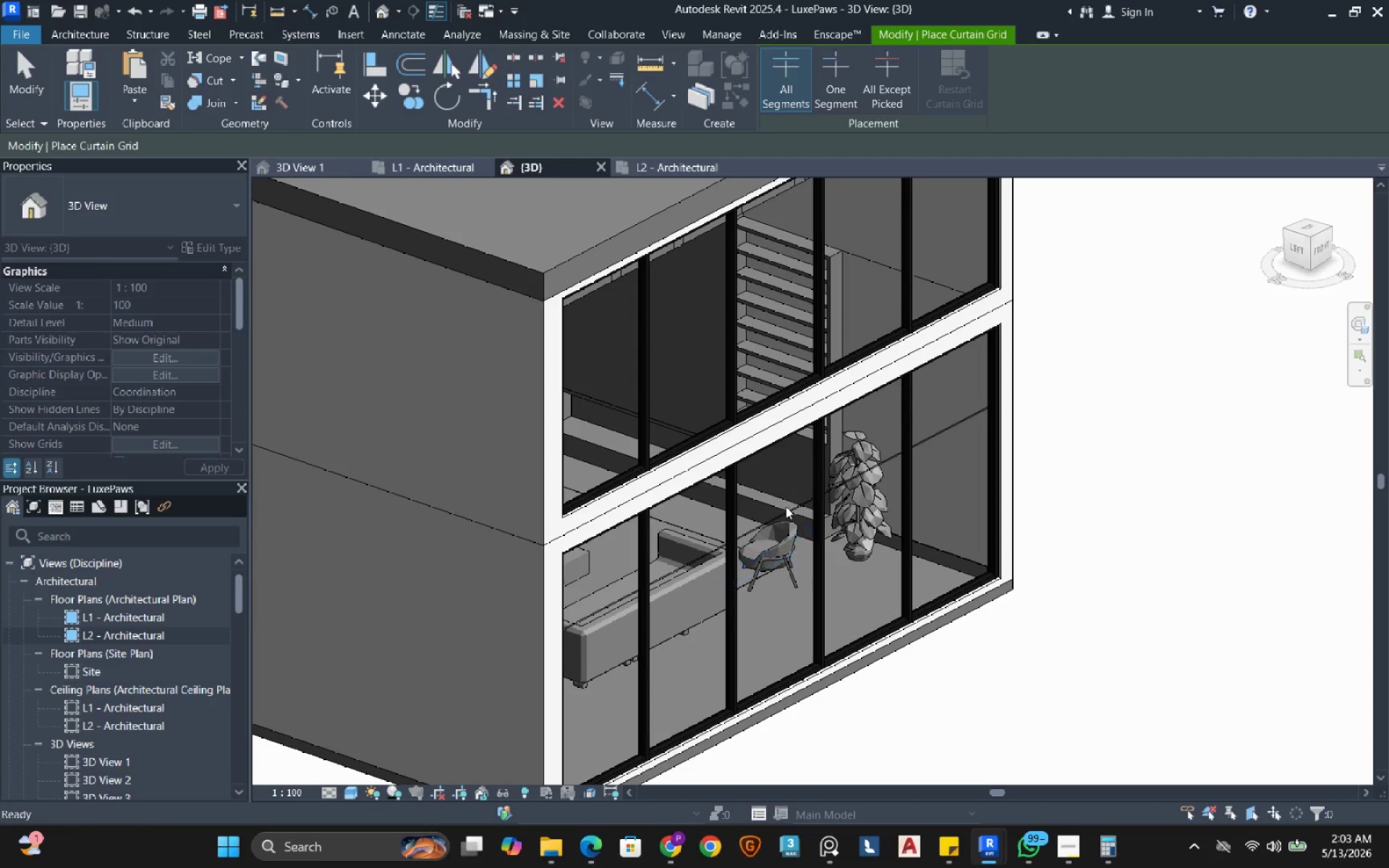 
key(Escape)
 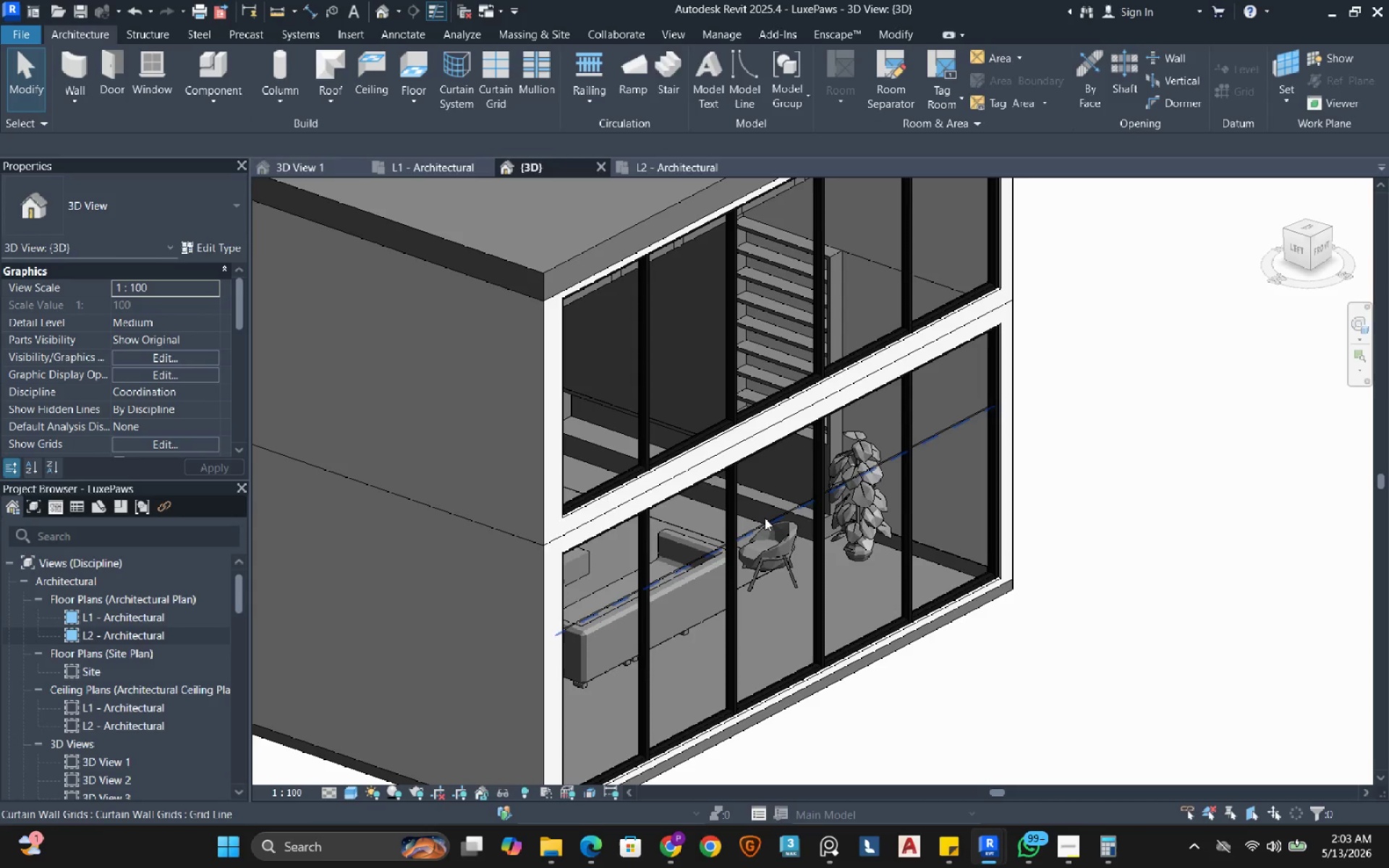 
left_click([765, 518])
 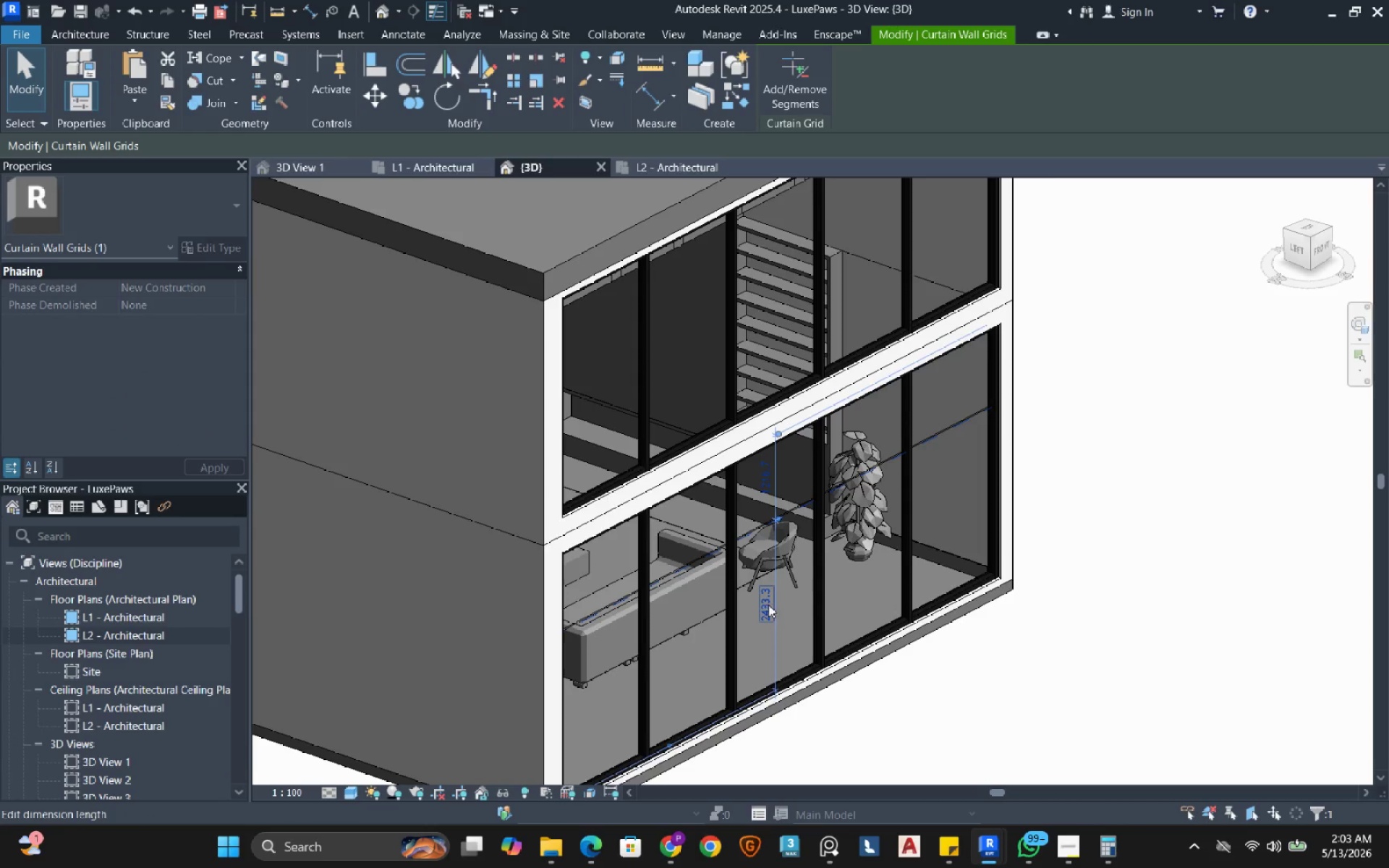 
left_click([768, 605])
 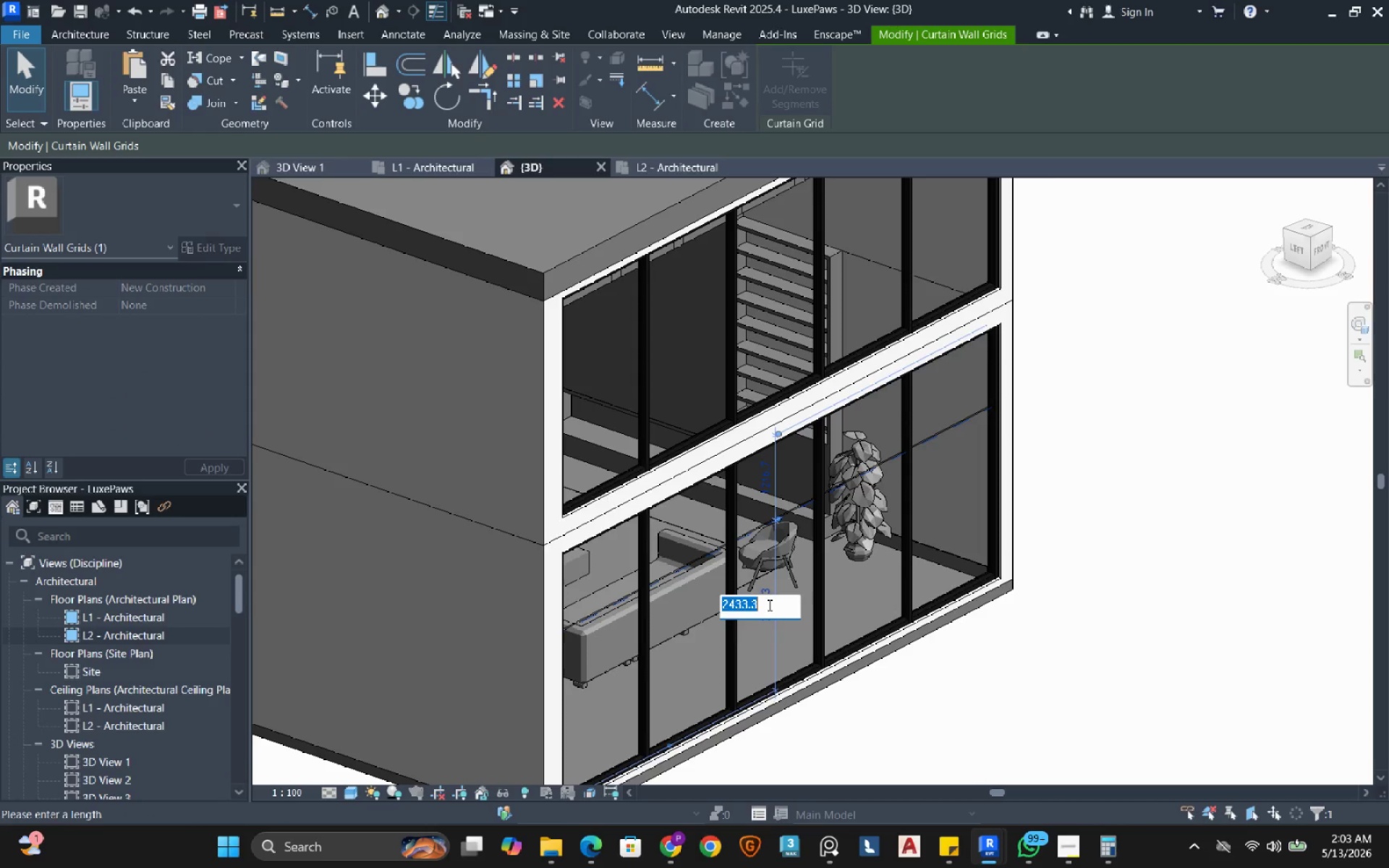 
key(Numpad2)
 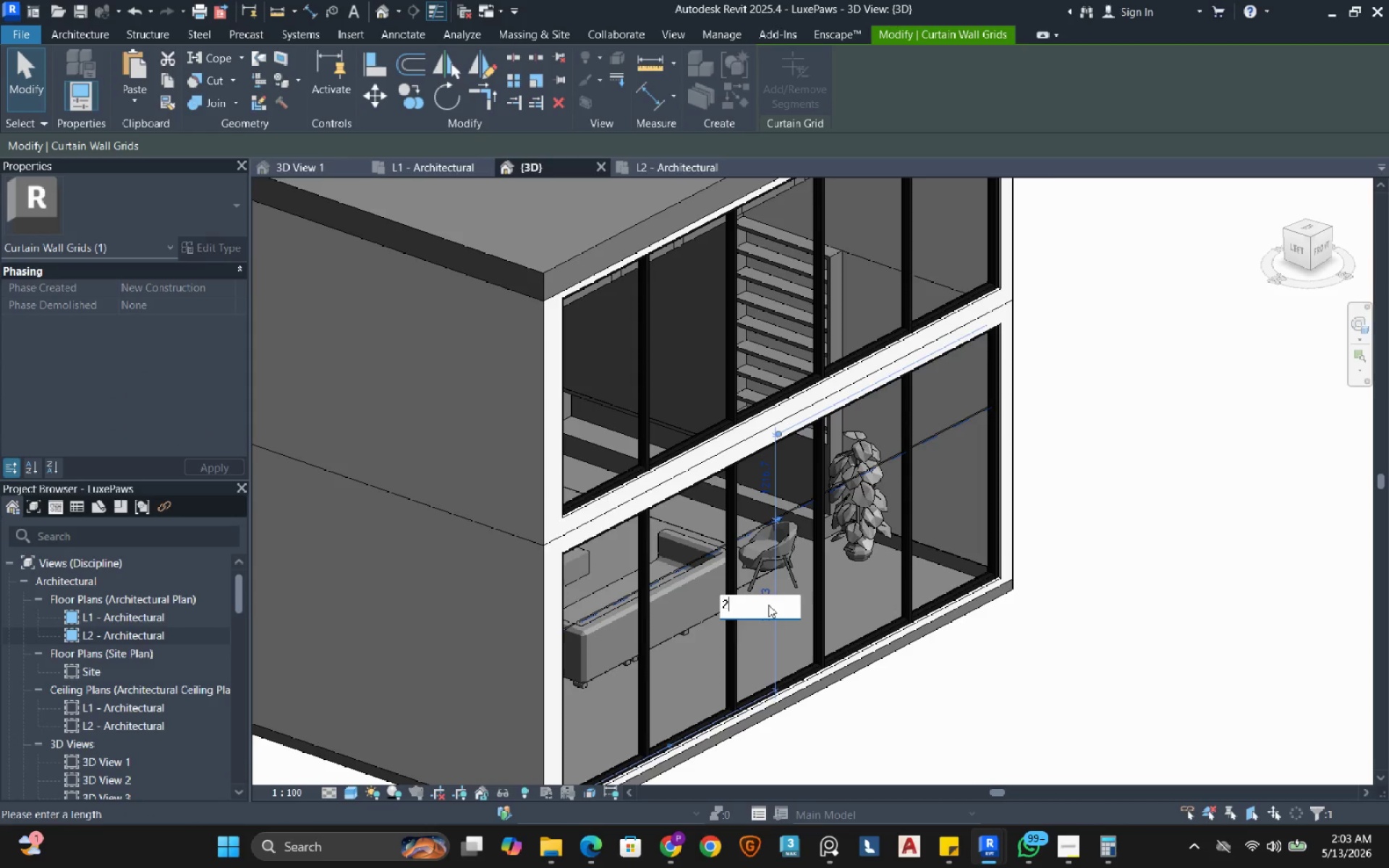 
key(Numpad5)
 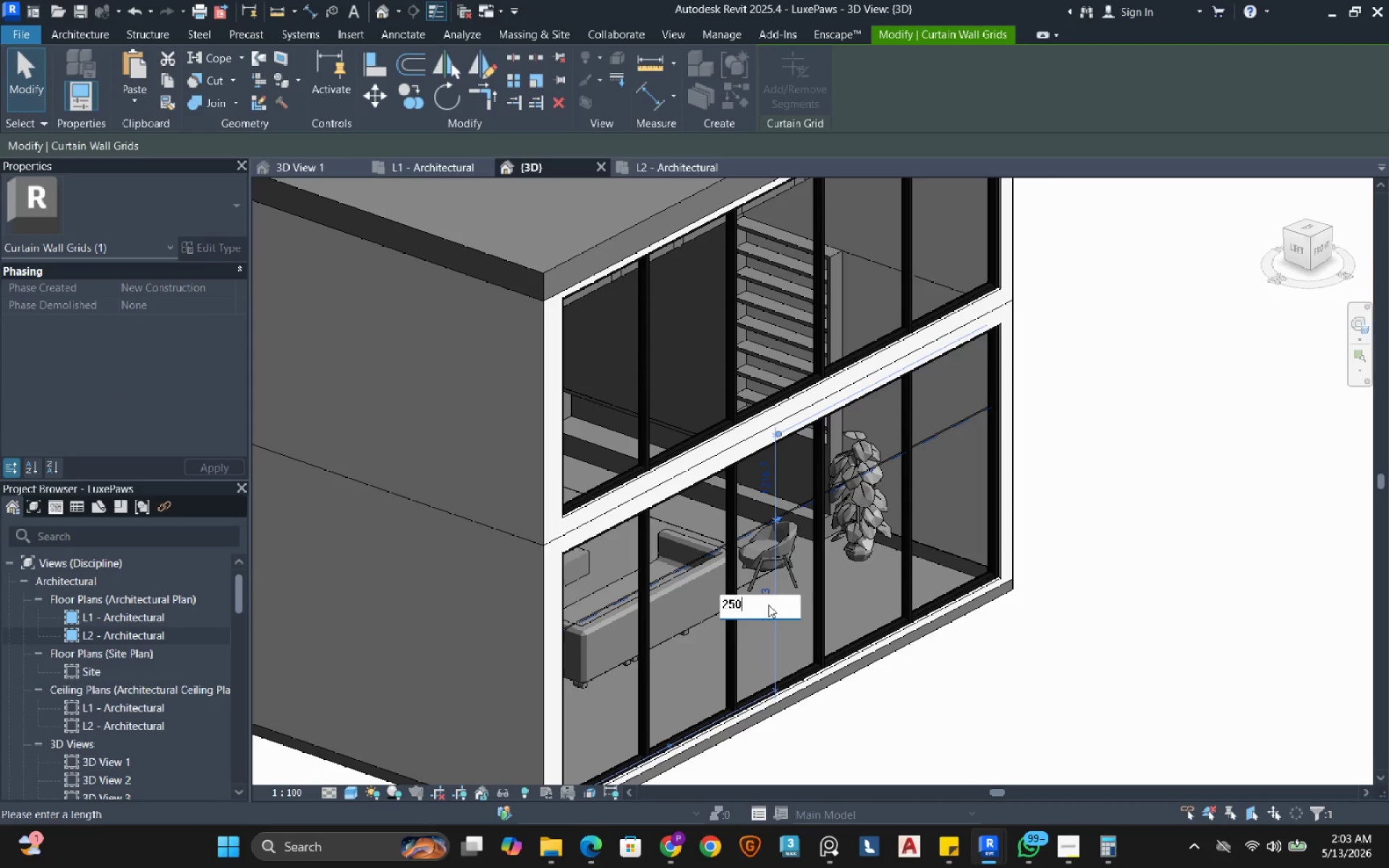 
key(Numpad0)
 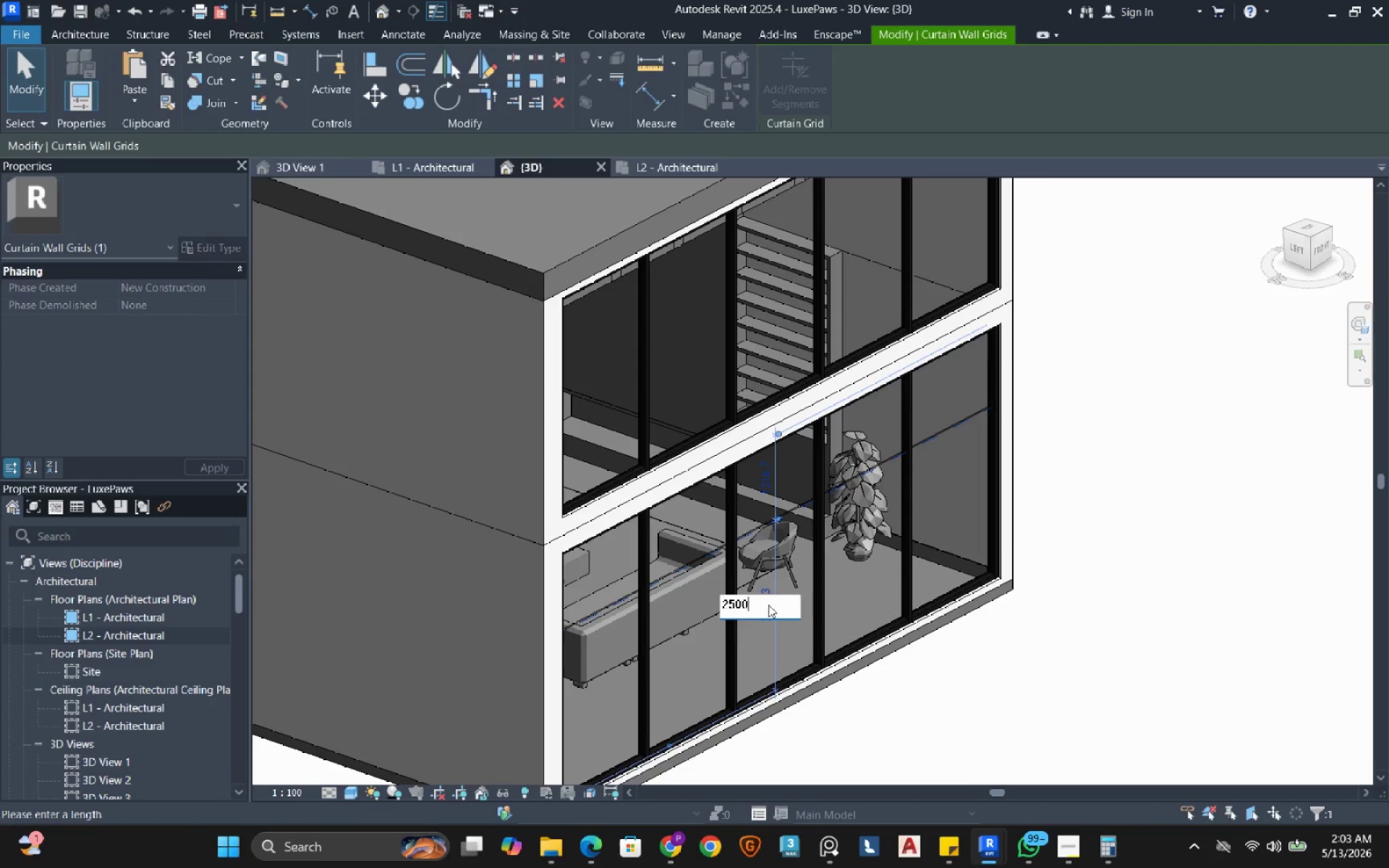 
key(Numpad0)
 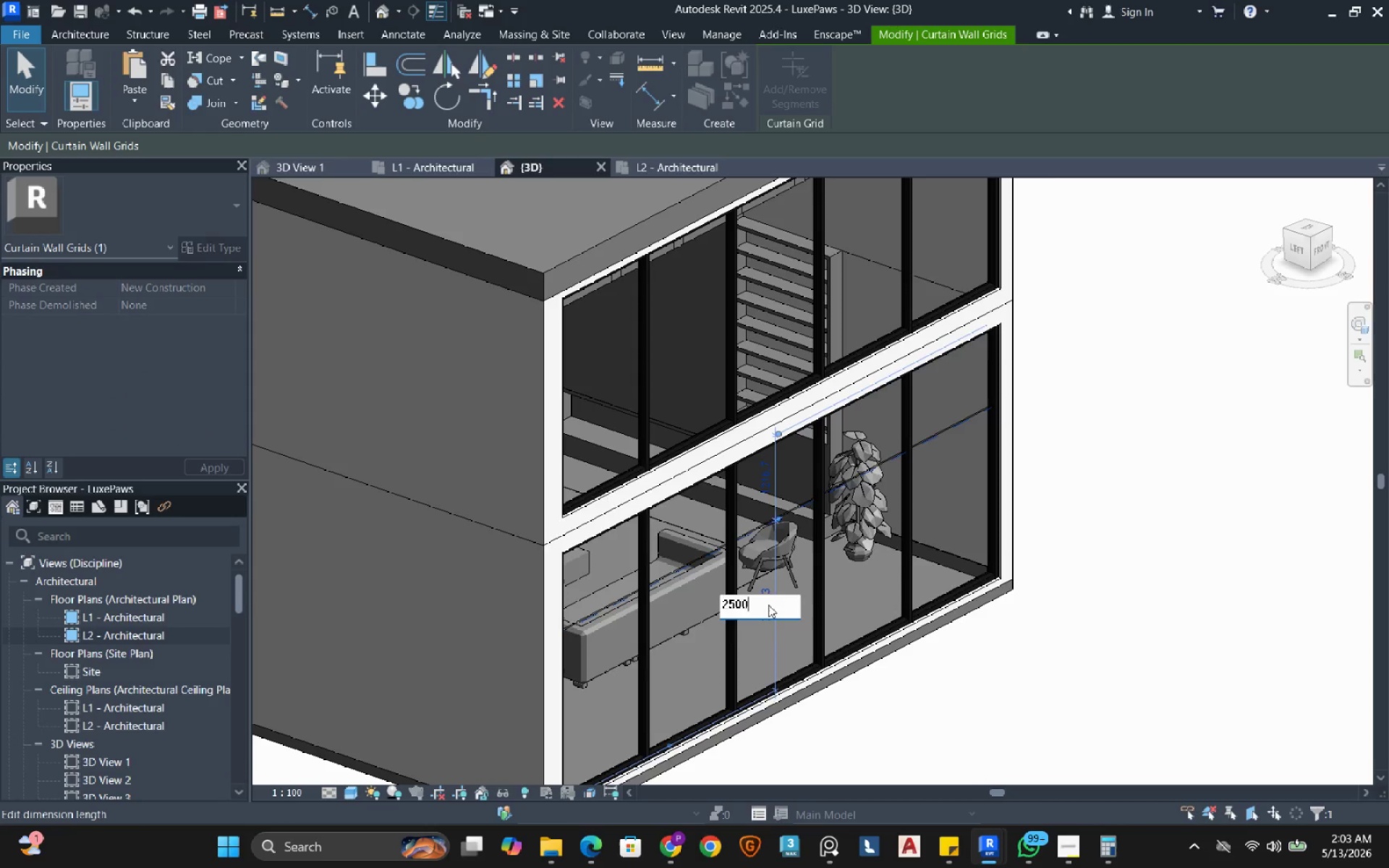 
key(NumpadEnter)
 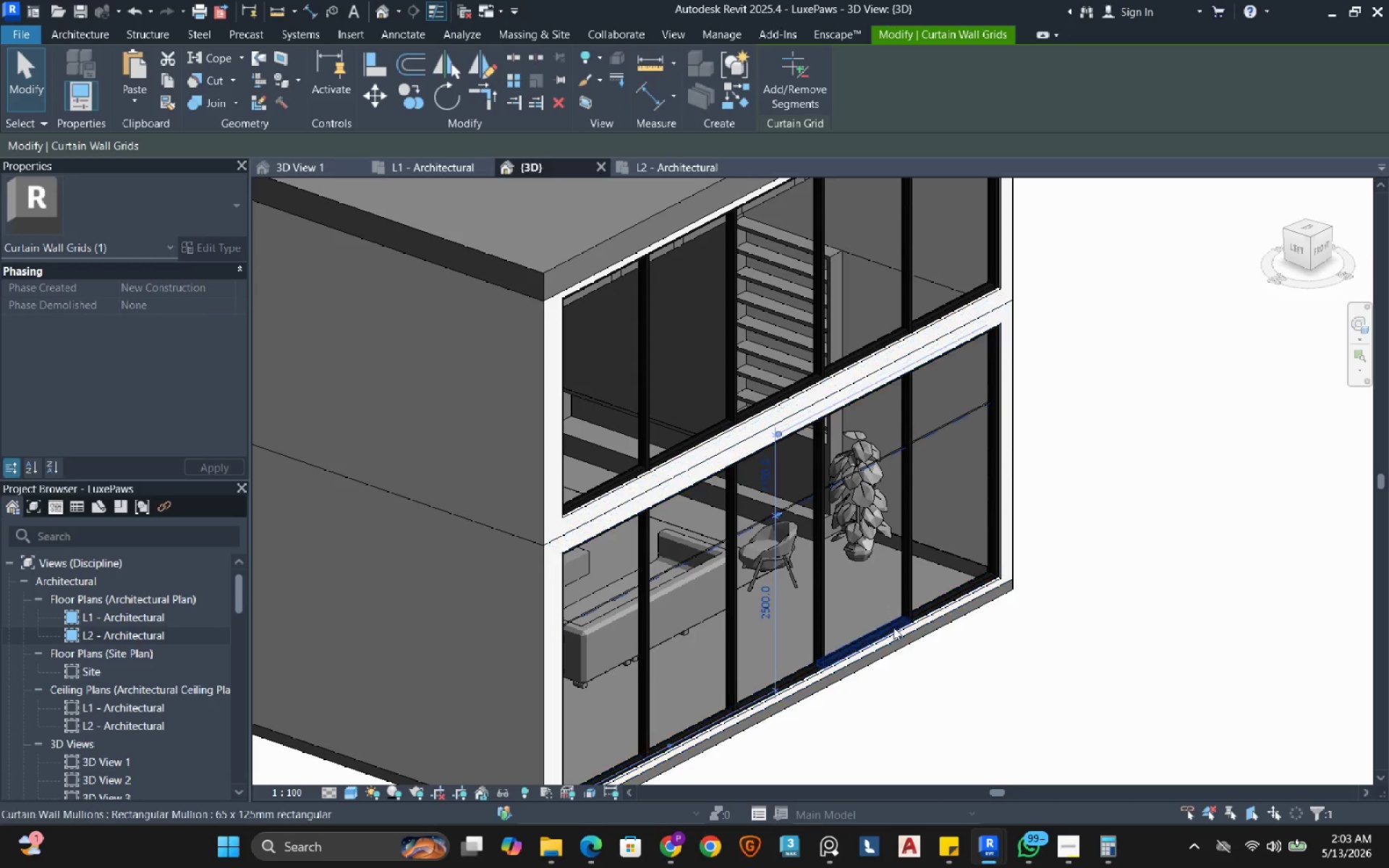 
left_click([763, 603])
 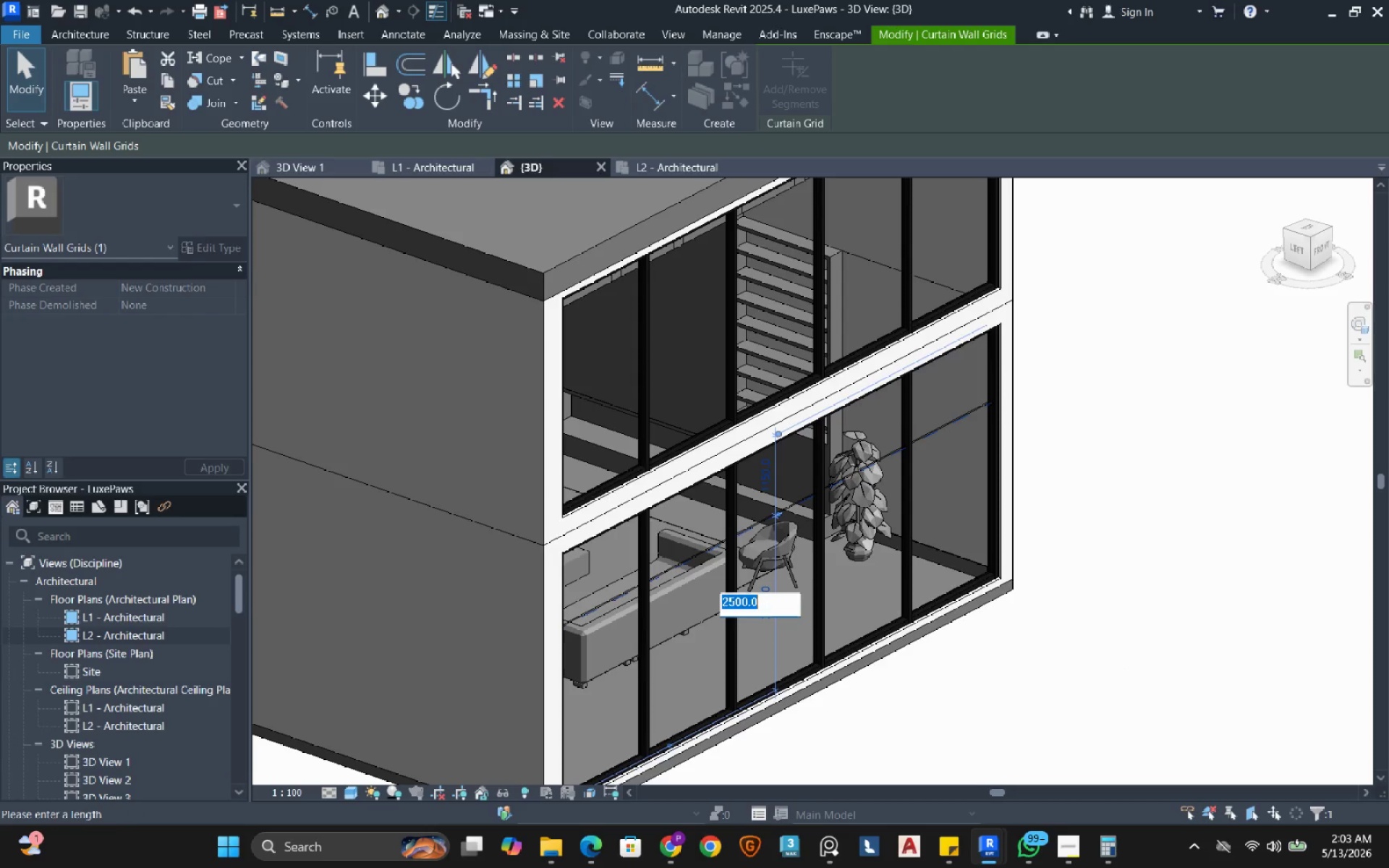 
key(Numpad2)
 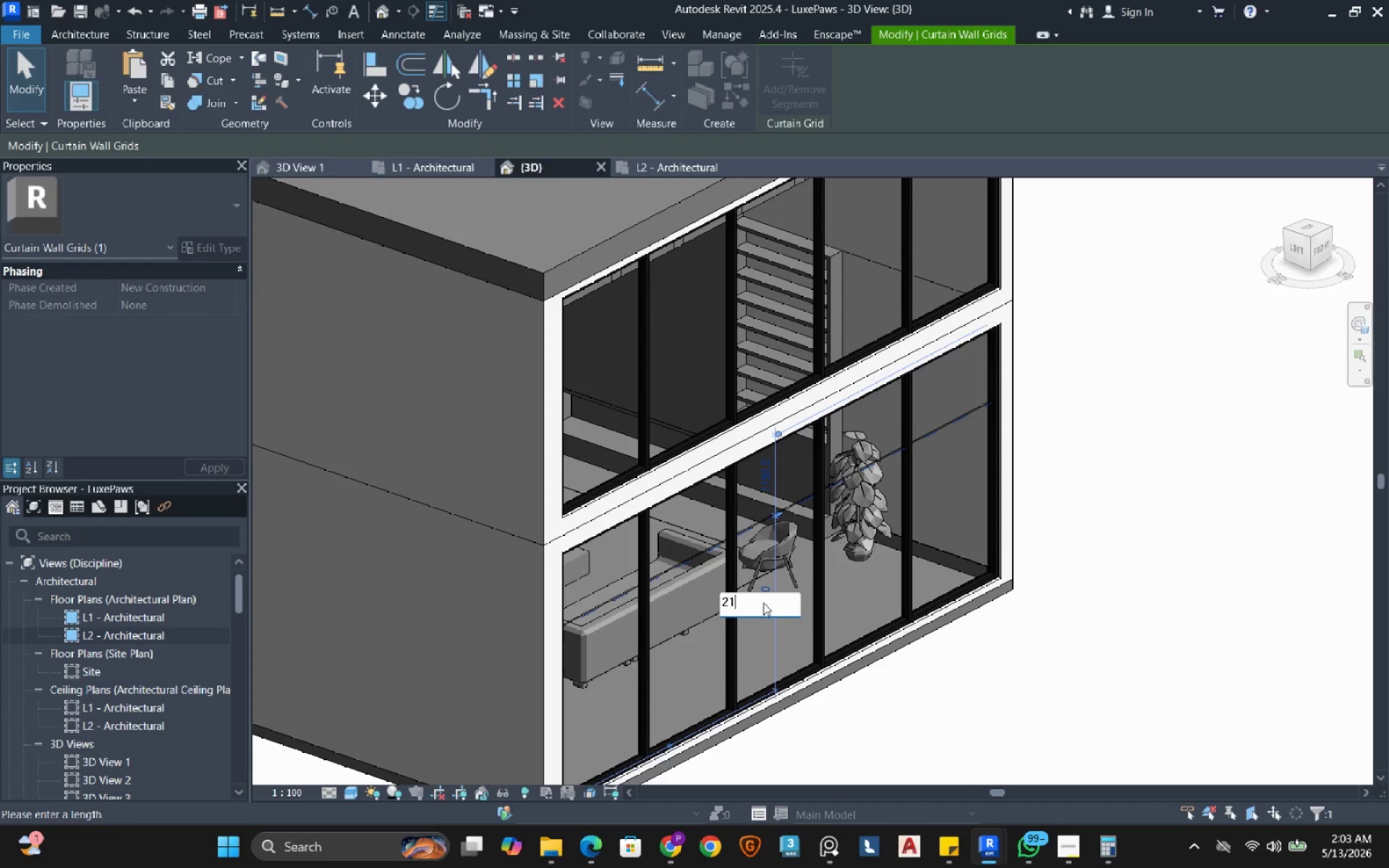 
key(Numpad1)
 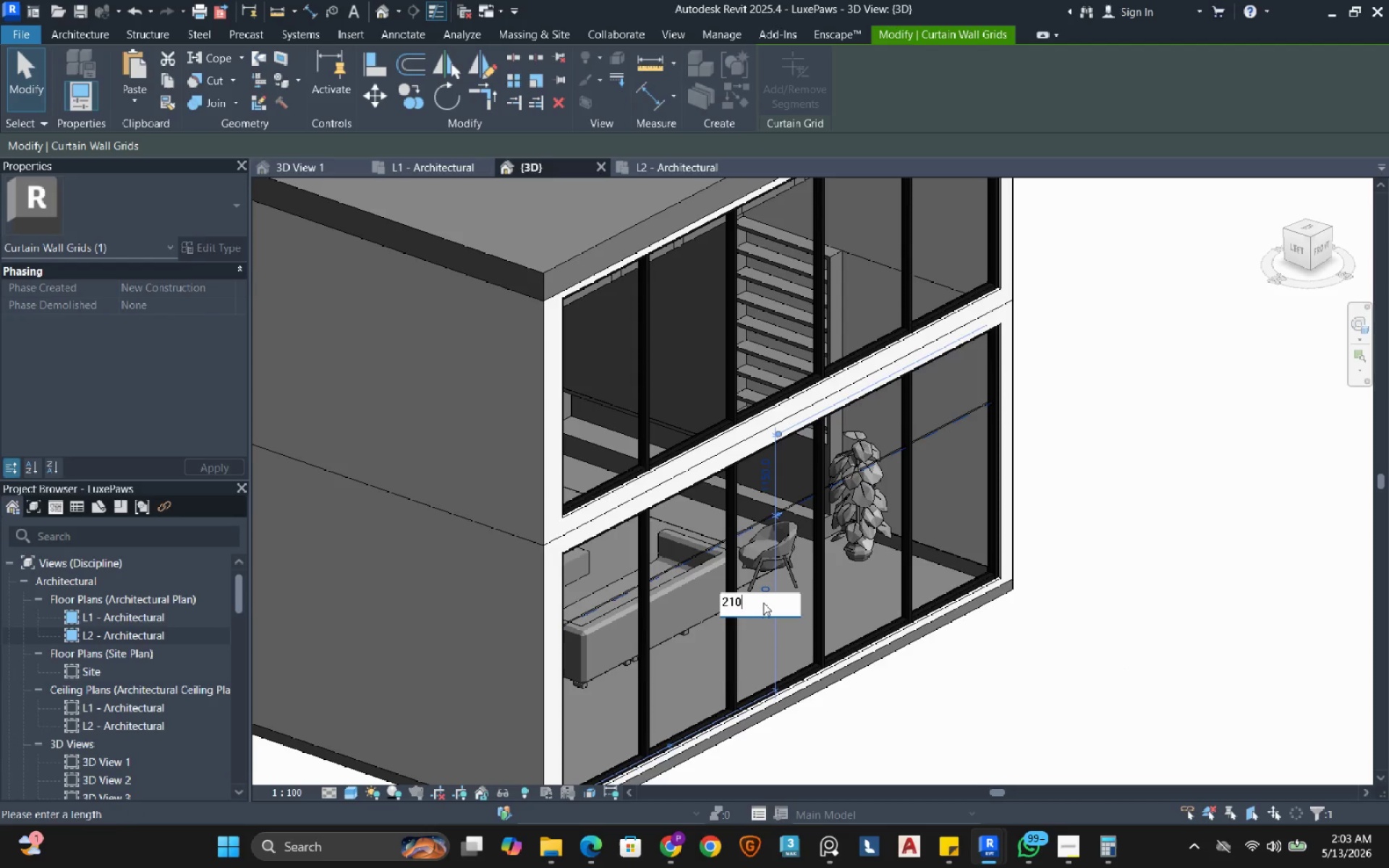 
key(Numpad0)
 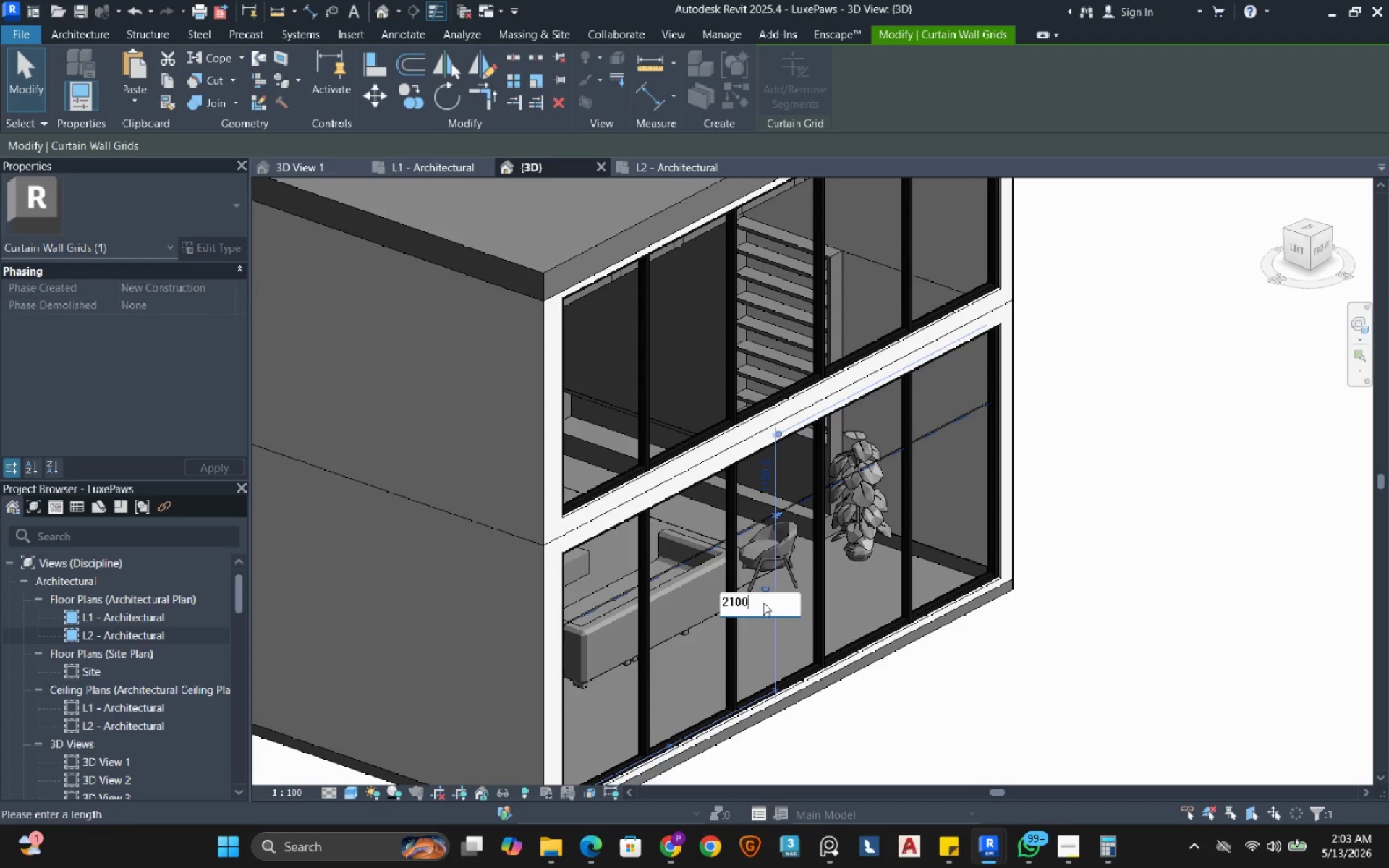 
key(Numpad0)
 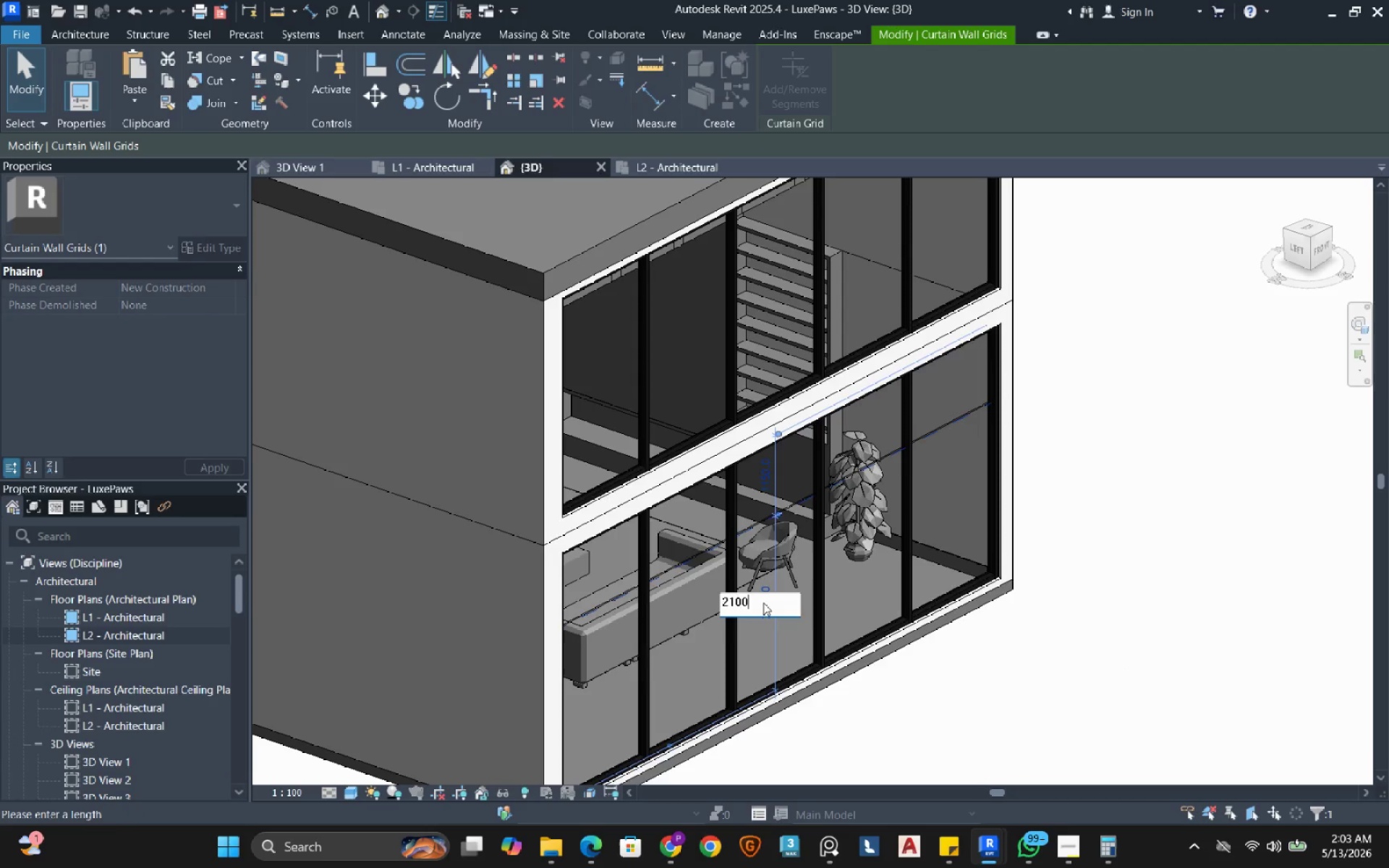 
key(NumpadEnter)
 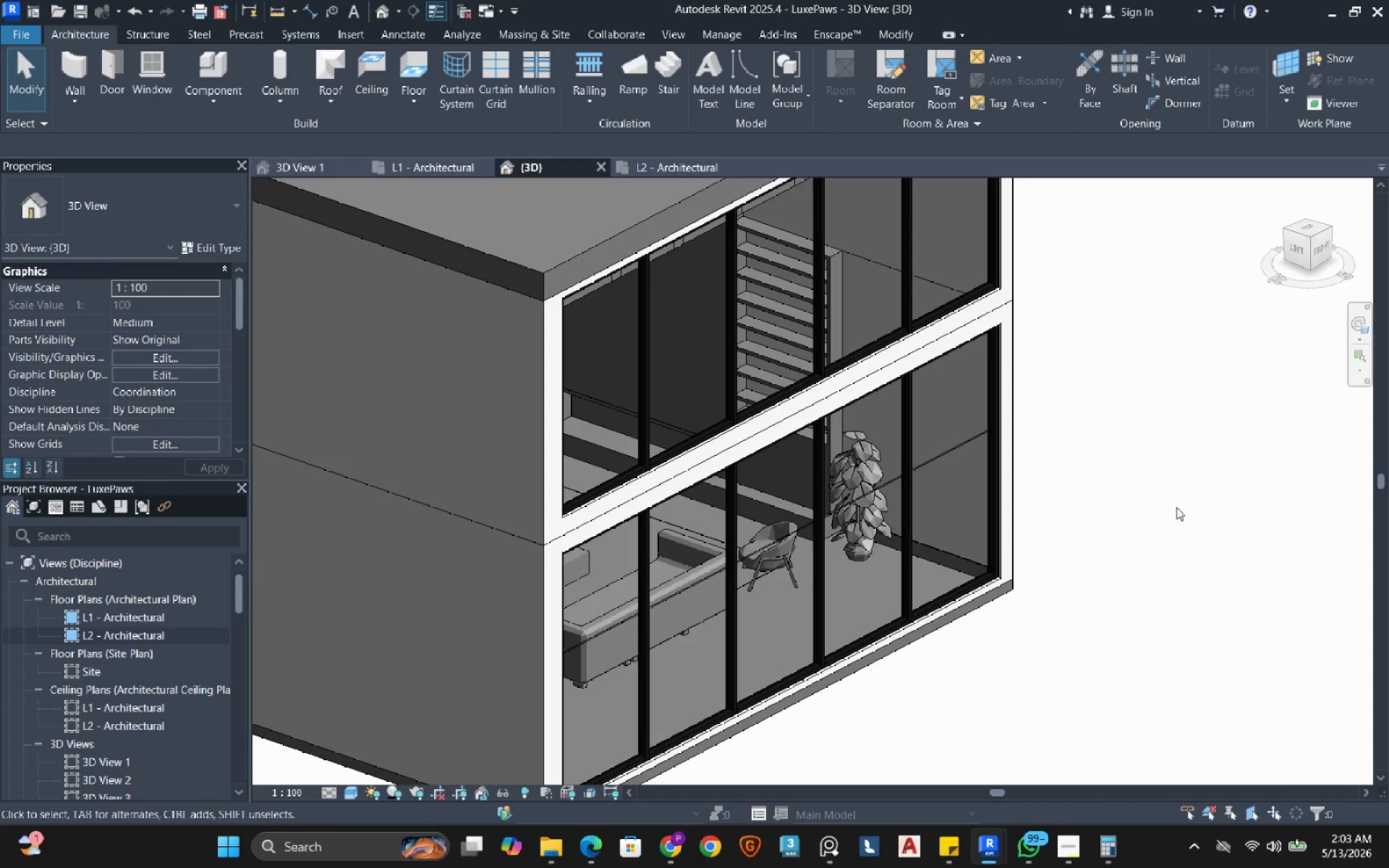 
wait(8.24)
 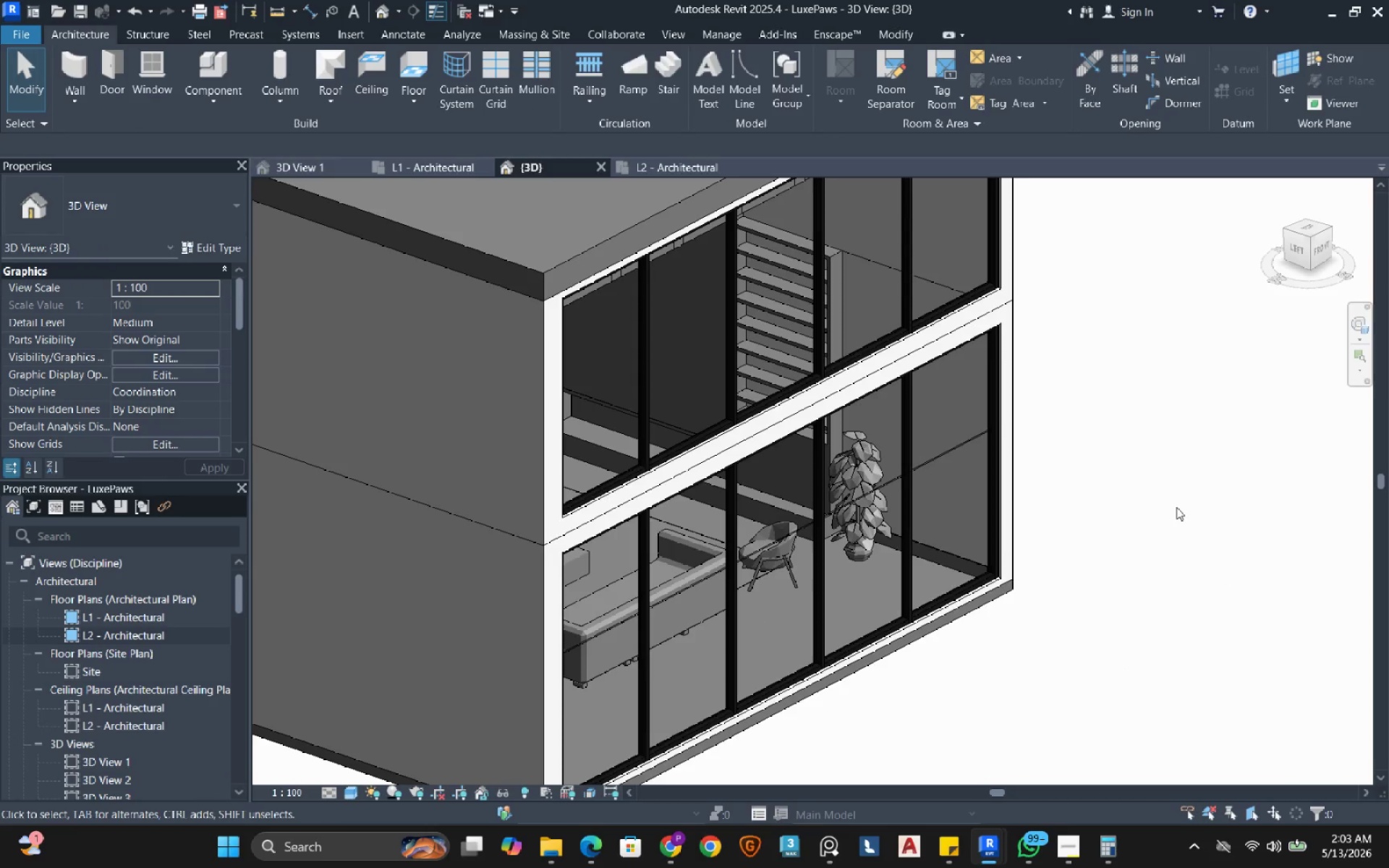 
left_click([552, 855])
 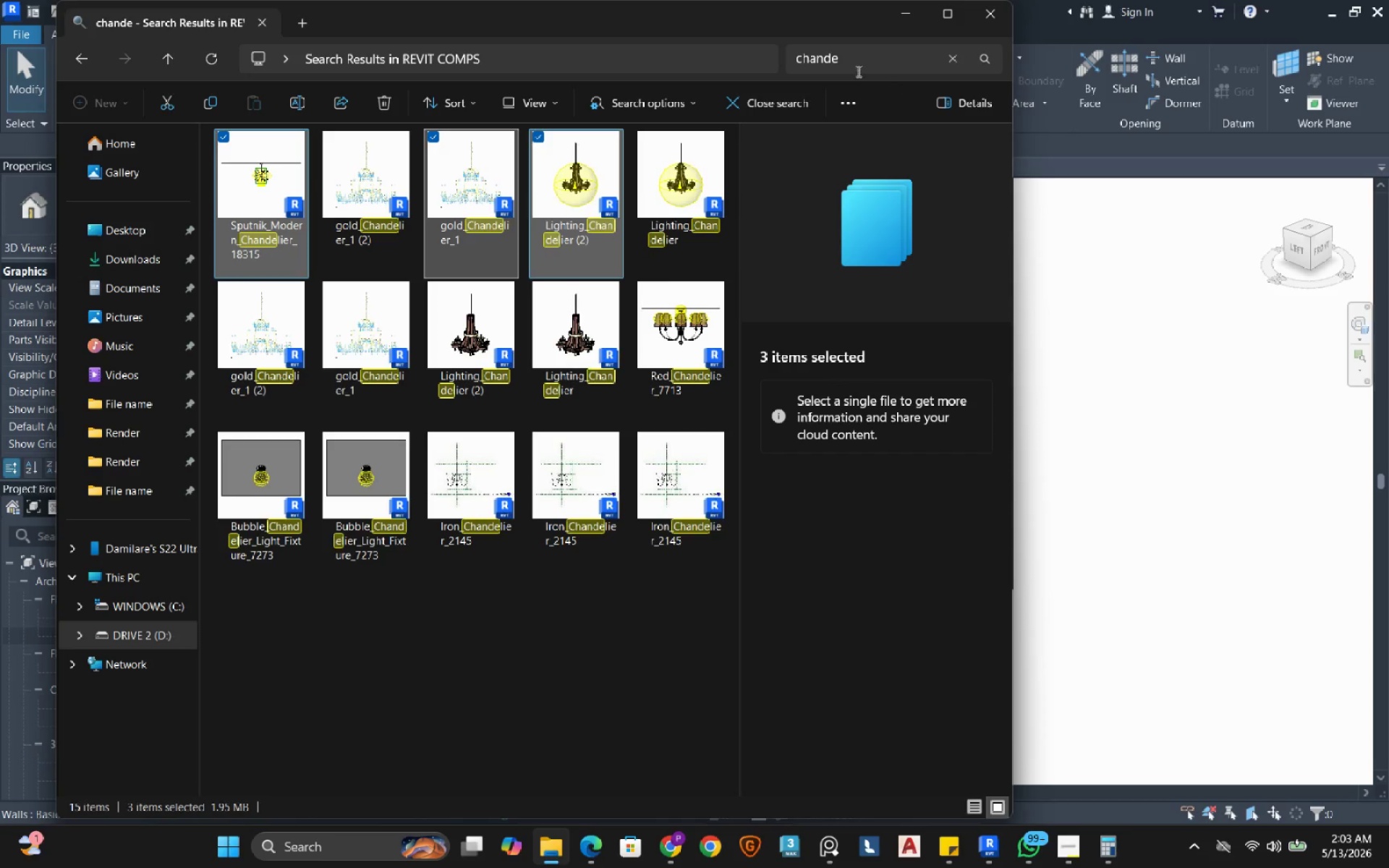 
left_click([843, 67])
 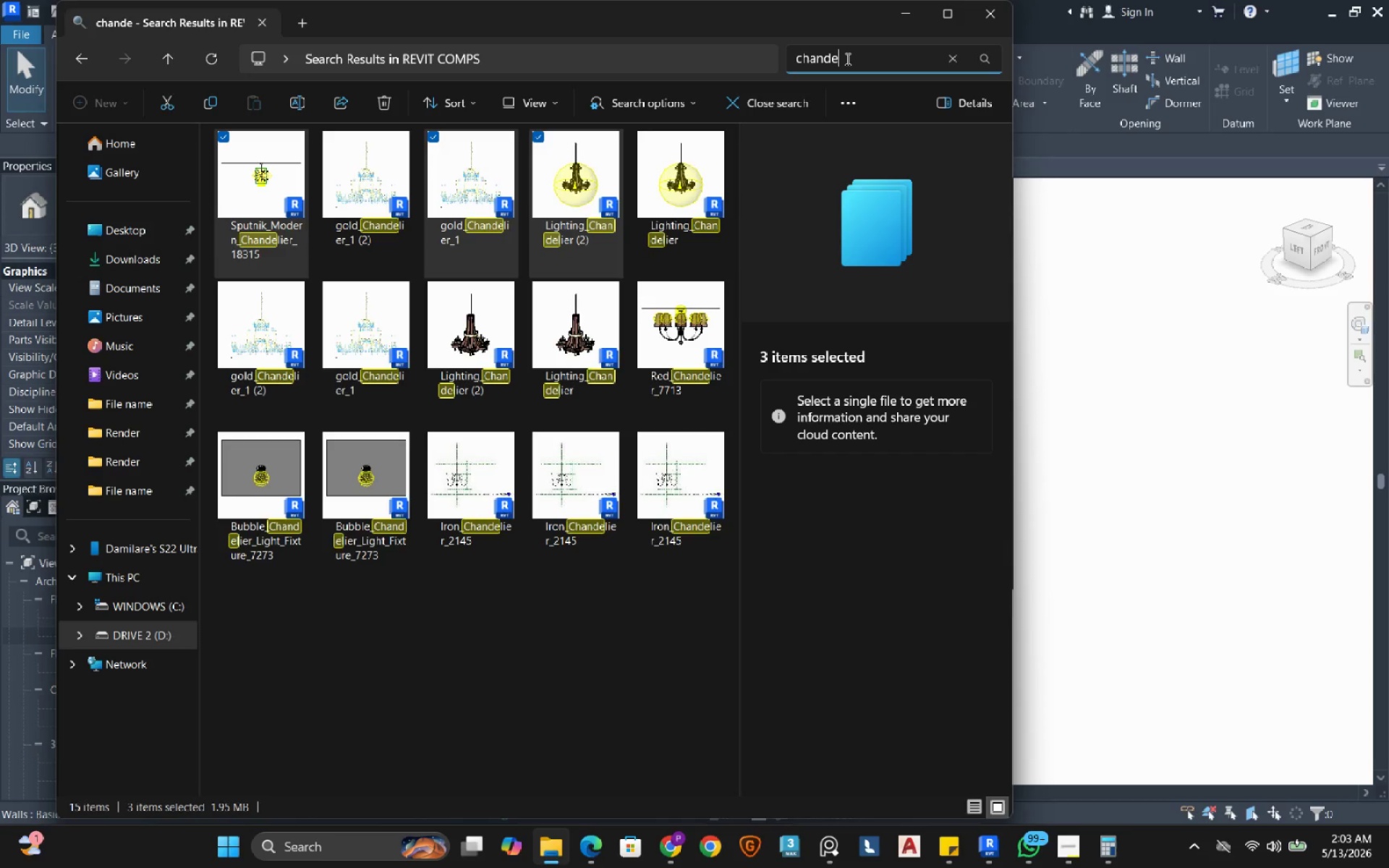 
double_click([846, 59])
 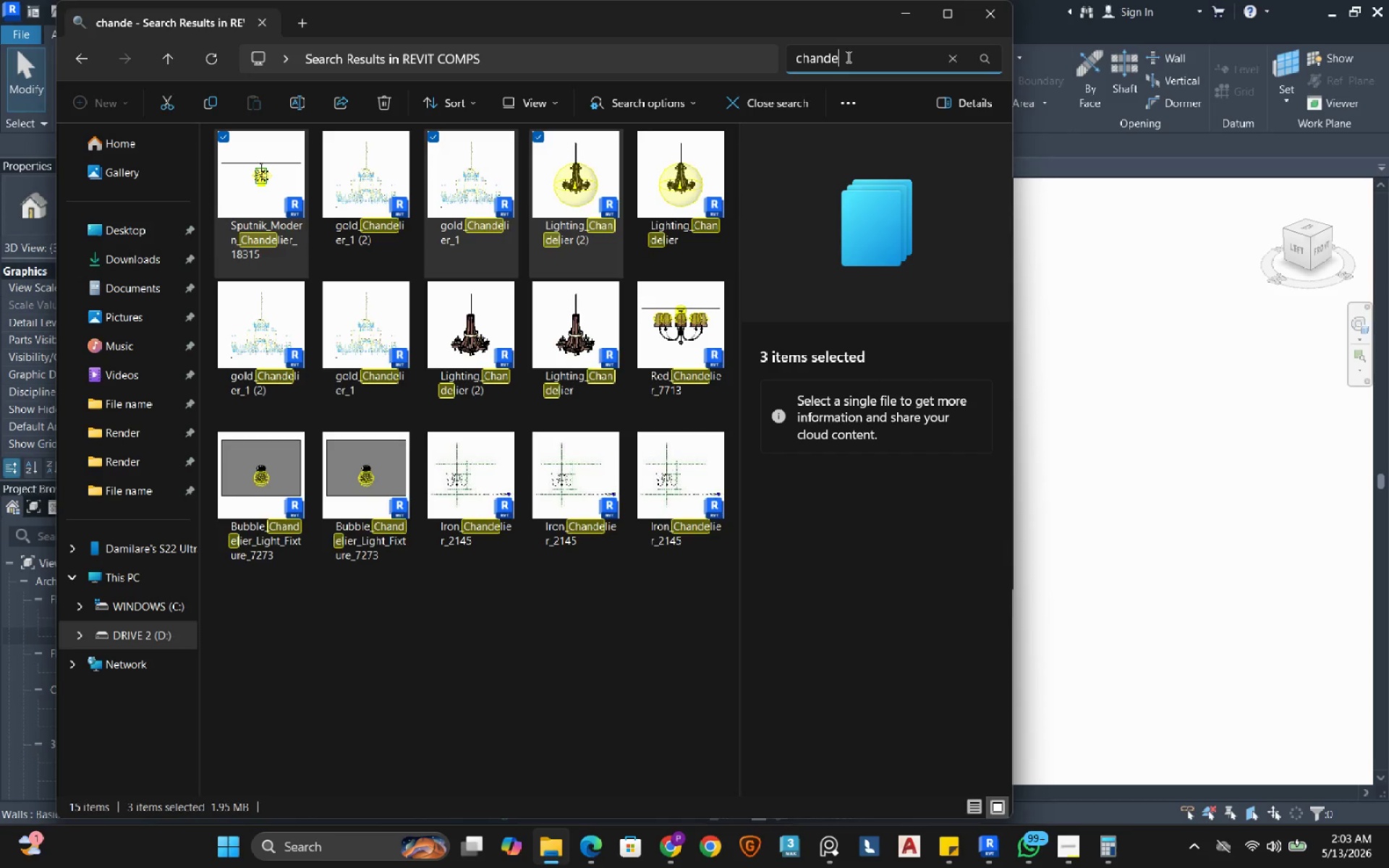 
left_click_drag(start_coordinate=[847, 56], to_coordinate=[760, 54])
 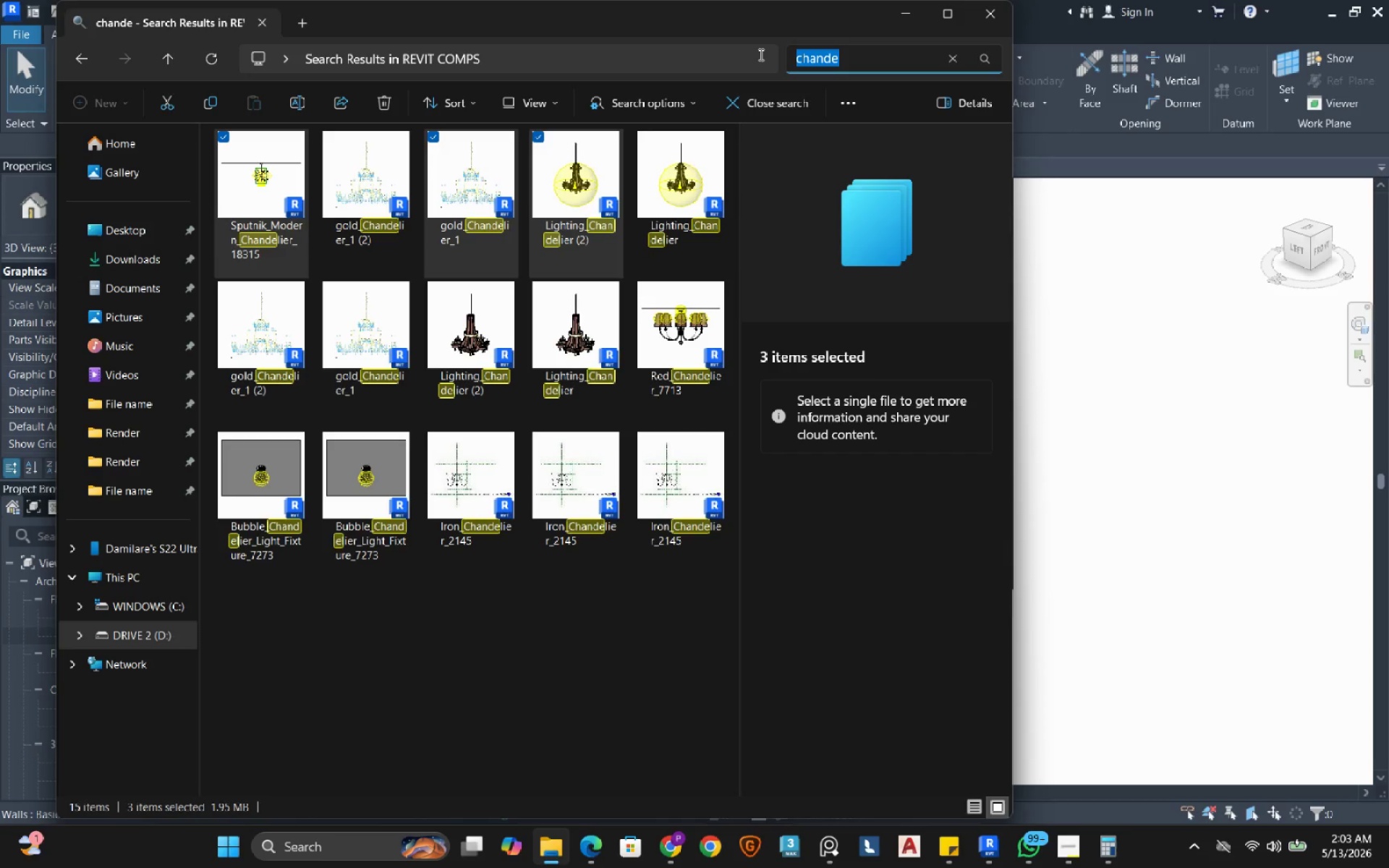 
type(door)
 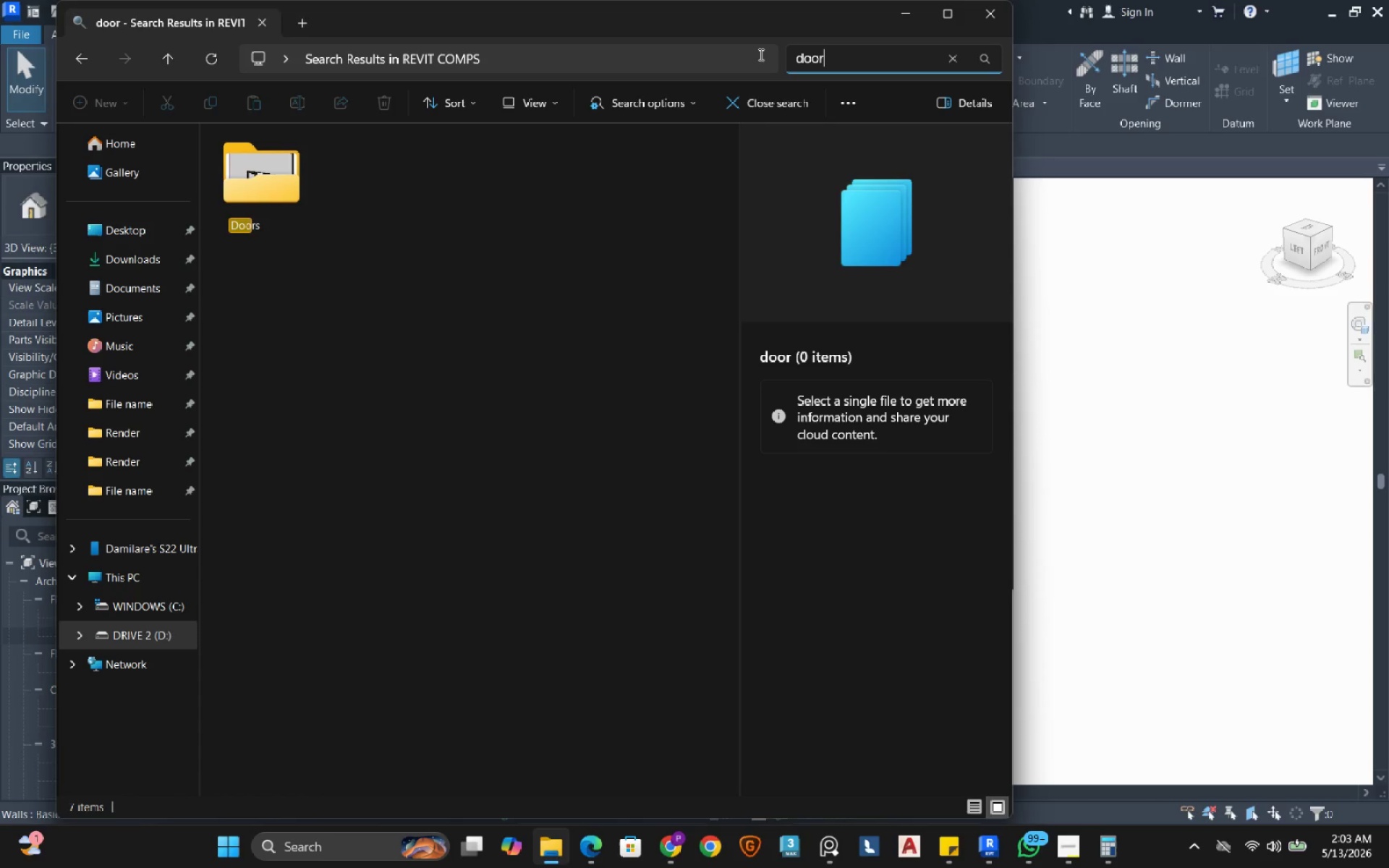 
key(Enter)
 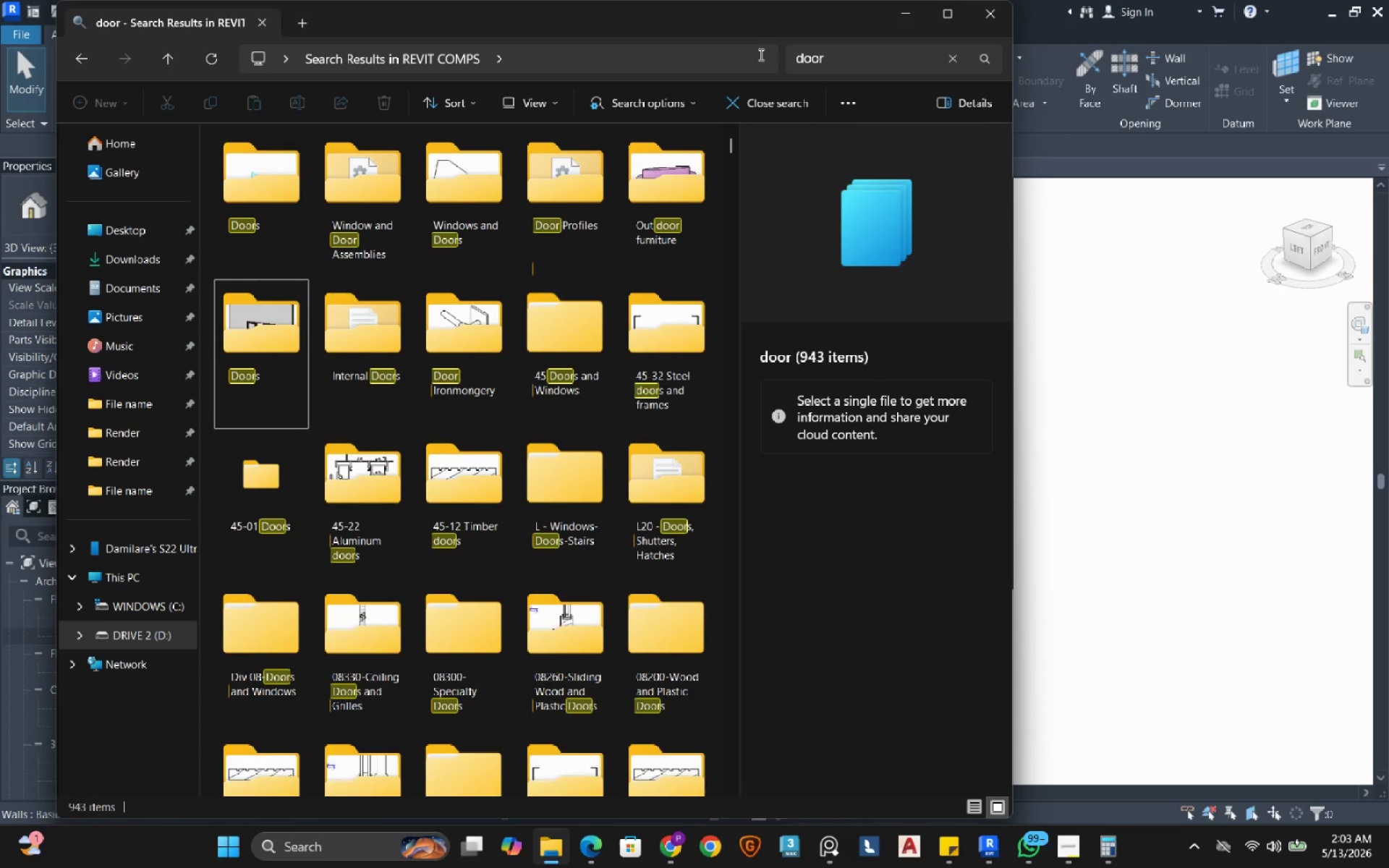 
wait(5.14)
 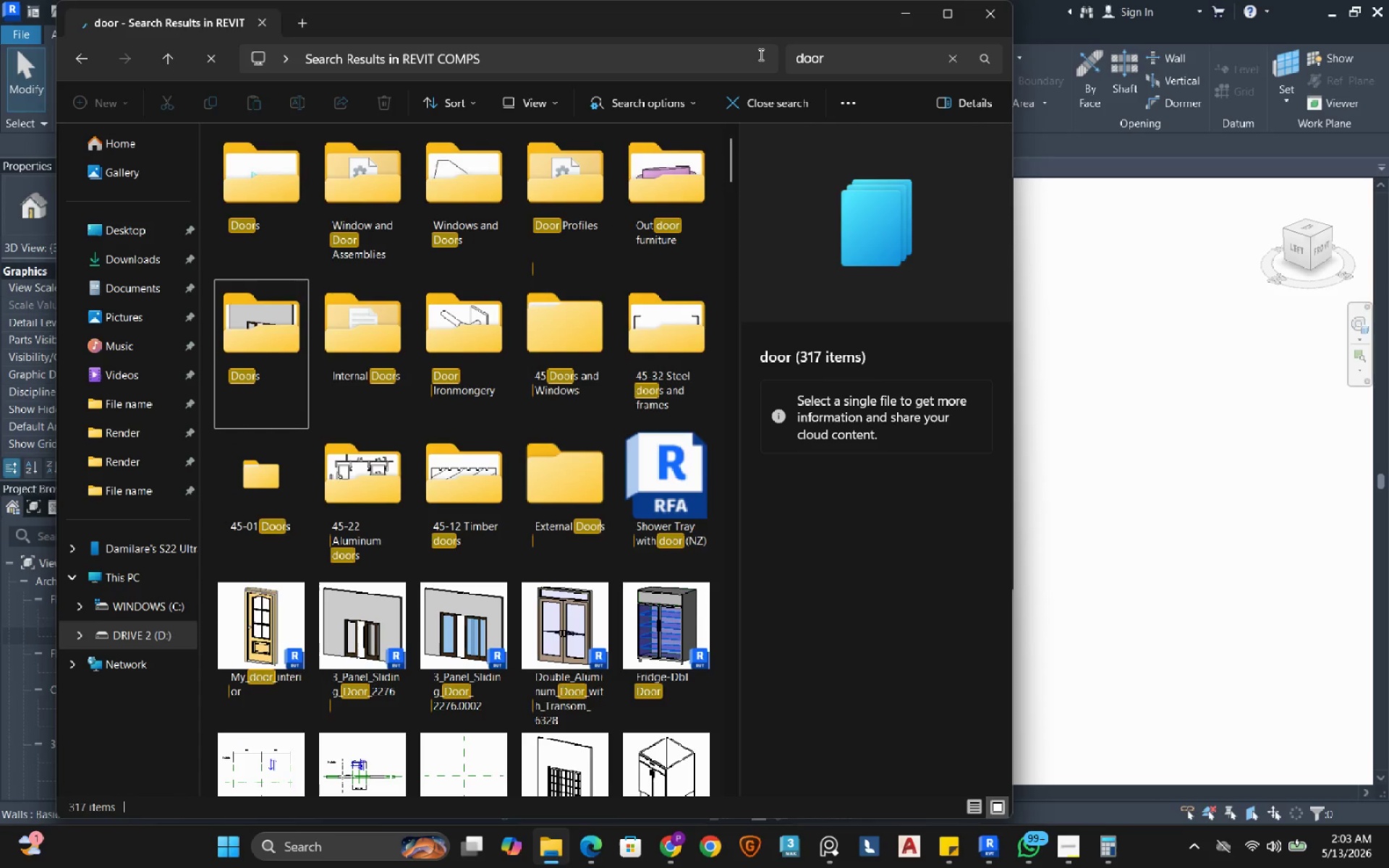 
scroll: coordinate [478, 470], scroll_direction: down, amount: 7.0
 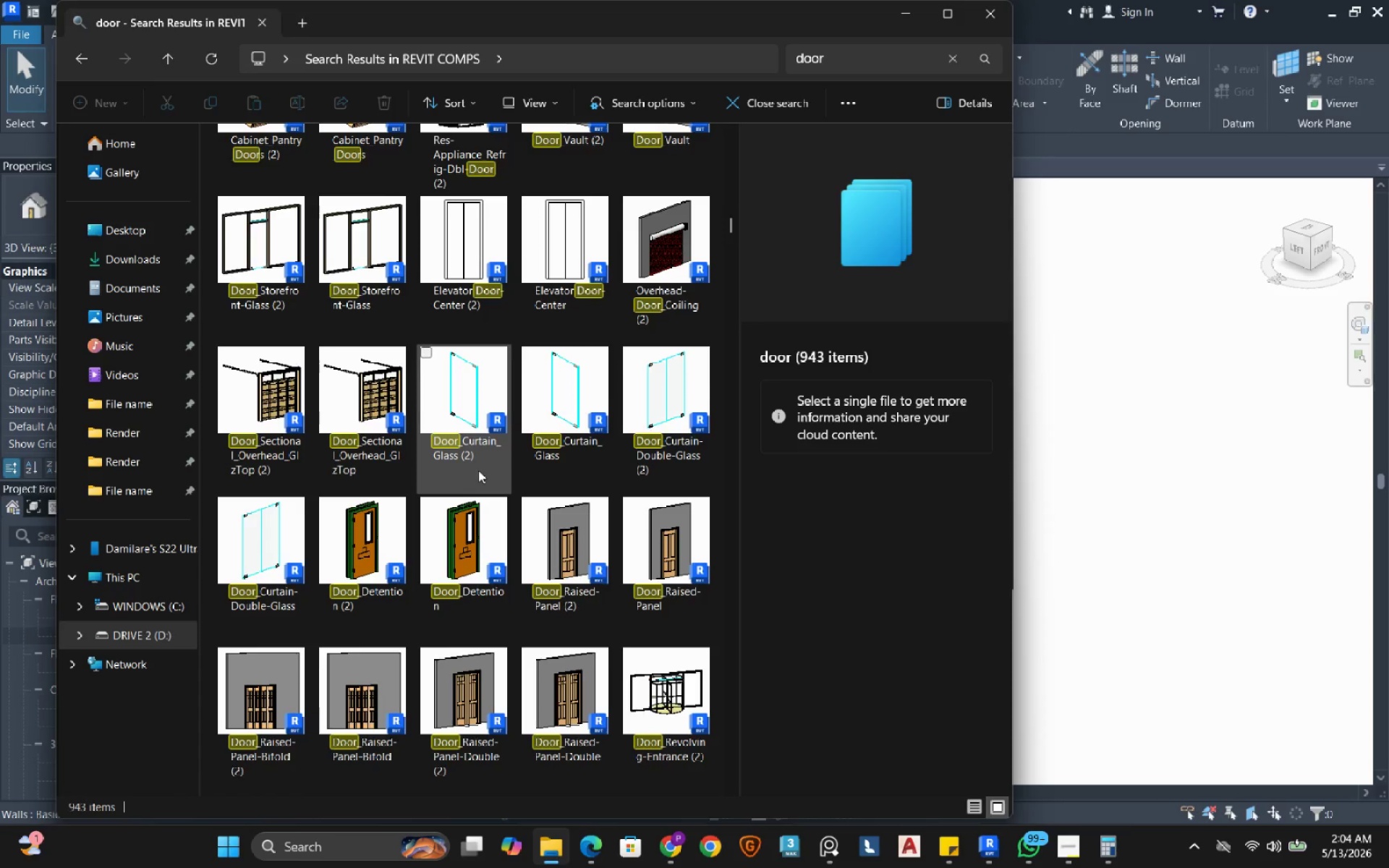 
scroll: coordinate [478, 470], scroll_direction: up, amount: 1.0
 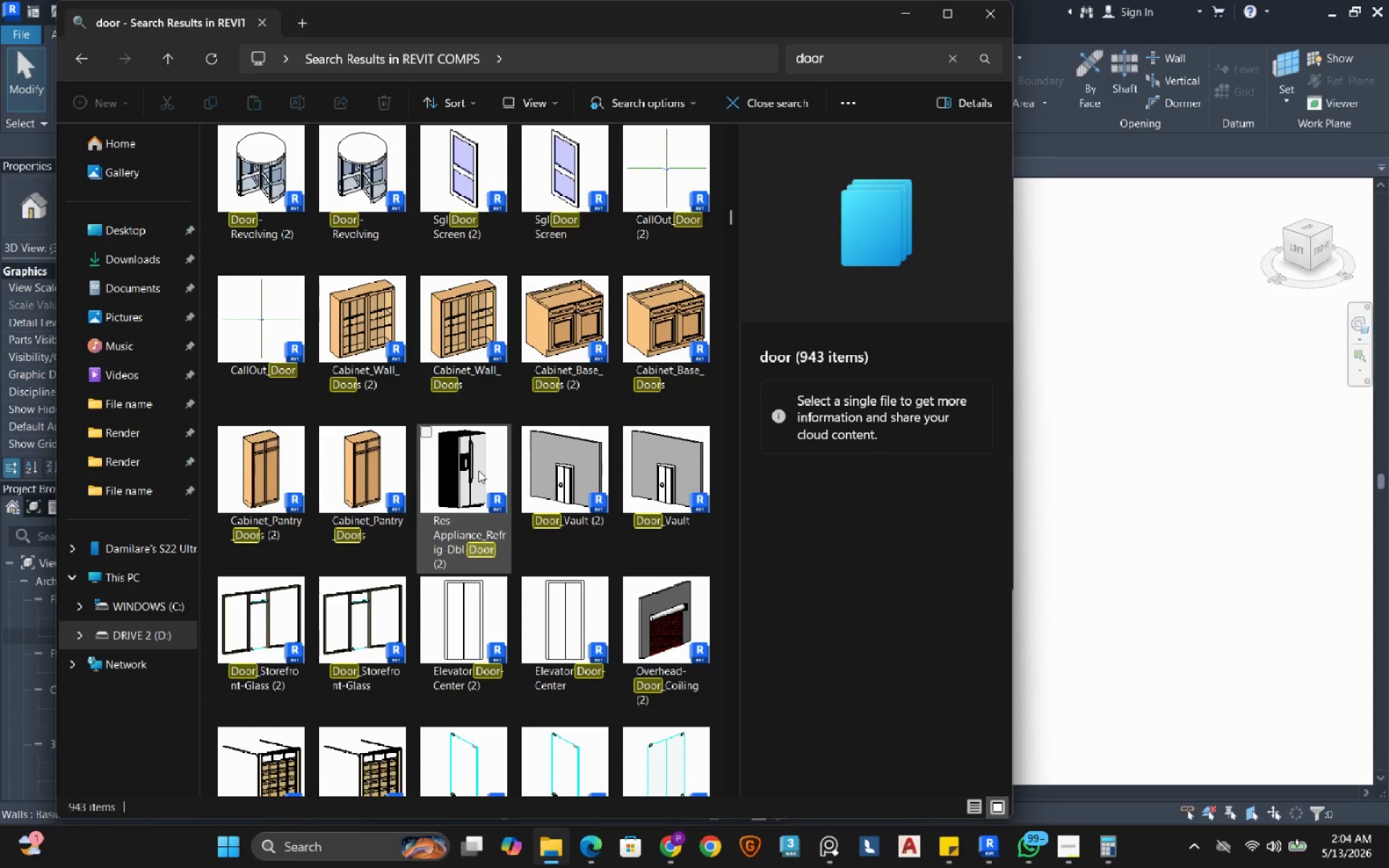 
scroll: coordinate [468, 465], scroll_direction: down, amount: 7.0
 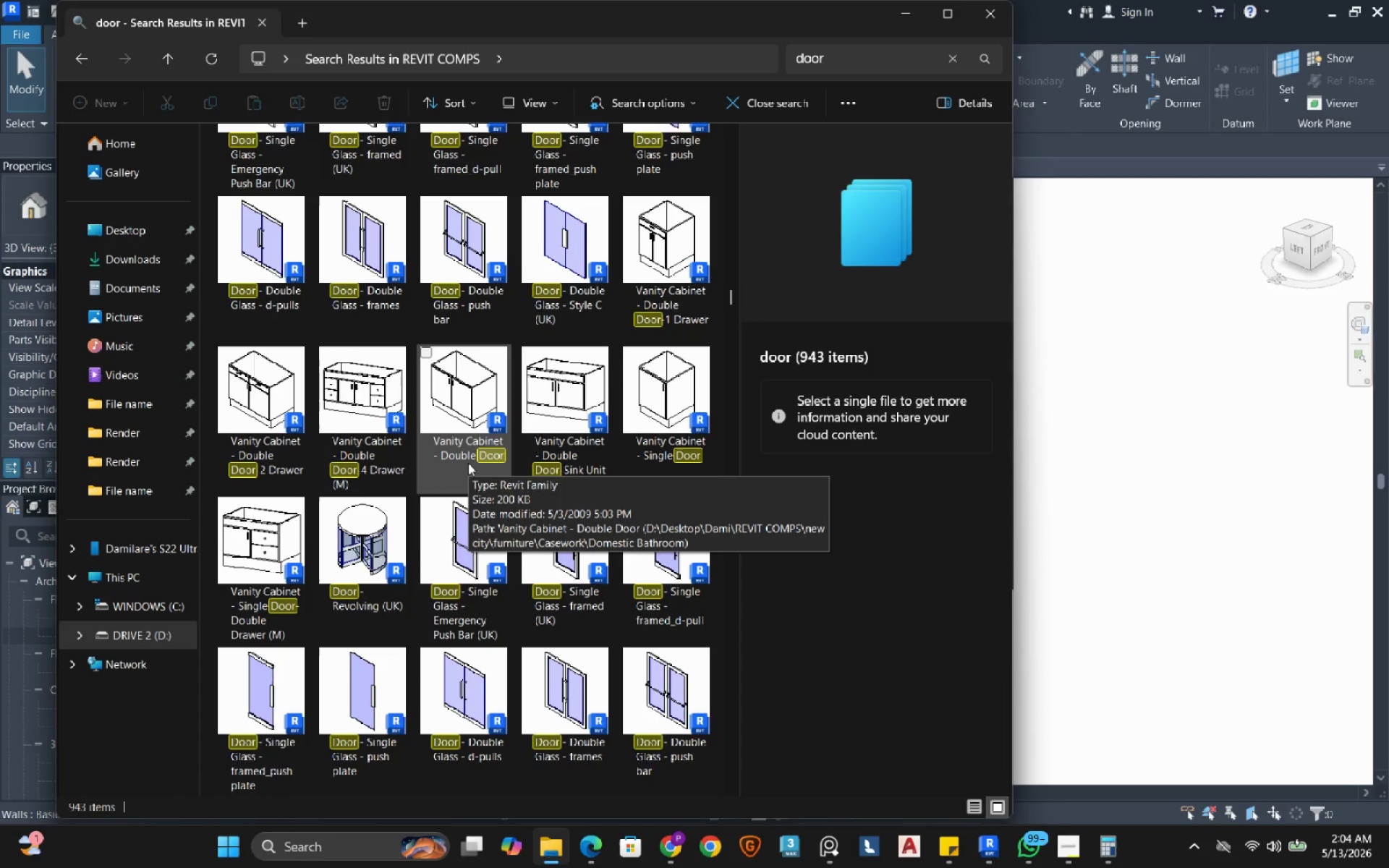 
wait(14.61)
 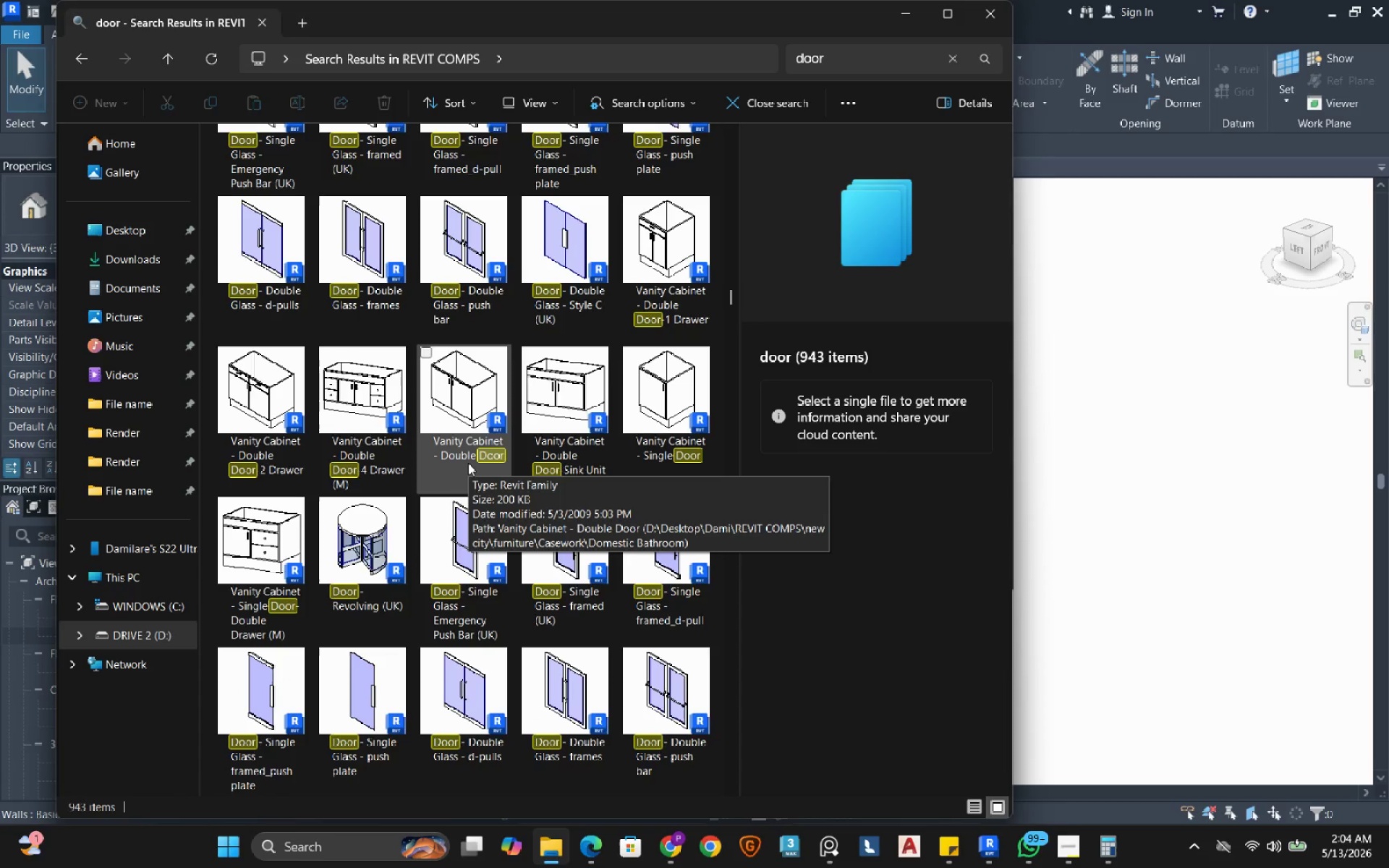 
scroll: coordinate [483, 556], scroll_direction: down, amount: 1.0
 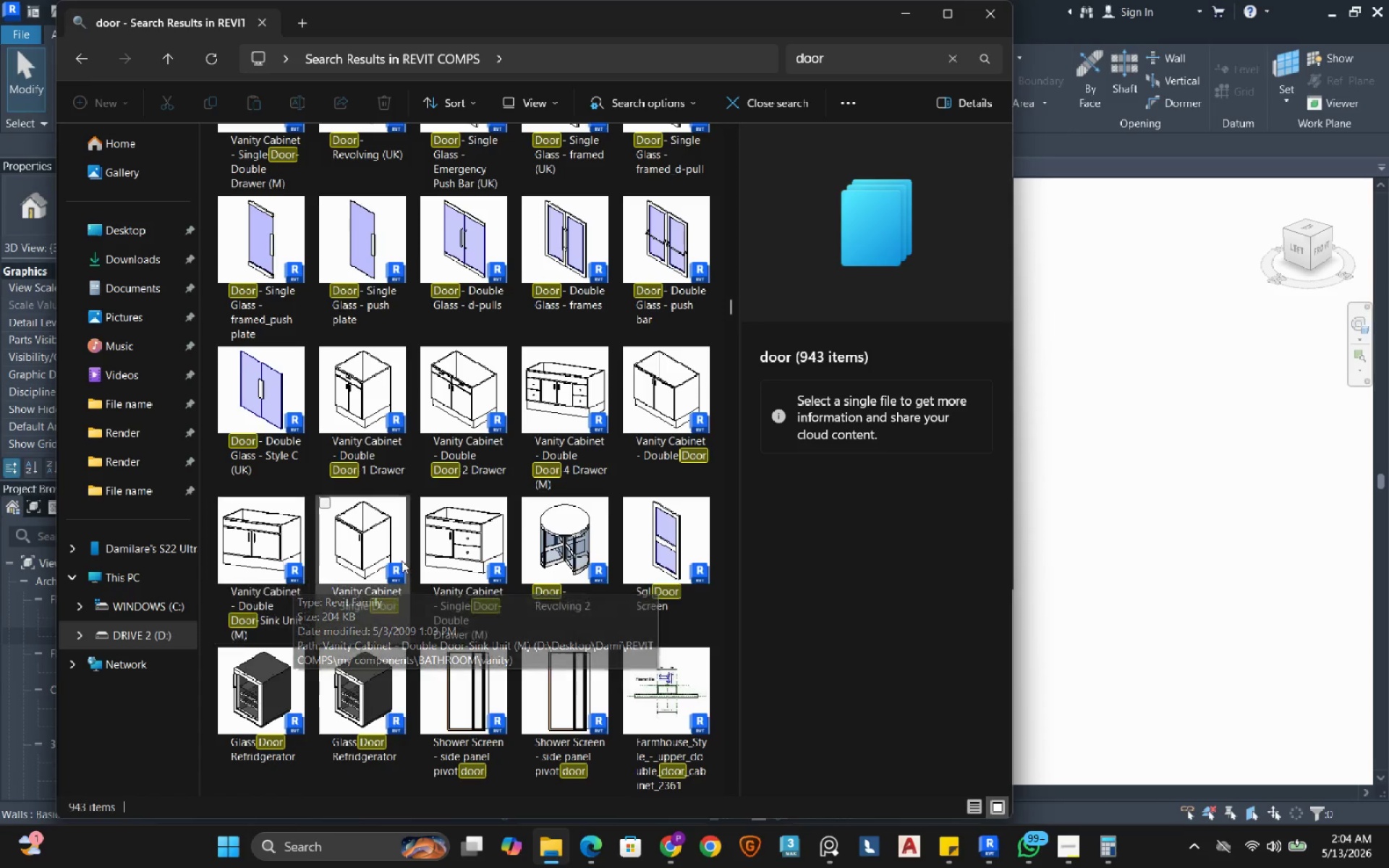 
scroll: coordinate [402, 561], scroll_direction: up, amount: 1.0
 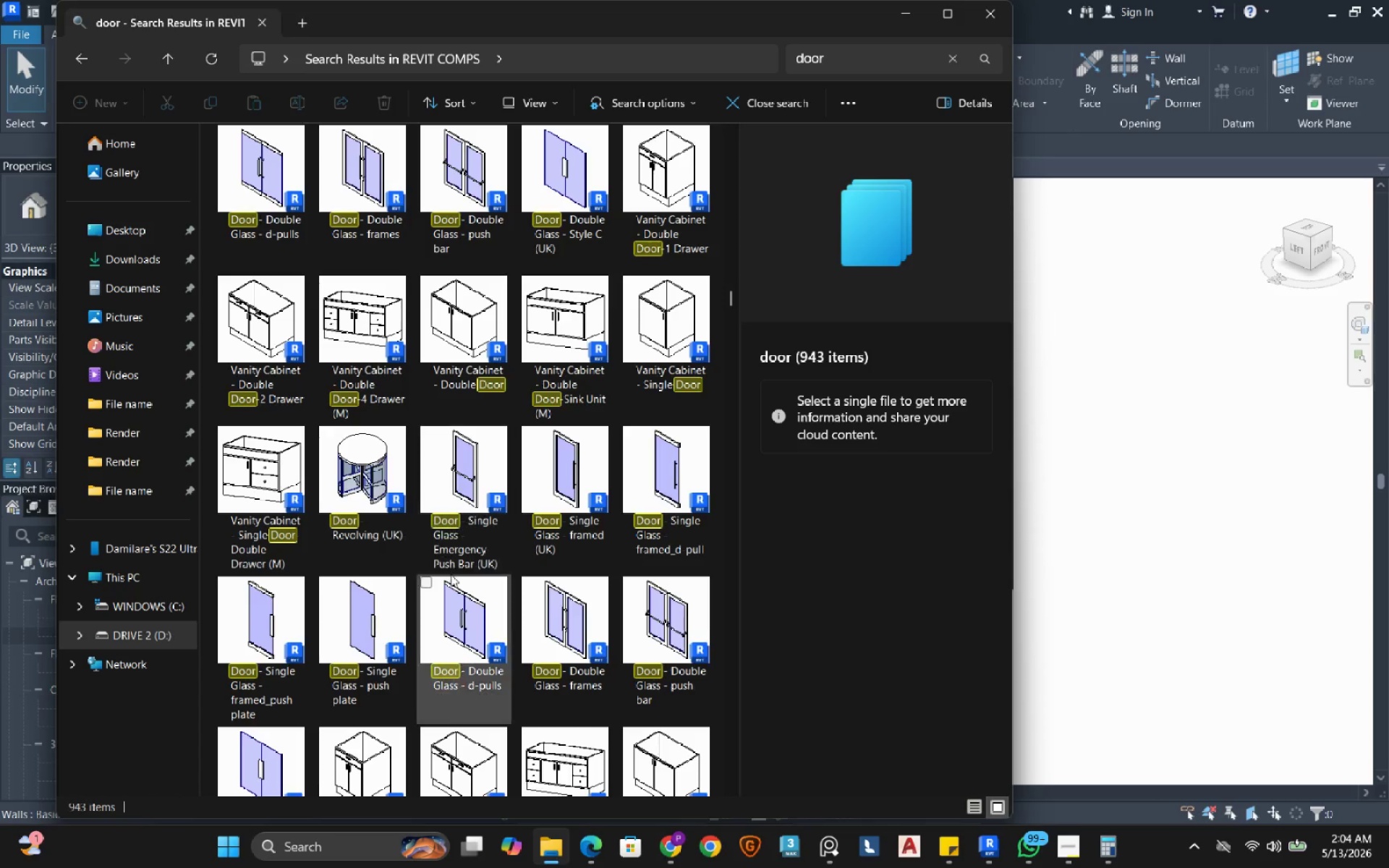 
mouse_move([468, 631])
 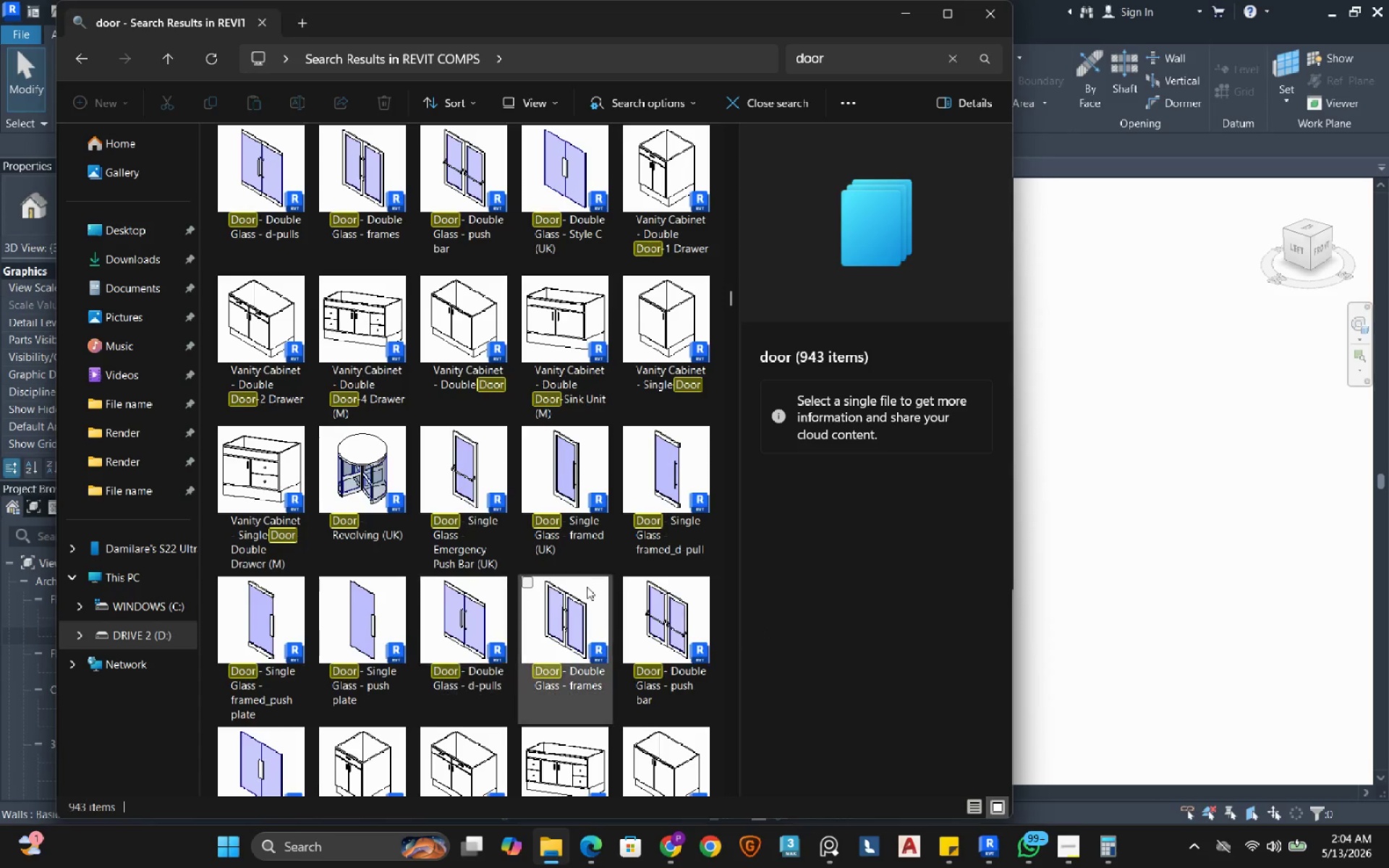 
left_click([468, 610])
 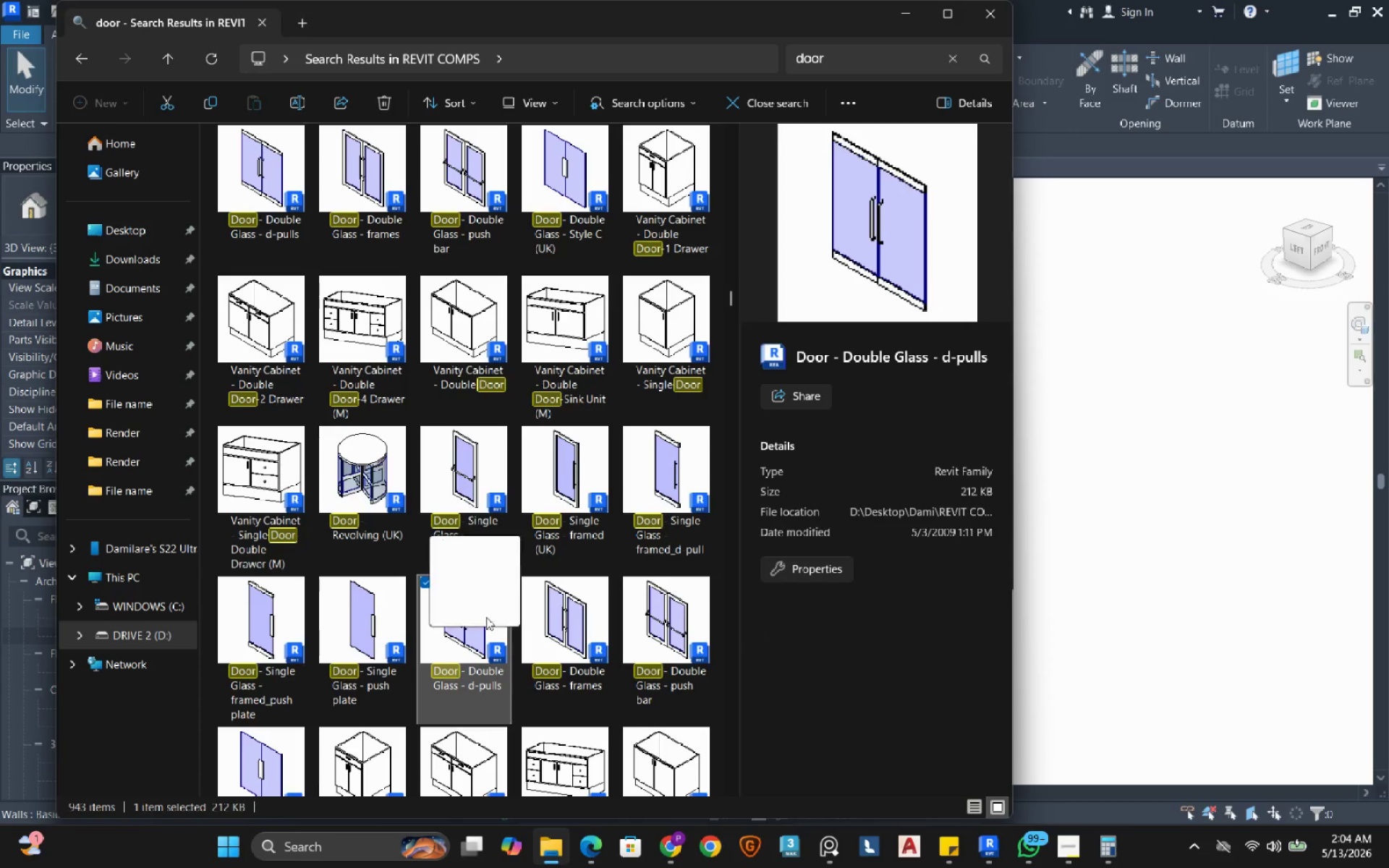 
left_click_drag(start_coordinate=[460, 617], to_coordinate=[1199, 529])
 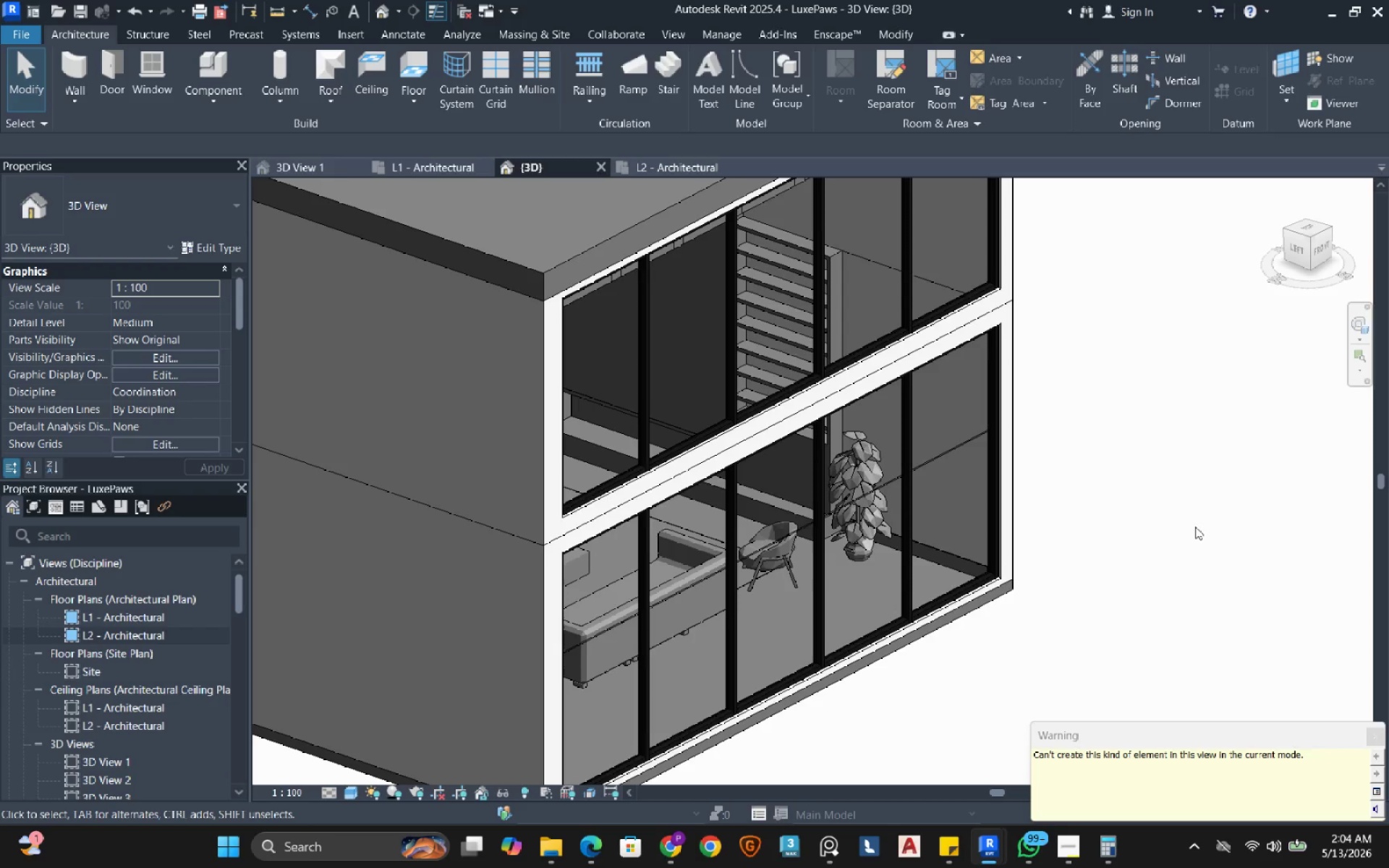 
wait(7.69)
 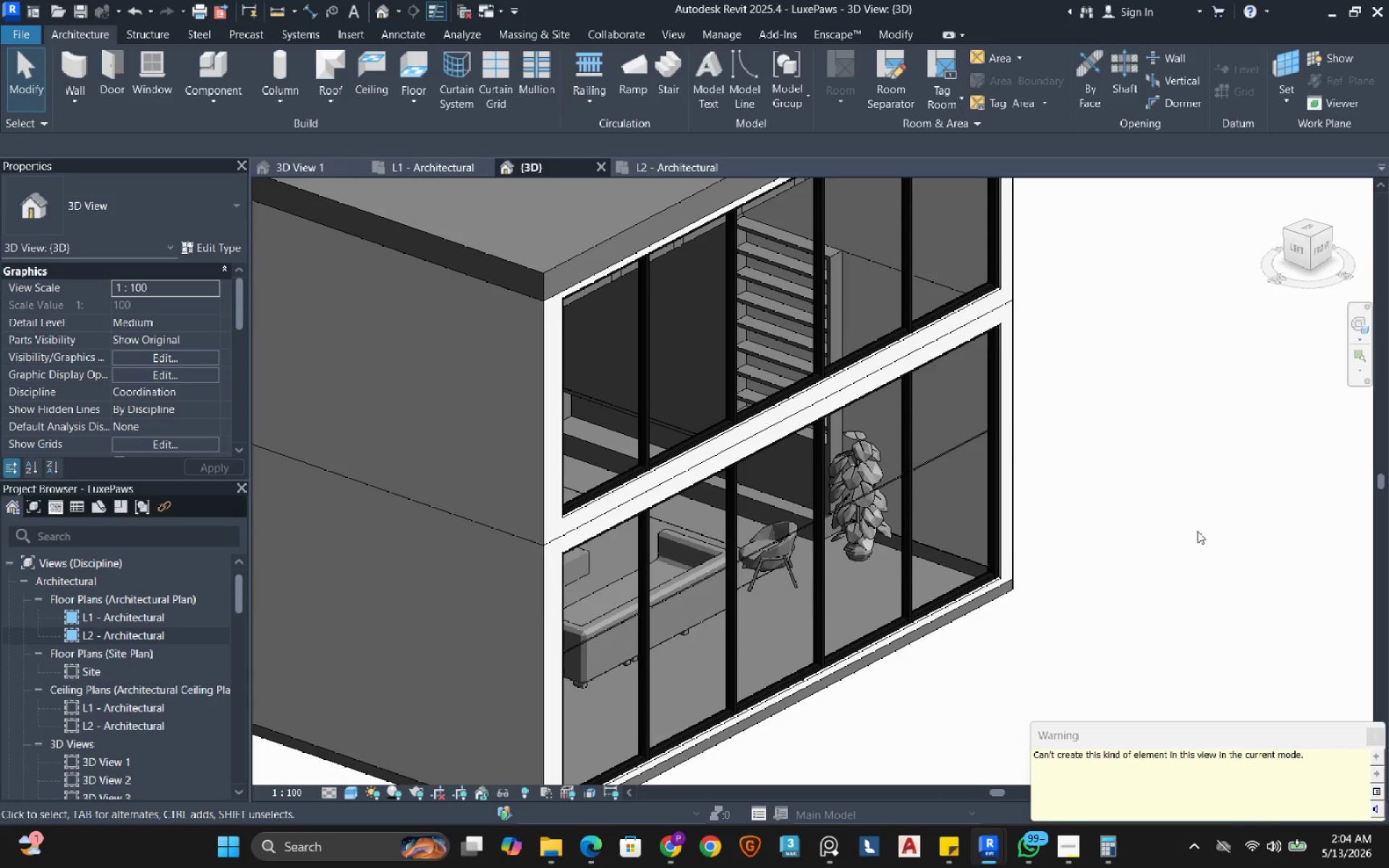 
left_click([1170, 476])
 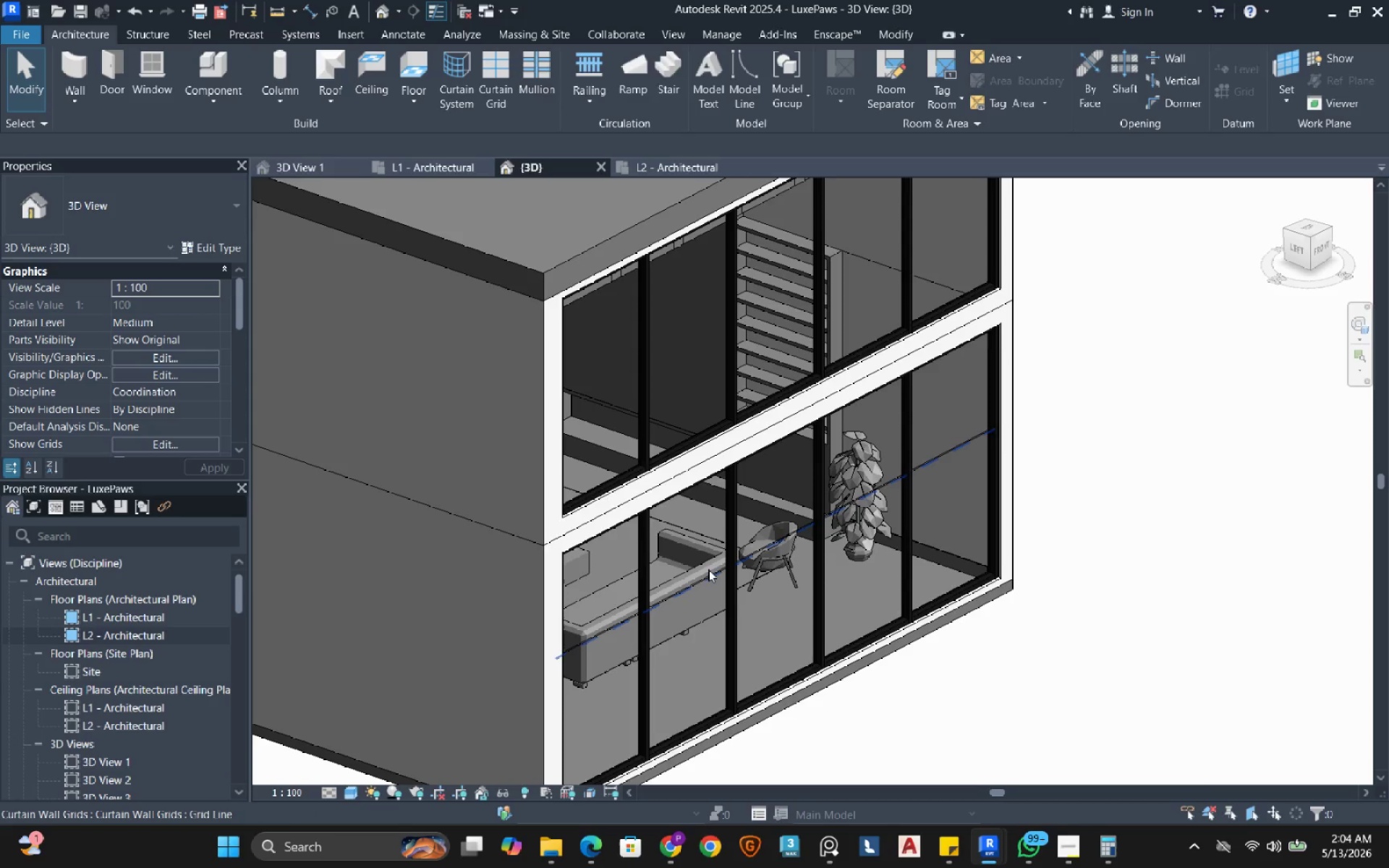 
left_click([704, 570])
 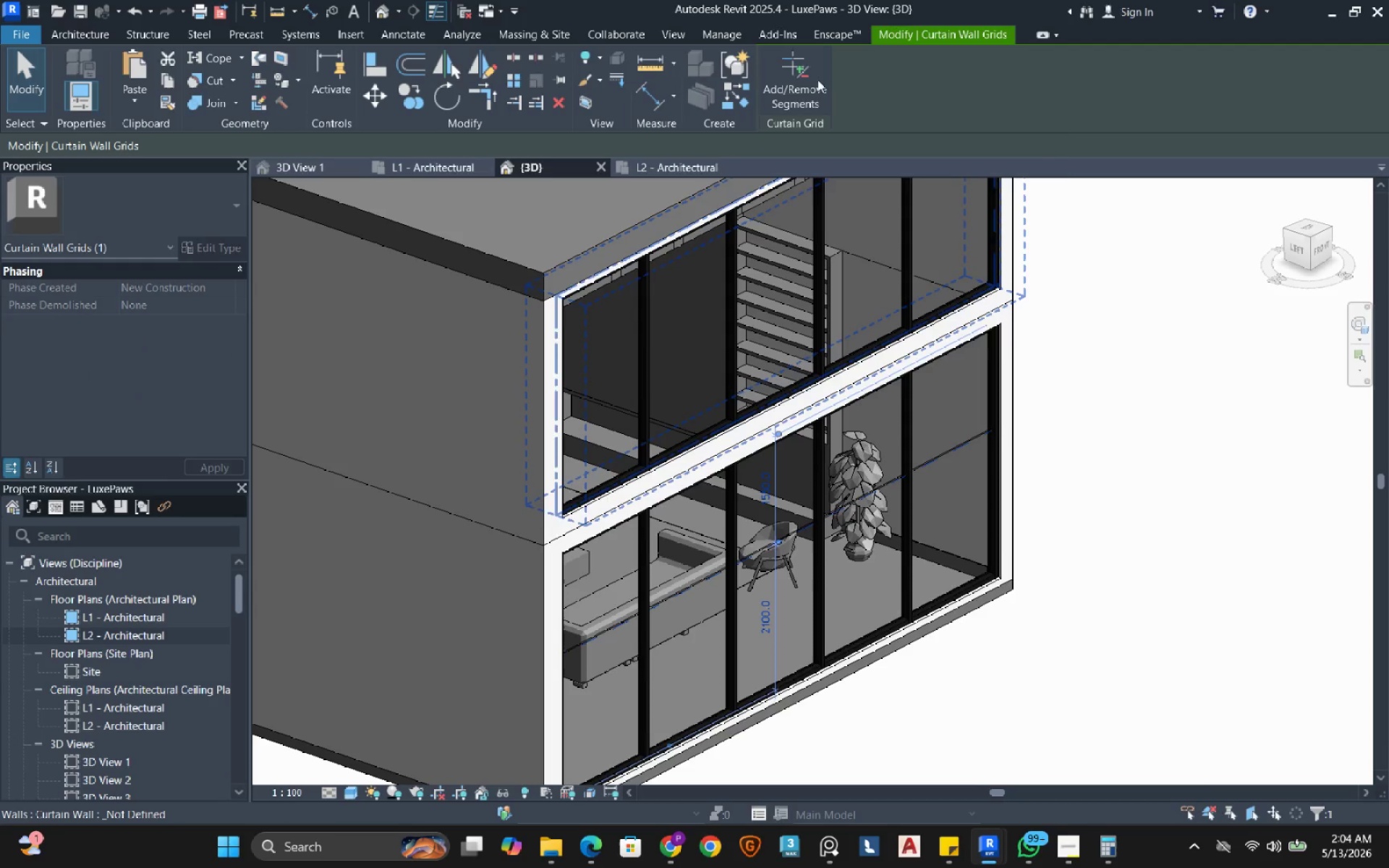 
left_click([796, 95])
 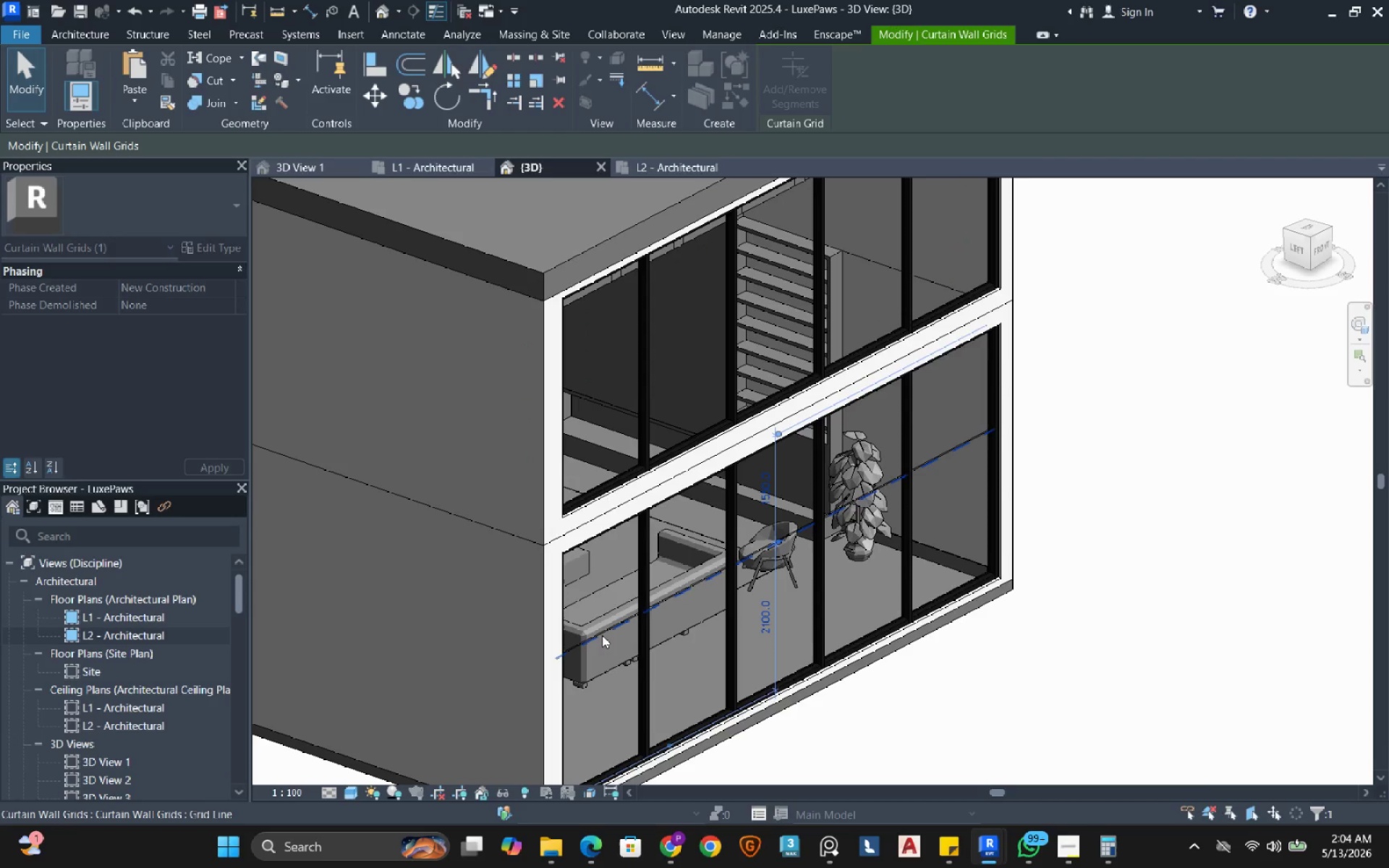 
left_click([601, 634])
 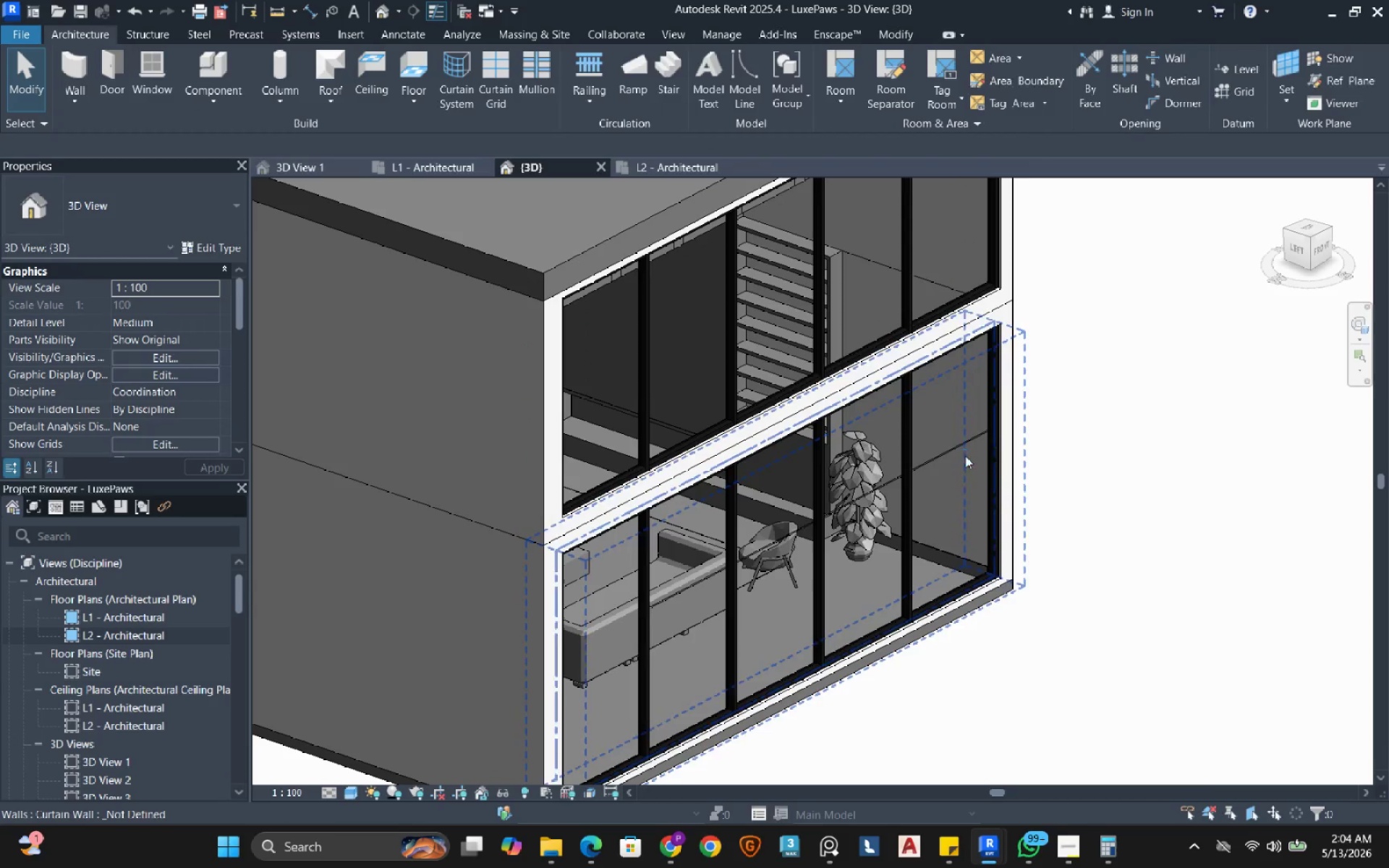 
left_click([952, 446])
 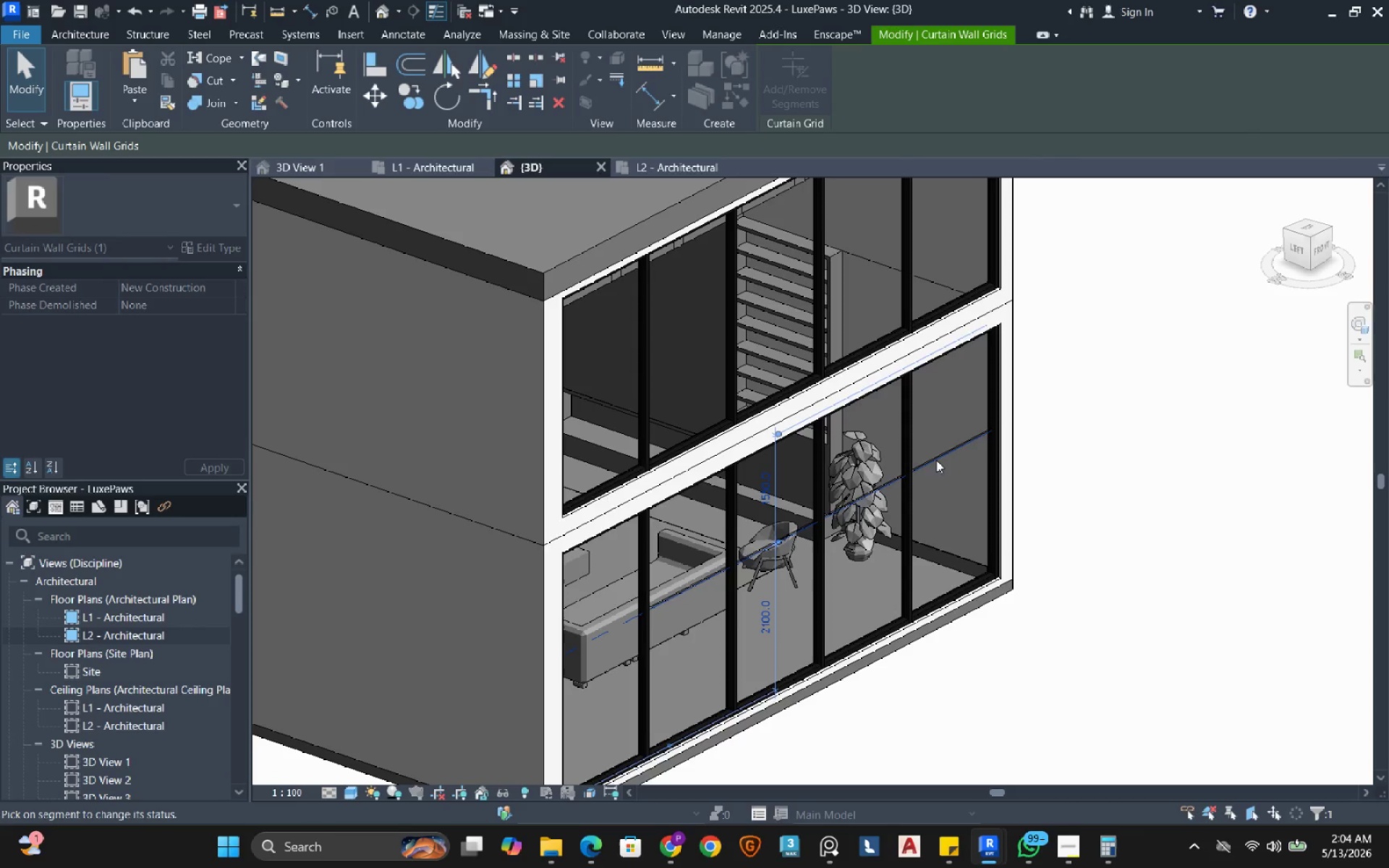 
left_click([952, 451])
 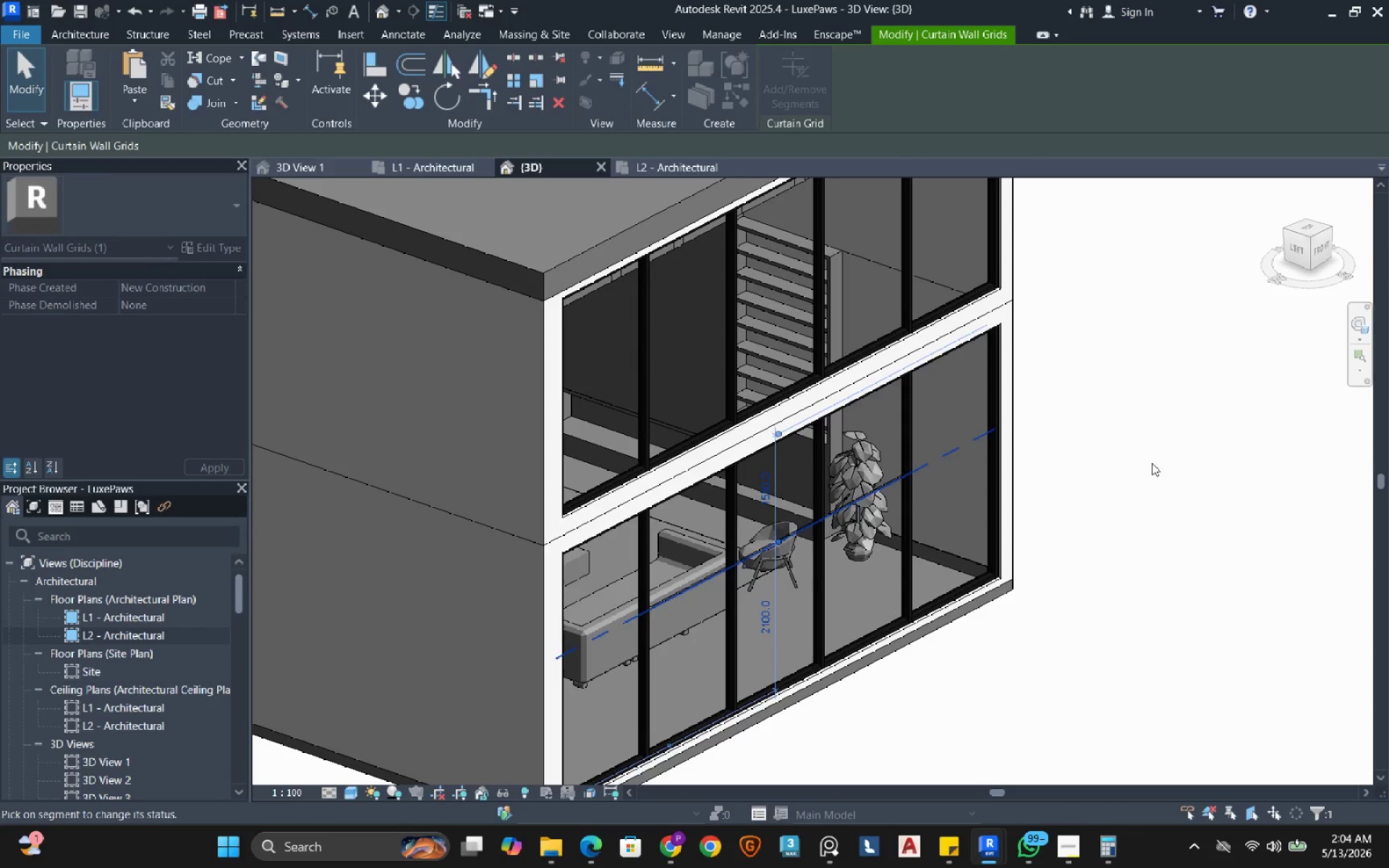 
left_click([1152, 463])
 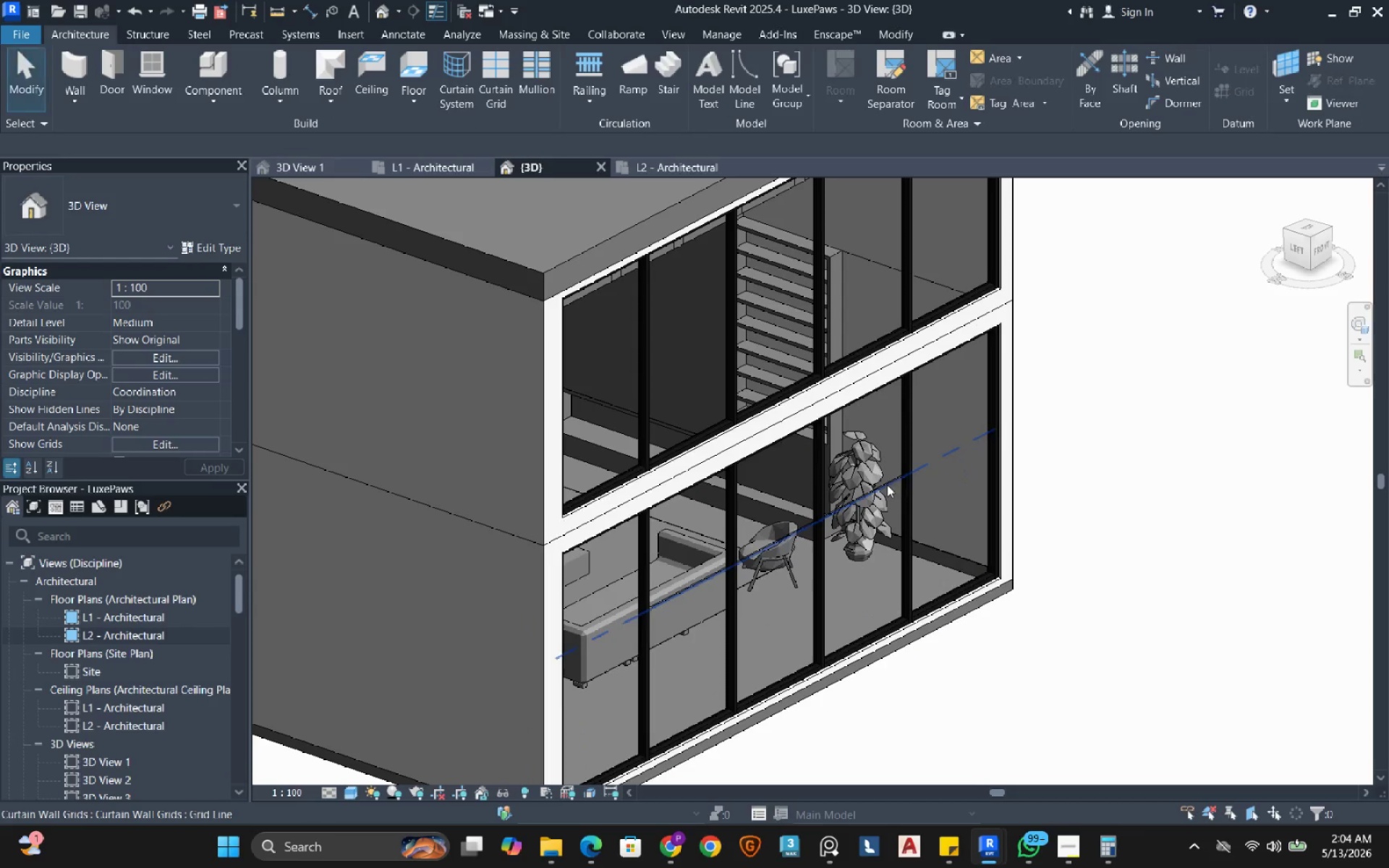 
left_click([887, 485])
 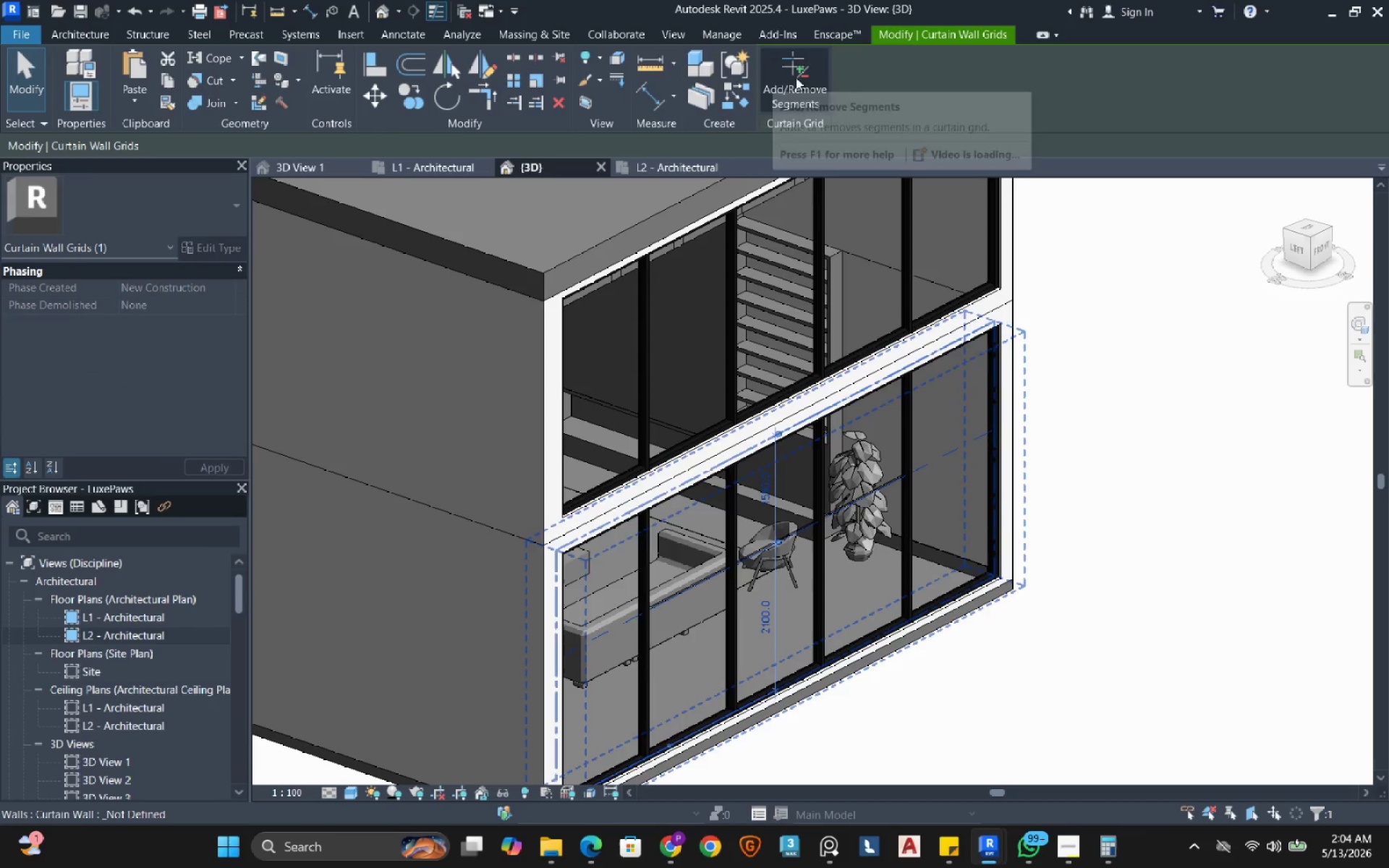 
left_click([802, 82])
 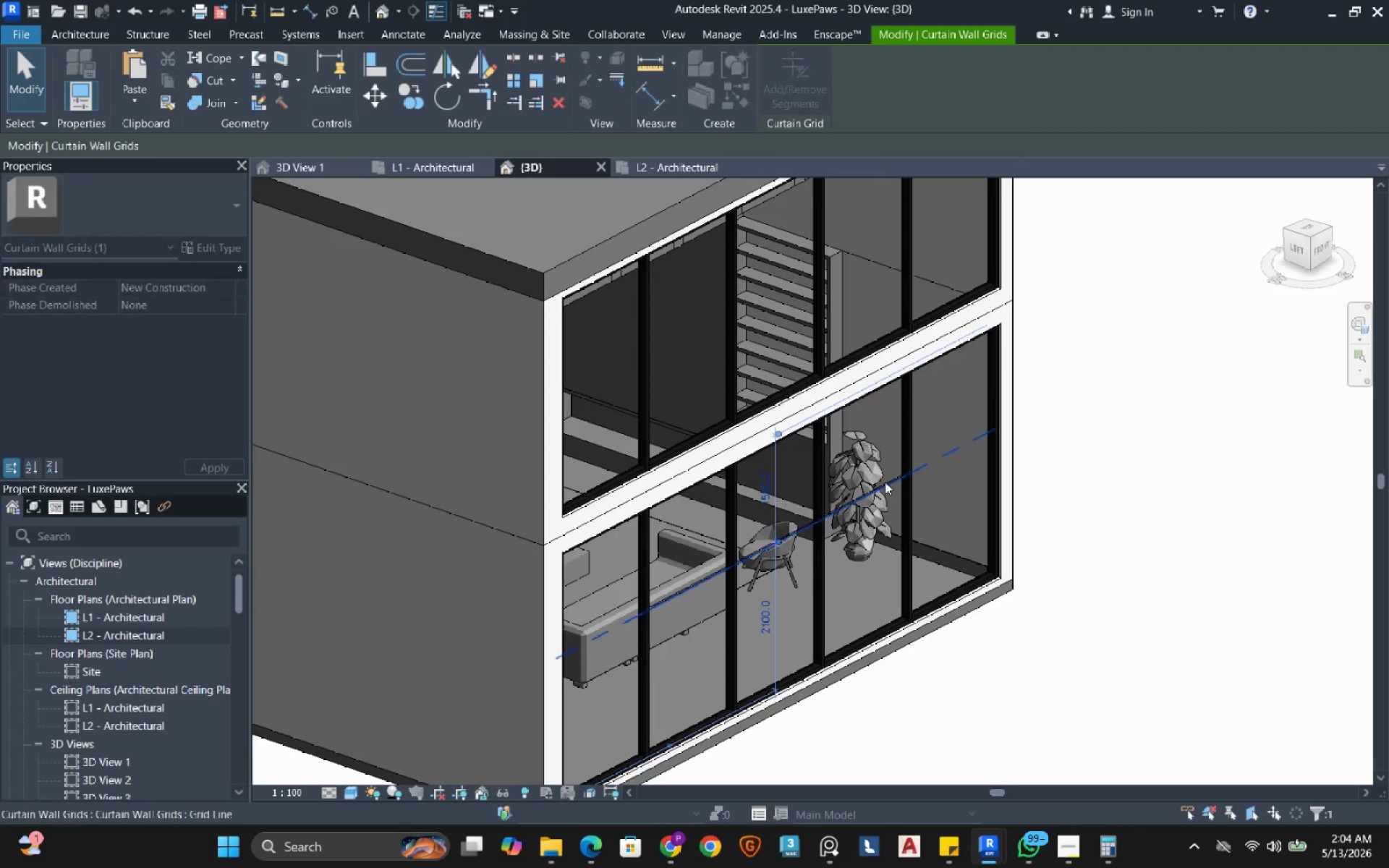 
left_click([885, 482])
 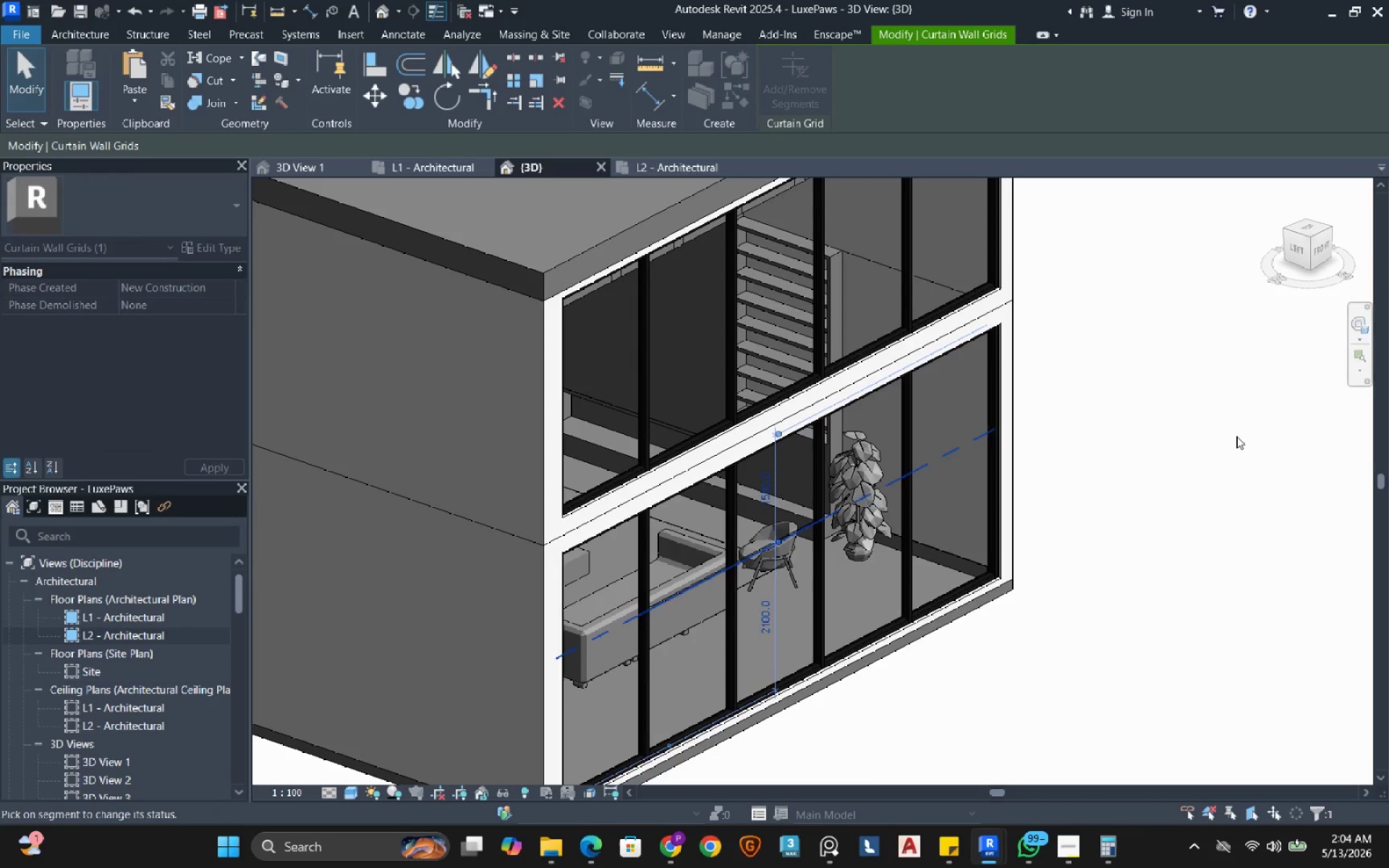 
left_click([1236, 436])
 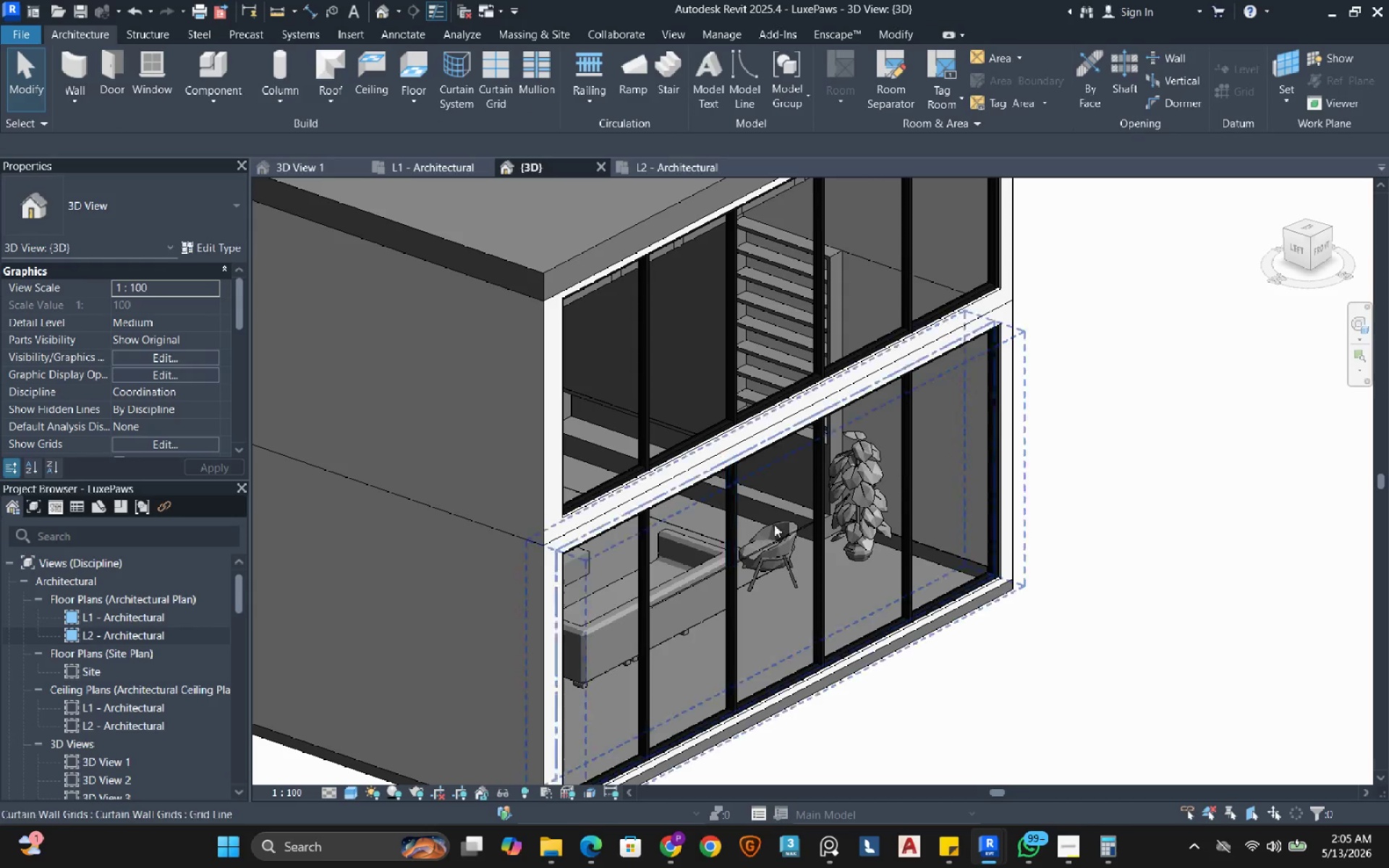 
left_click([786, 536])
 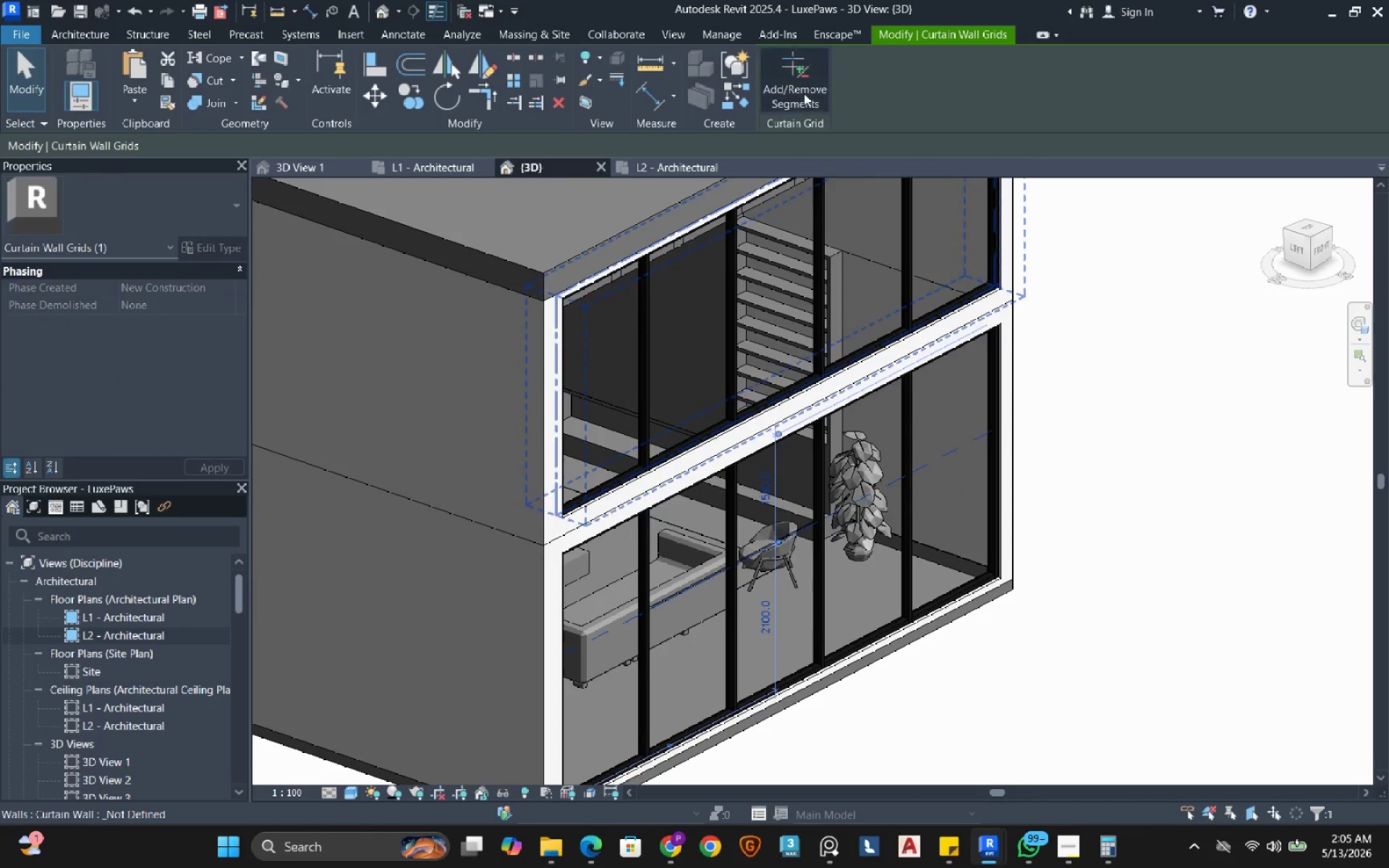 
left_click([804, 93])
 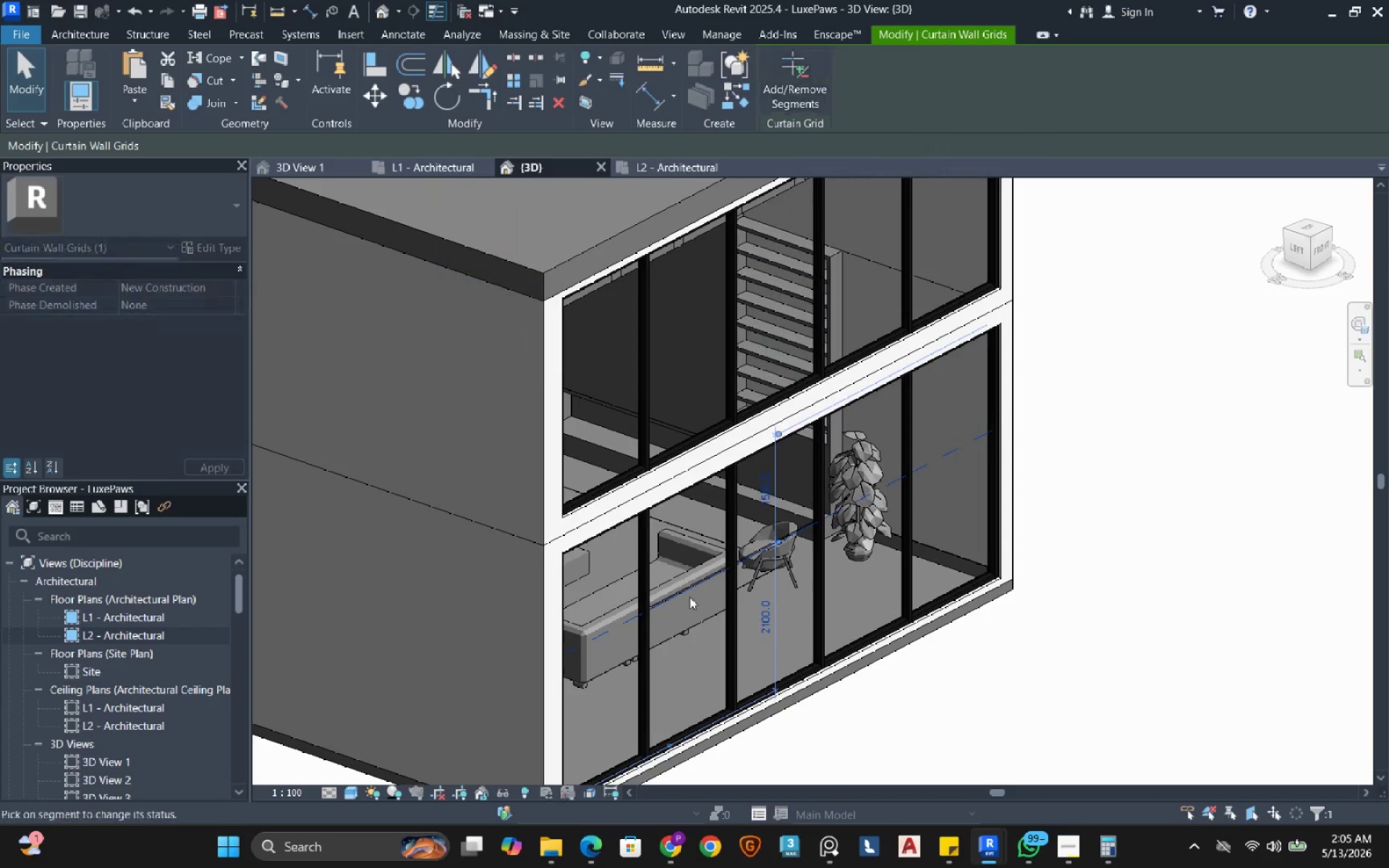 
left_click([692, 587])
 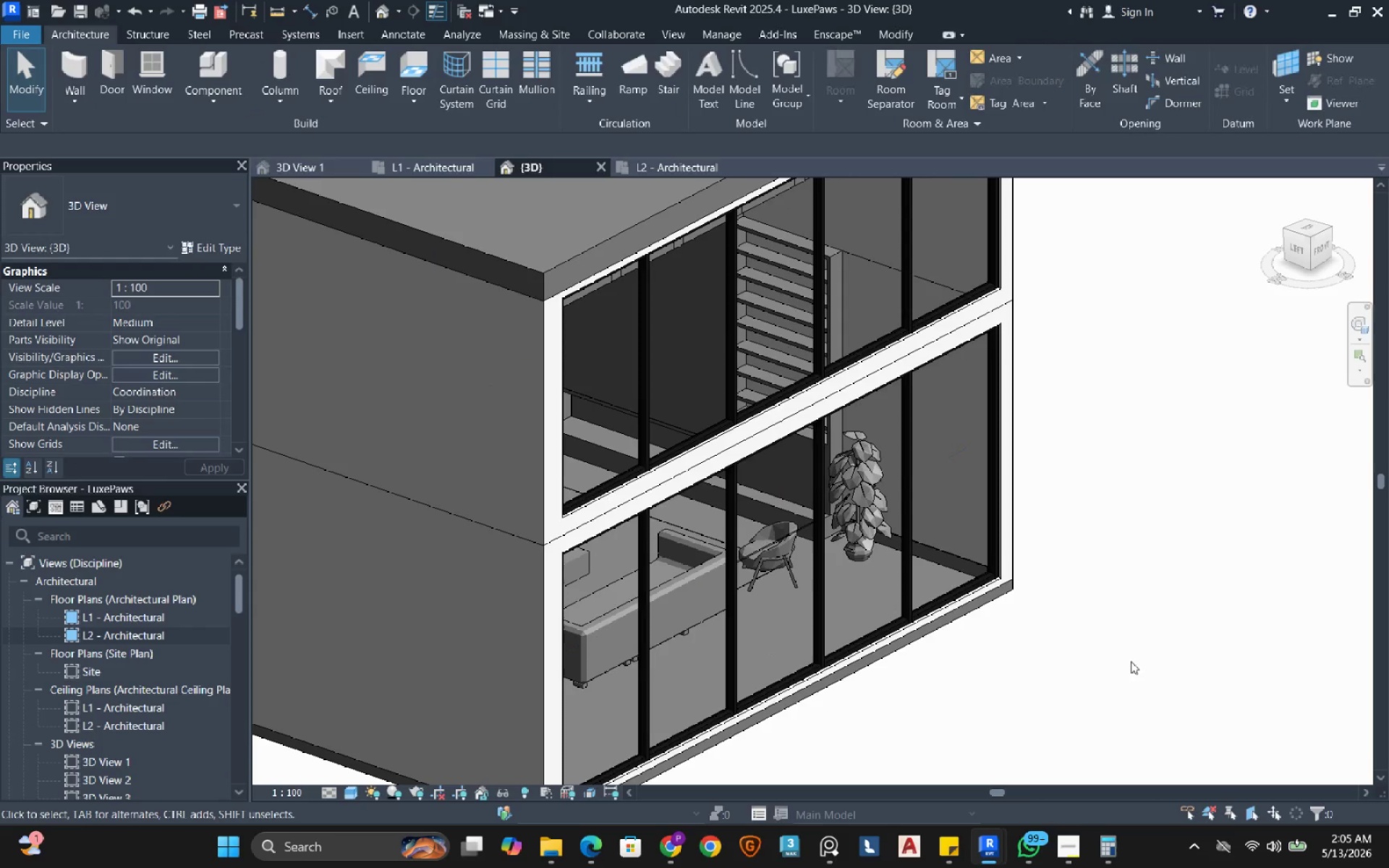 
wait(6.3)
 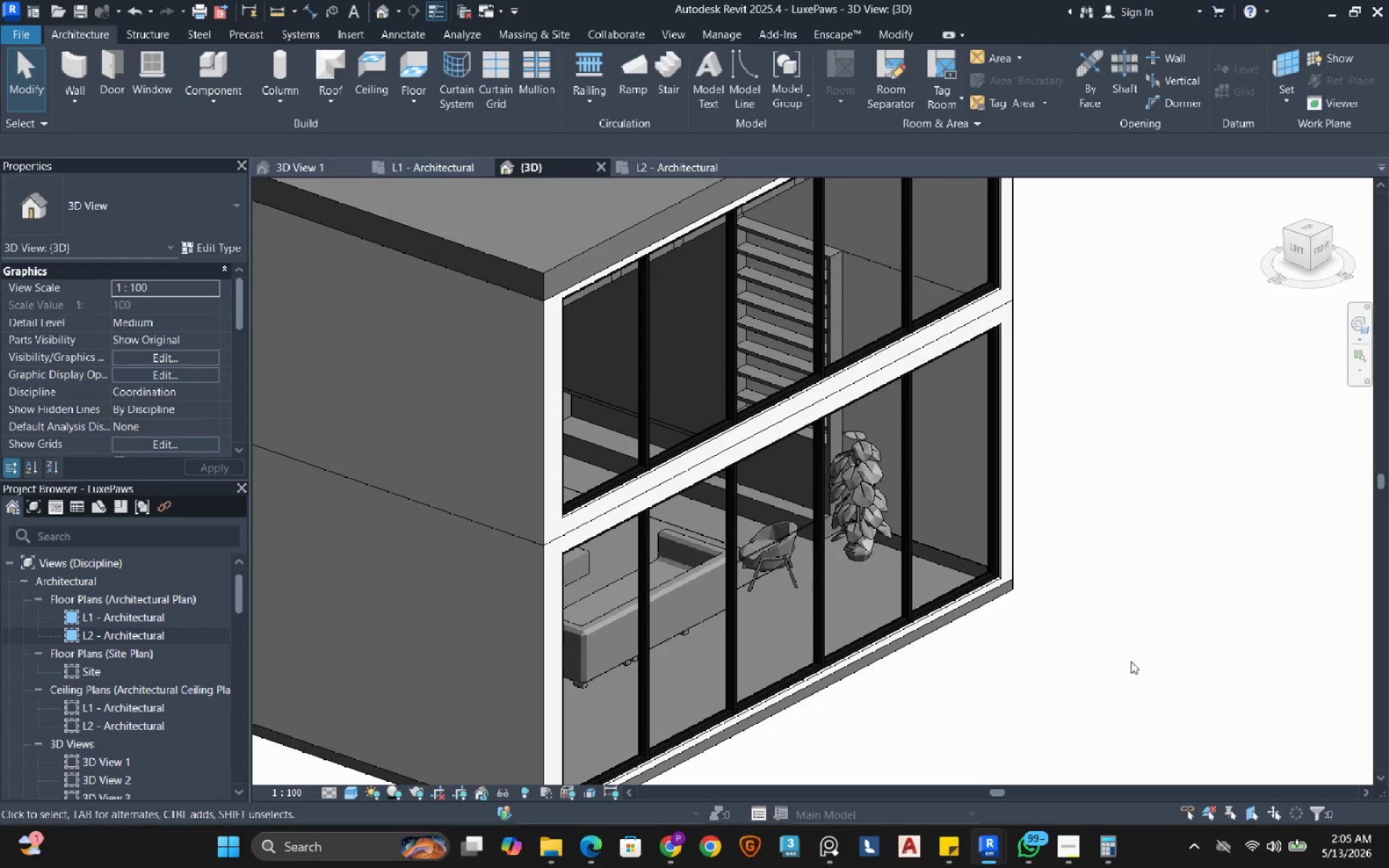 
left_click([539, 66])
 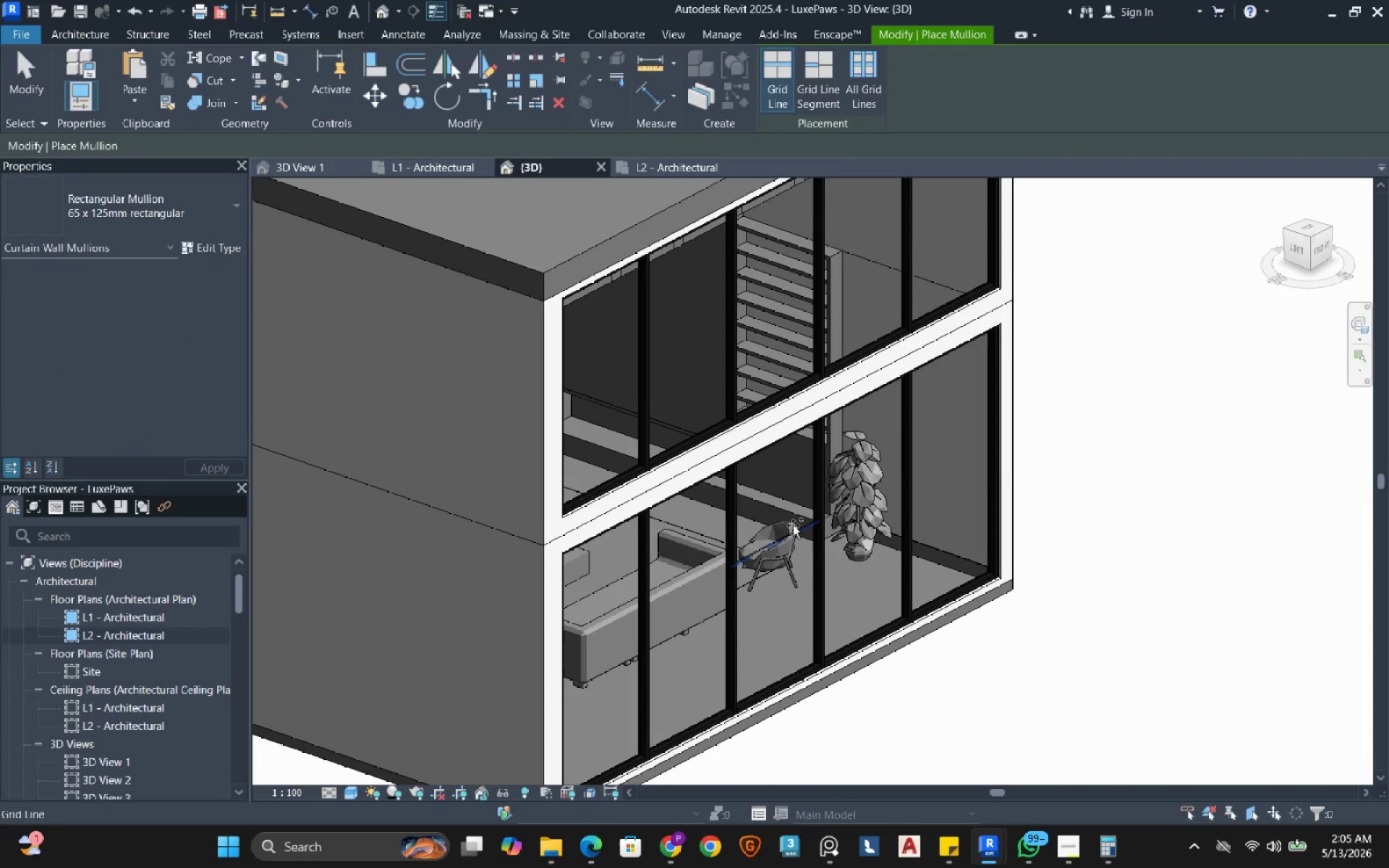 
left_click([791, 527])
 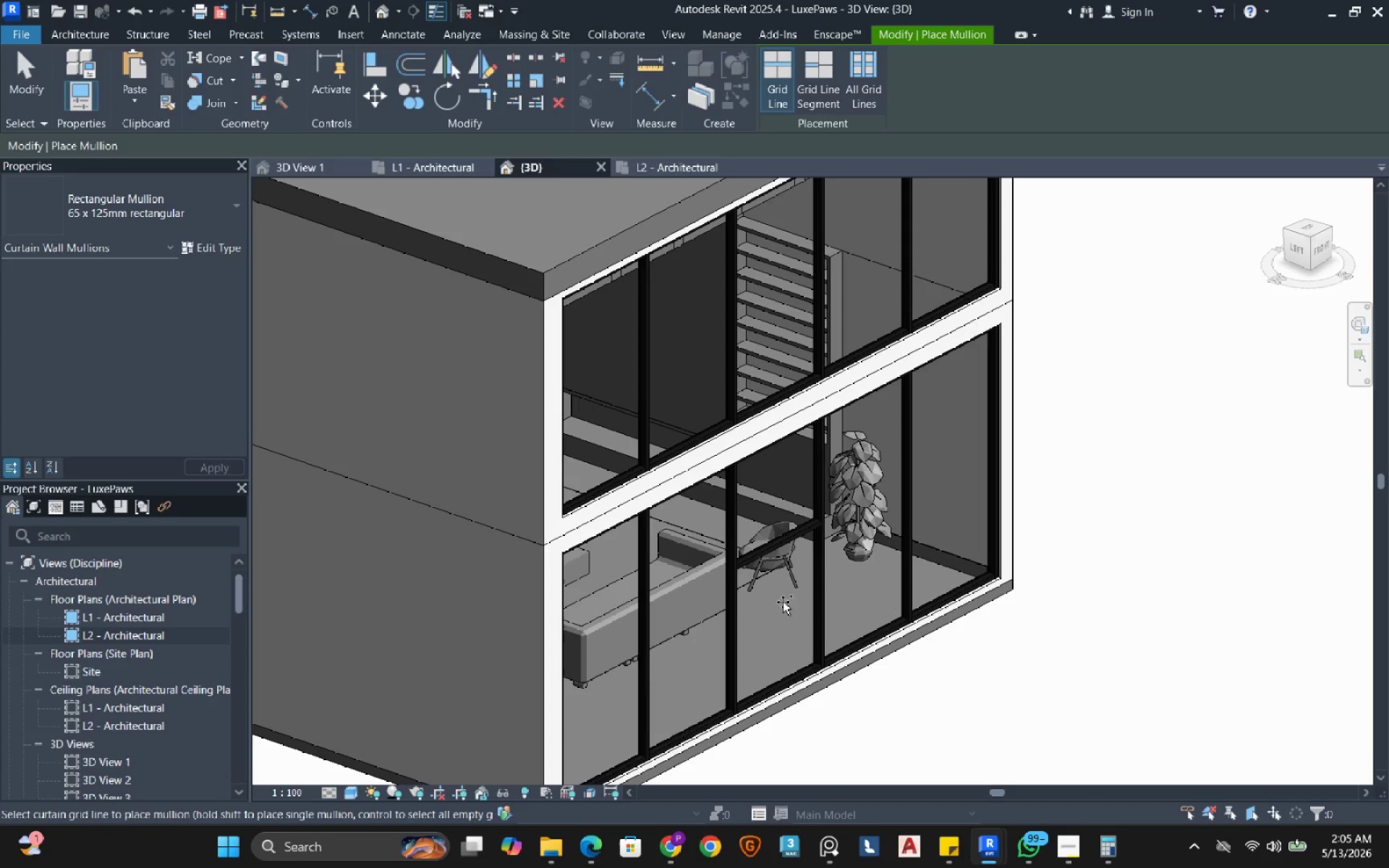 
key(Escape)
 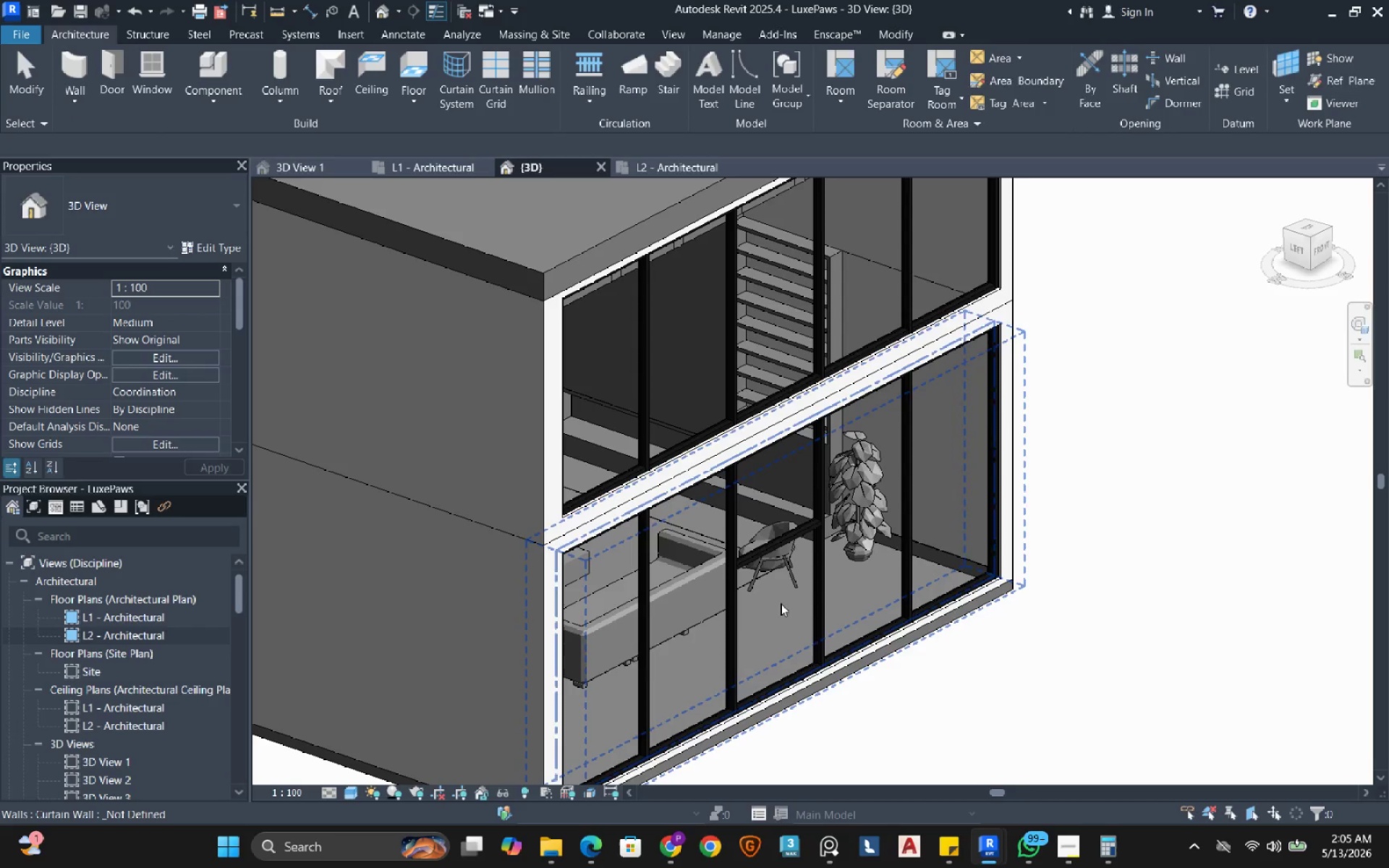 
key(Escape)
 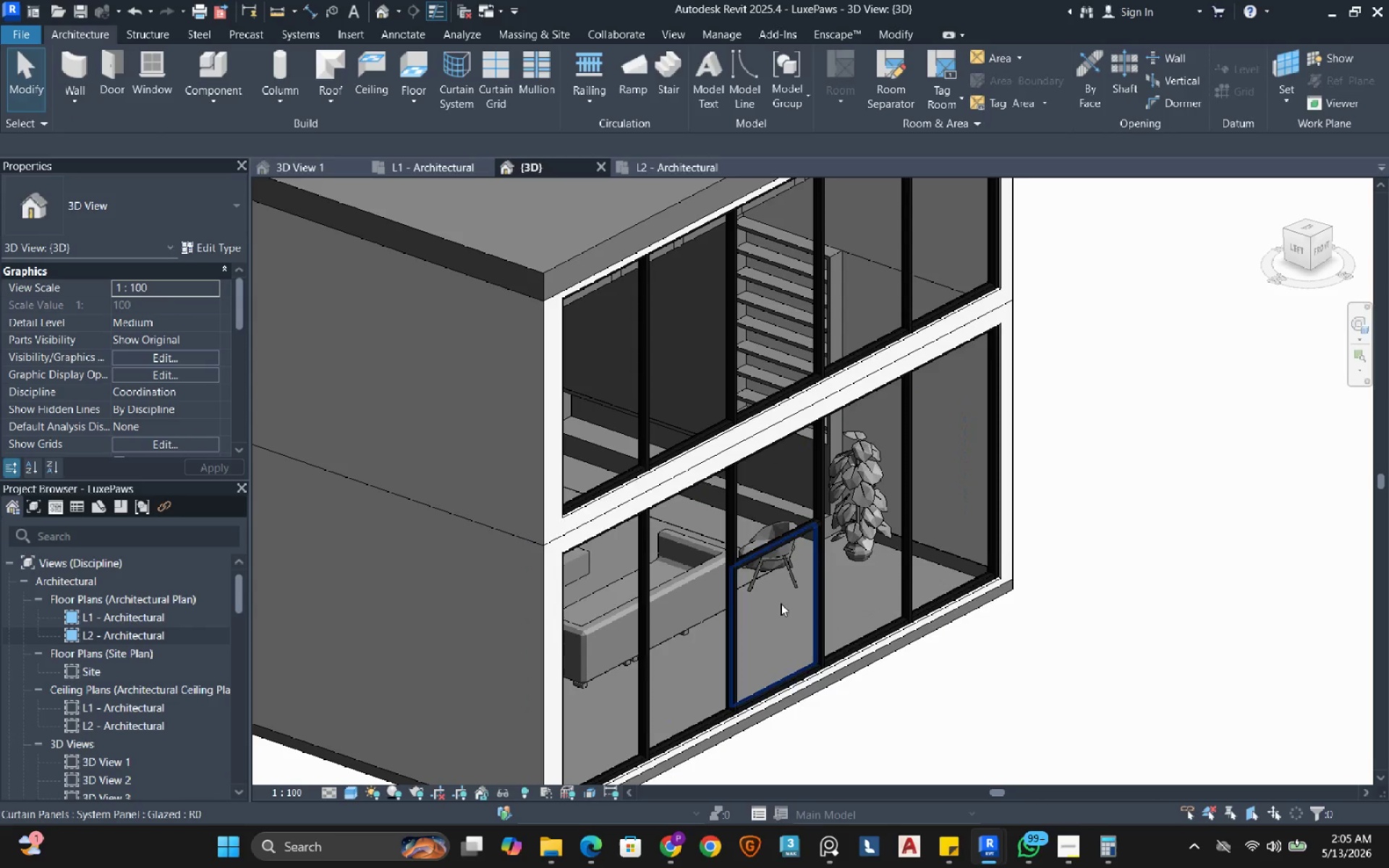 
key(Tab)
 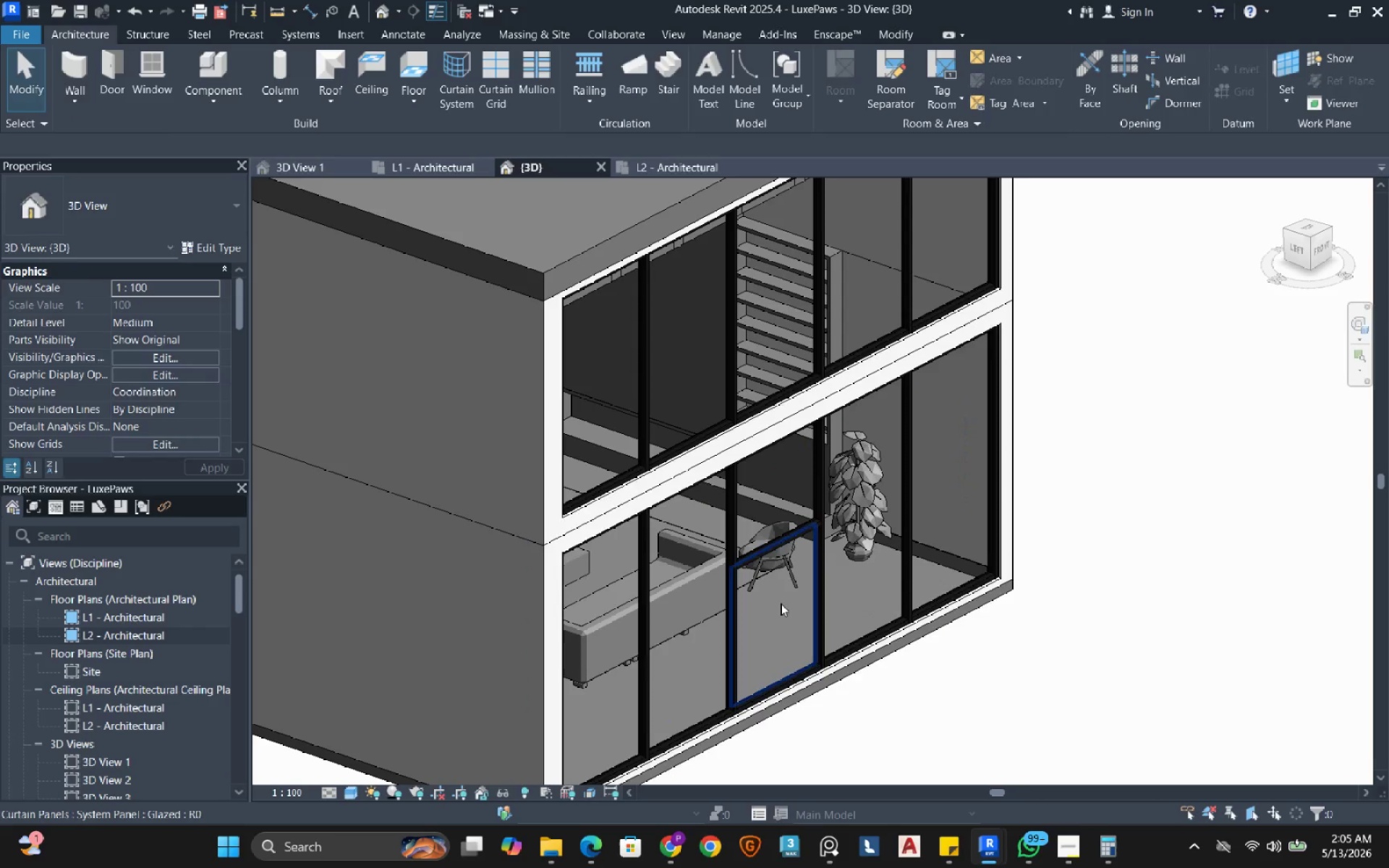 
left_click([781, 603])
 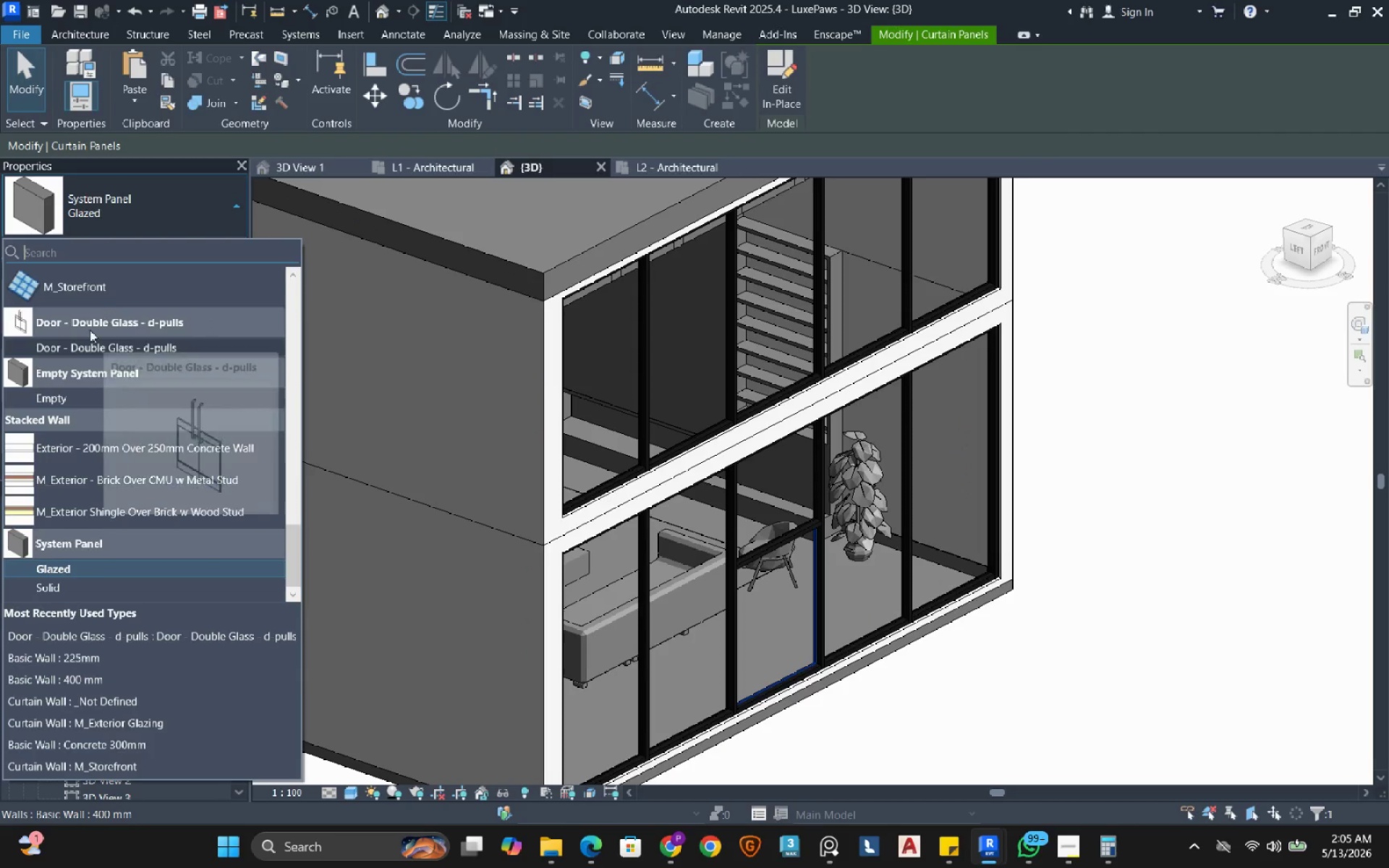 
left_click([84, 345])
 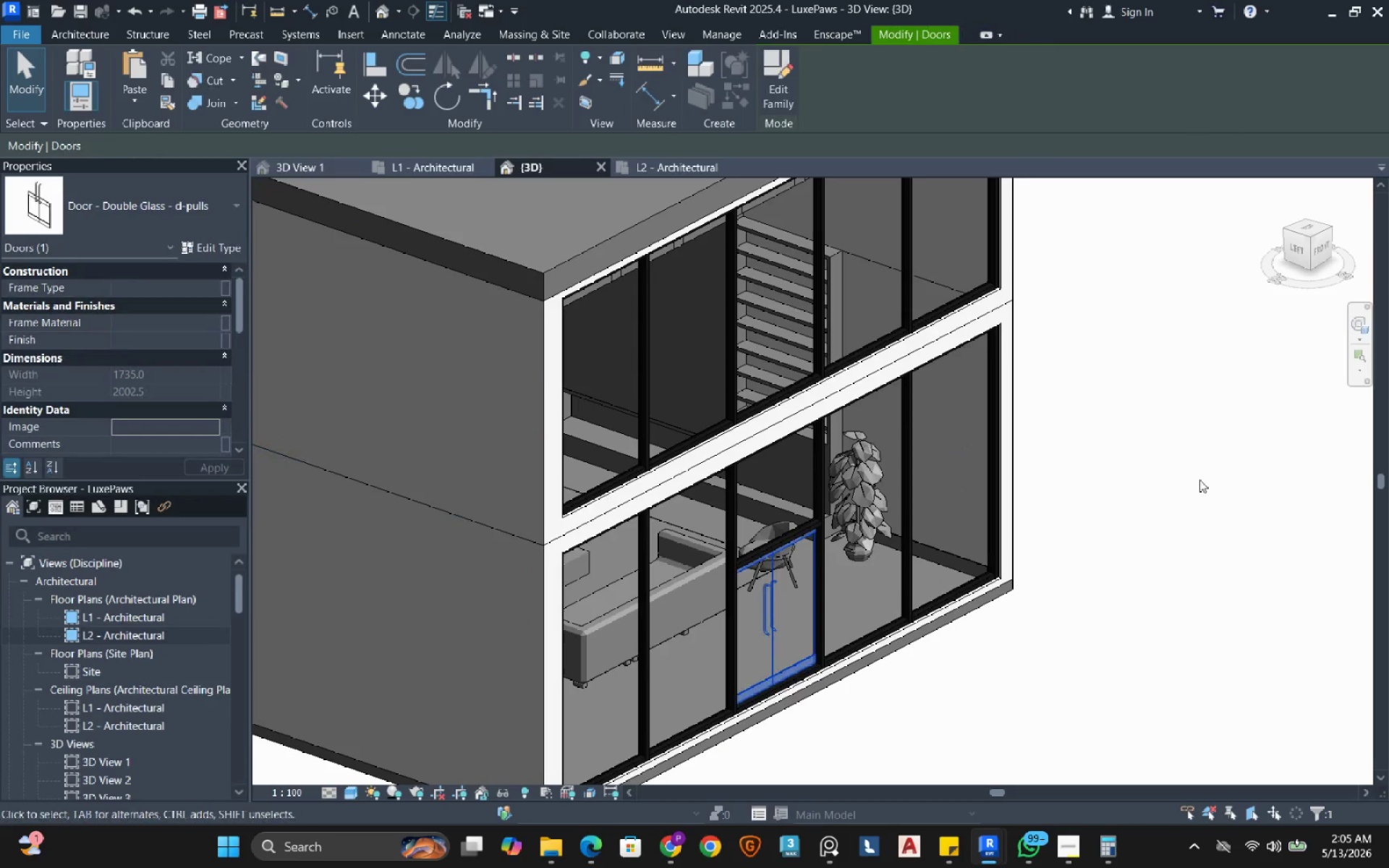 
left_click([1199, 480])
 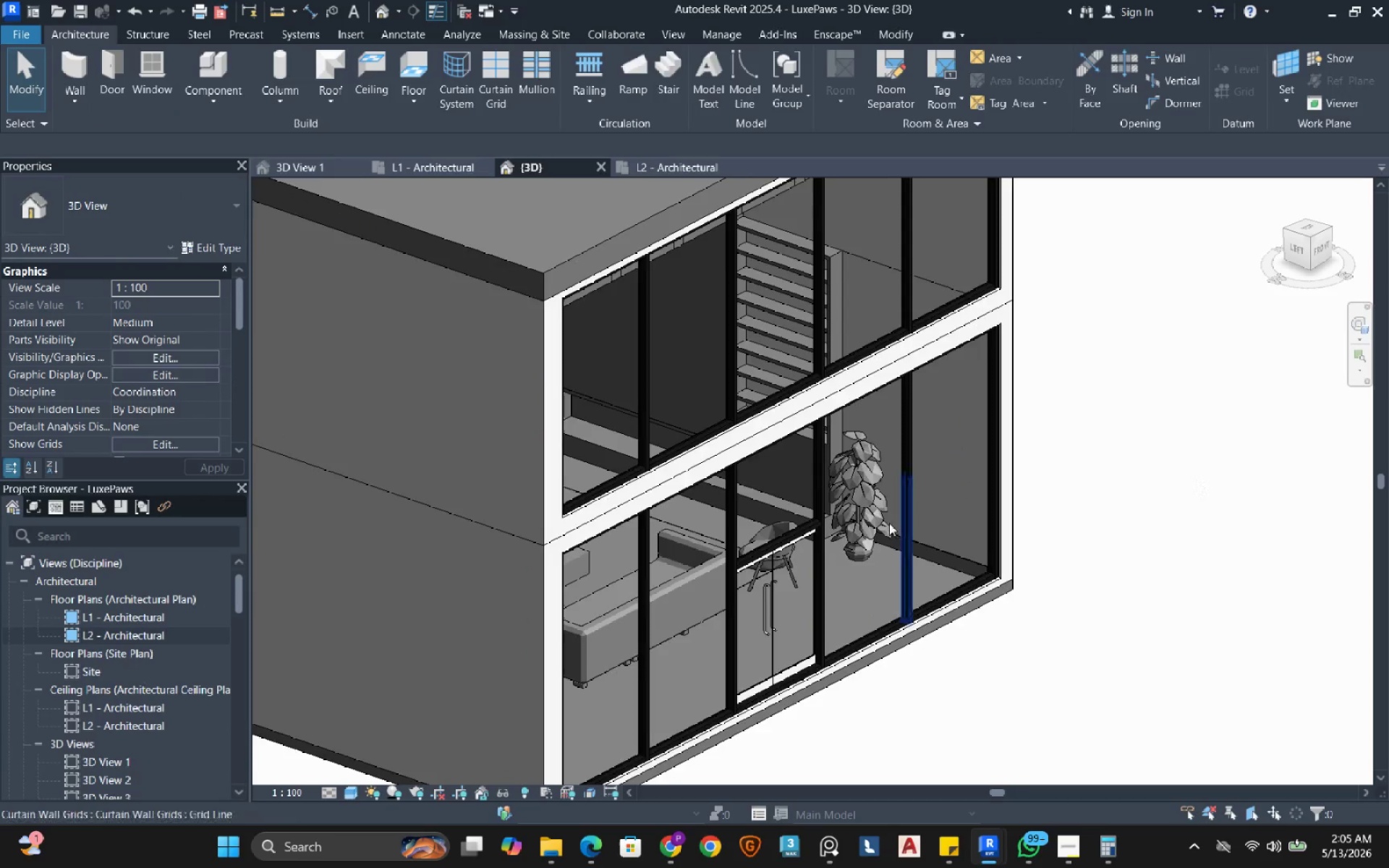 
hold_key(key=ShiftLeft, duration=0.41)
 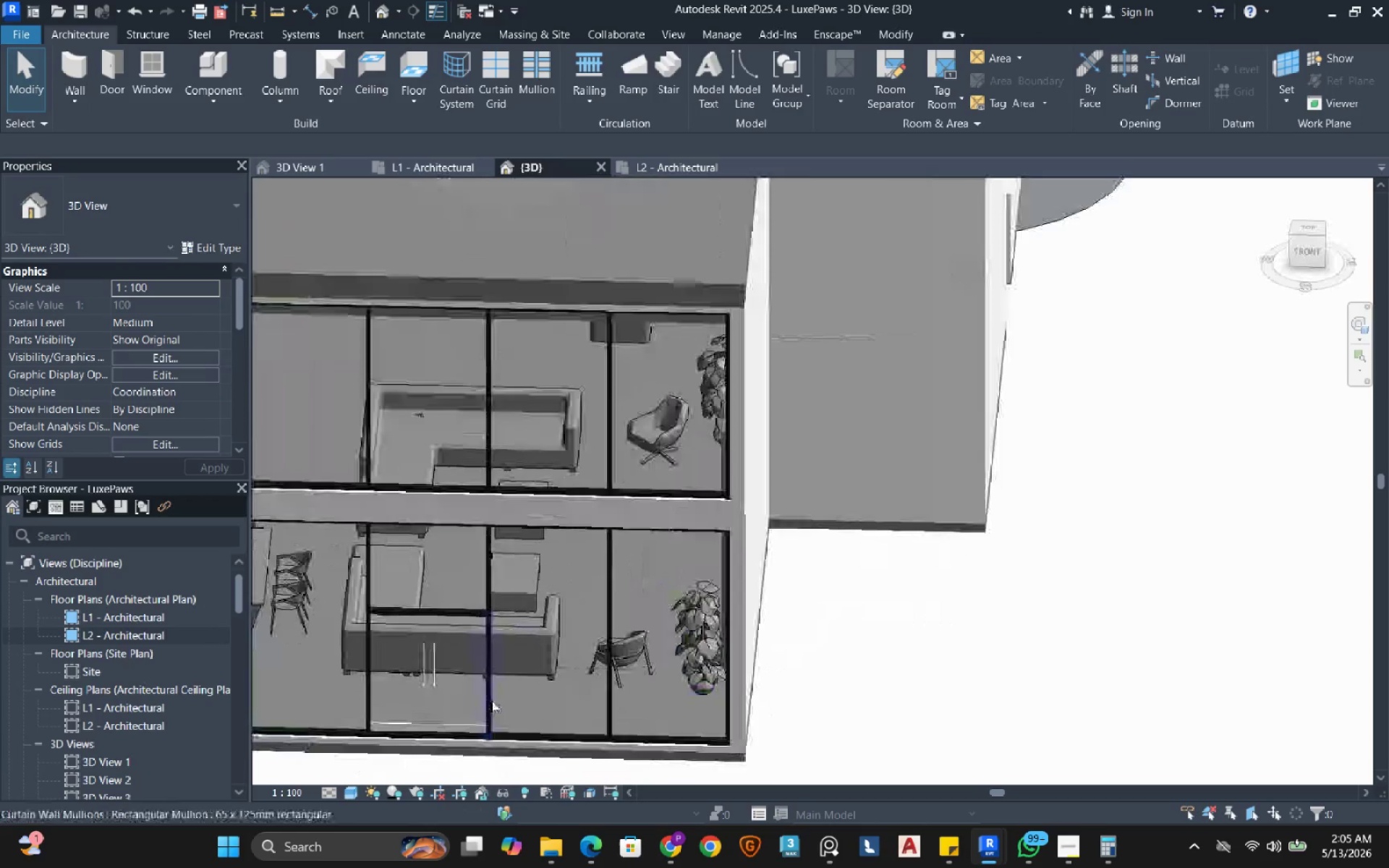 
scroll: coordinate [886, 532], scroll_direction: down, amount: 2.0
 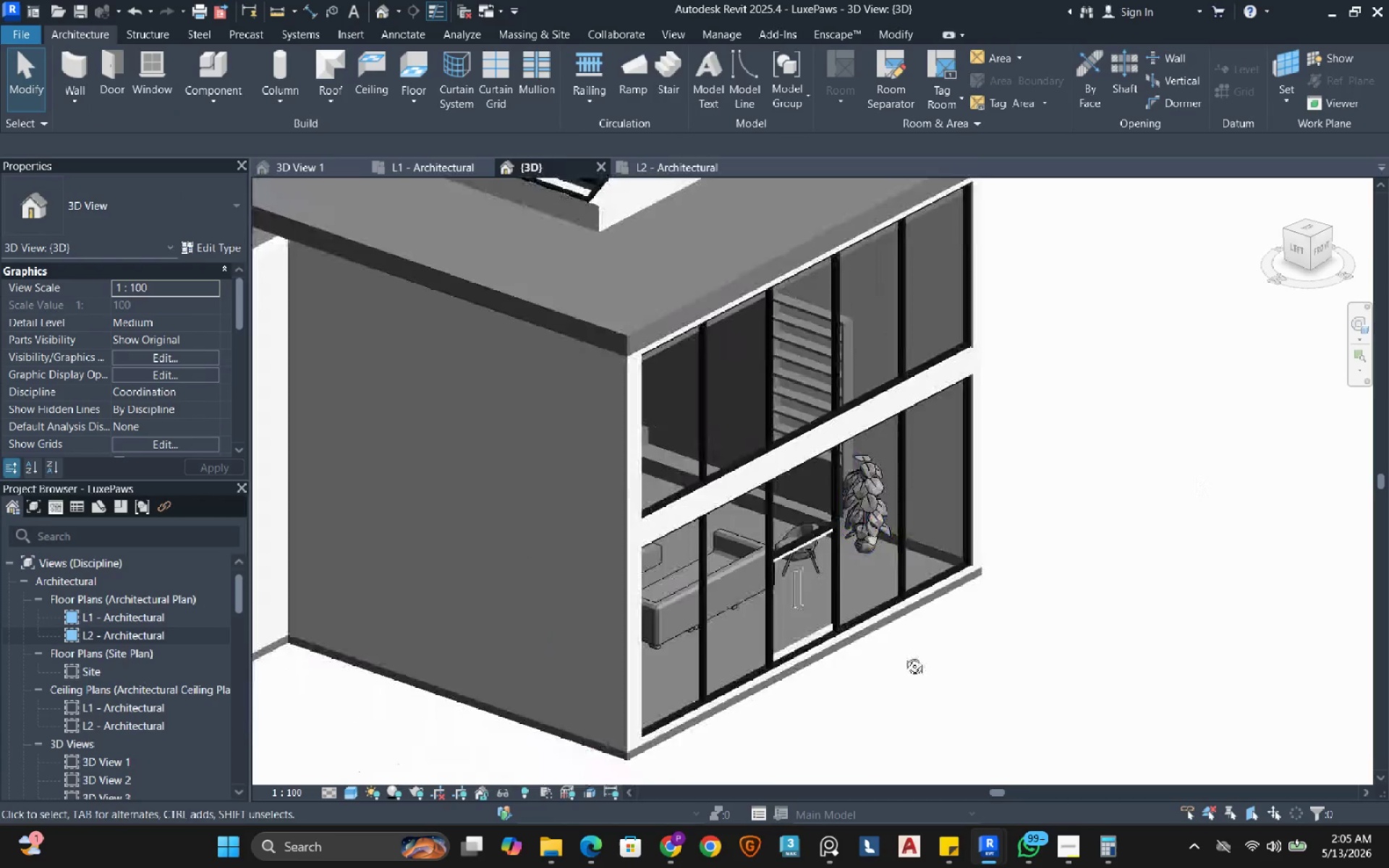 
scroll: coordinate [536, 668], scroll_direction: up, amount: 4.0
 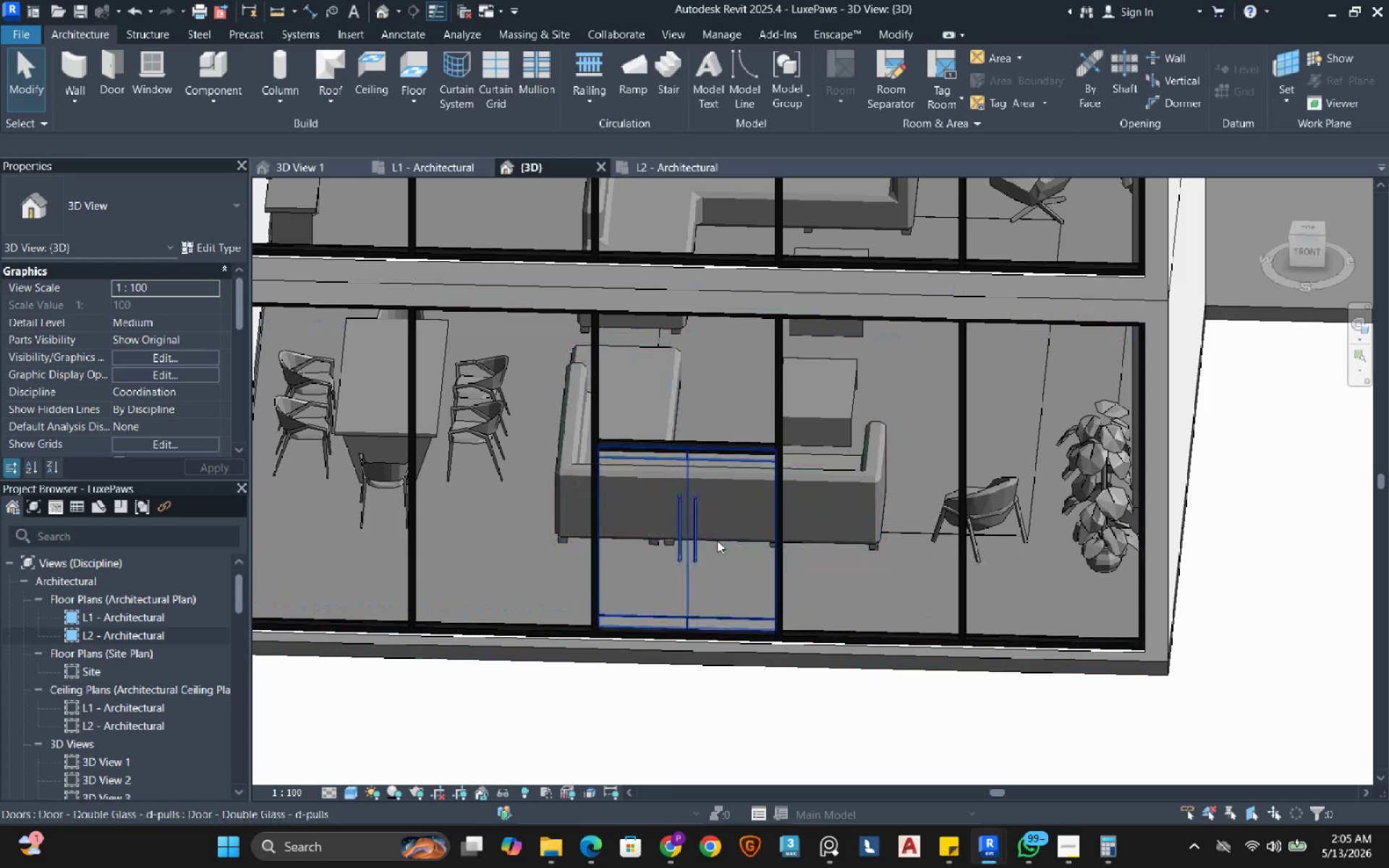 
wait(8.1)
 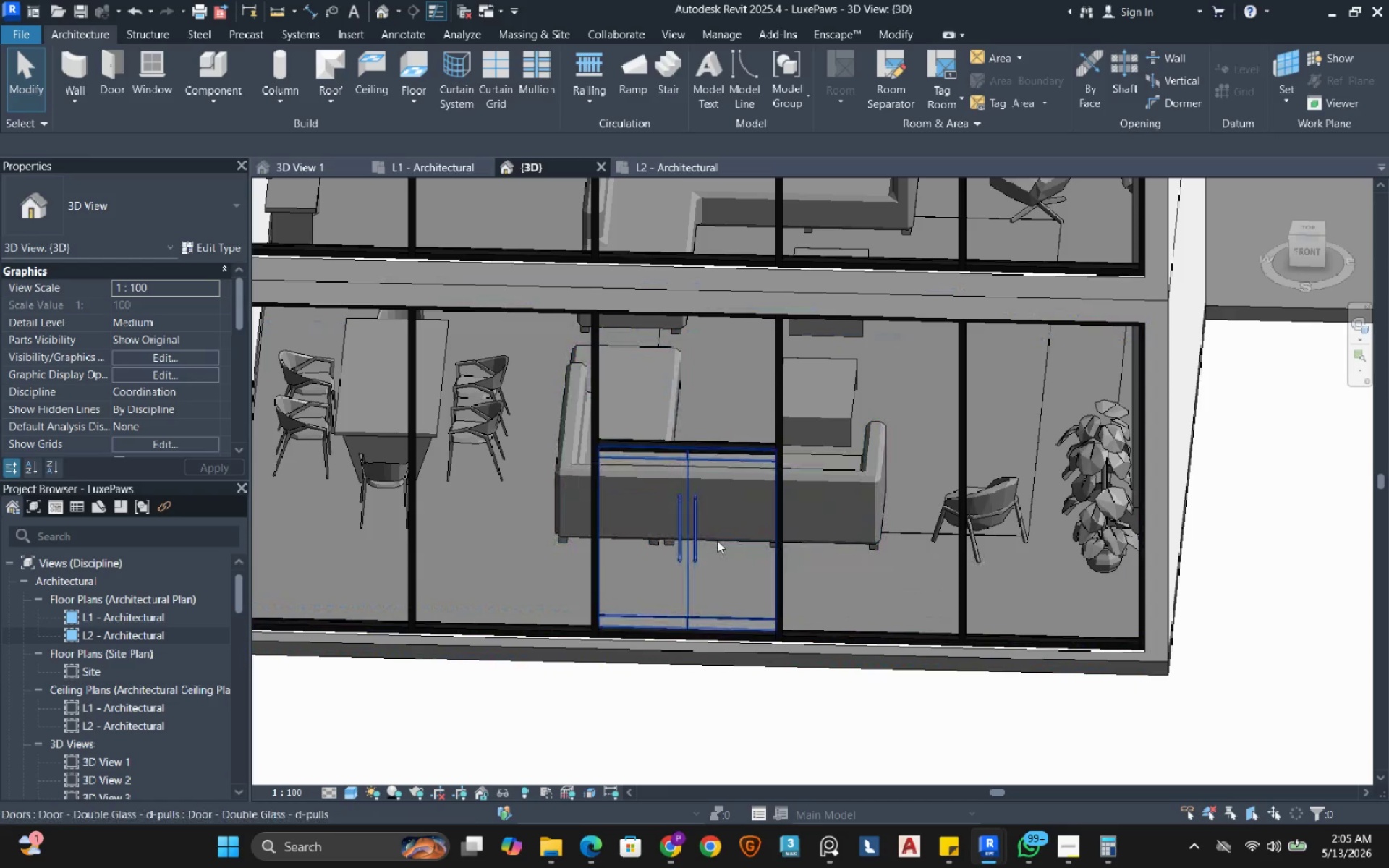 
scroll: coordinate [717, 540], scroll_direction: down, amount: 3.0
 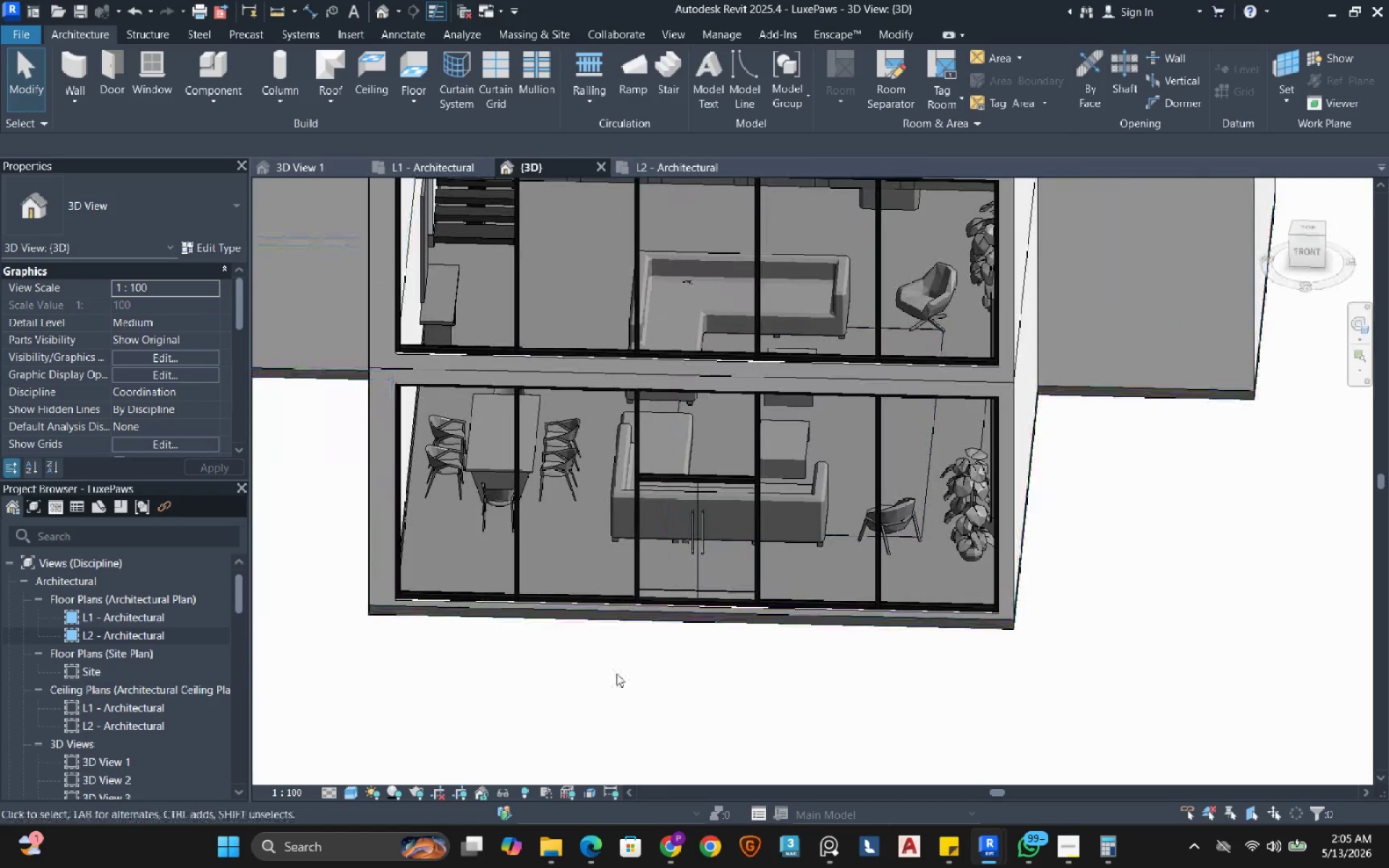 
left_click([616, 673])
 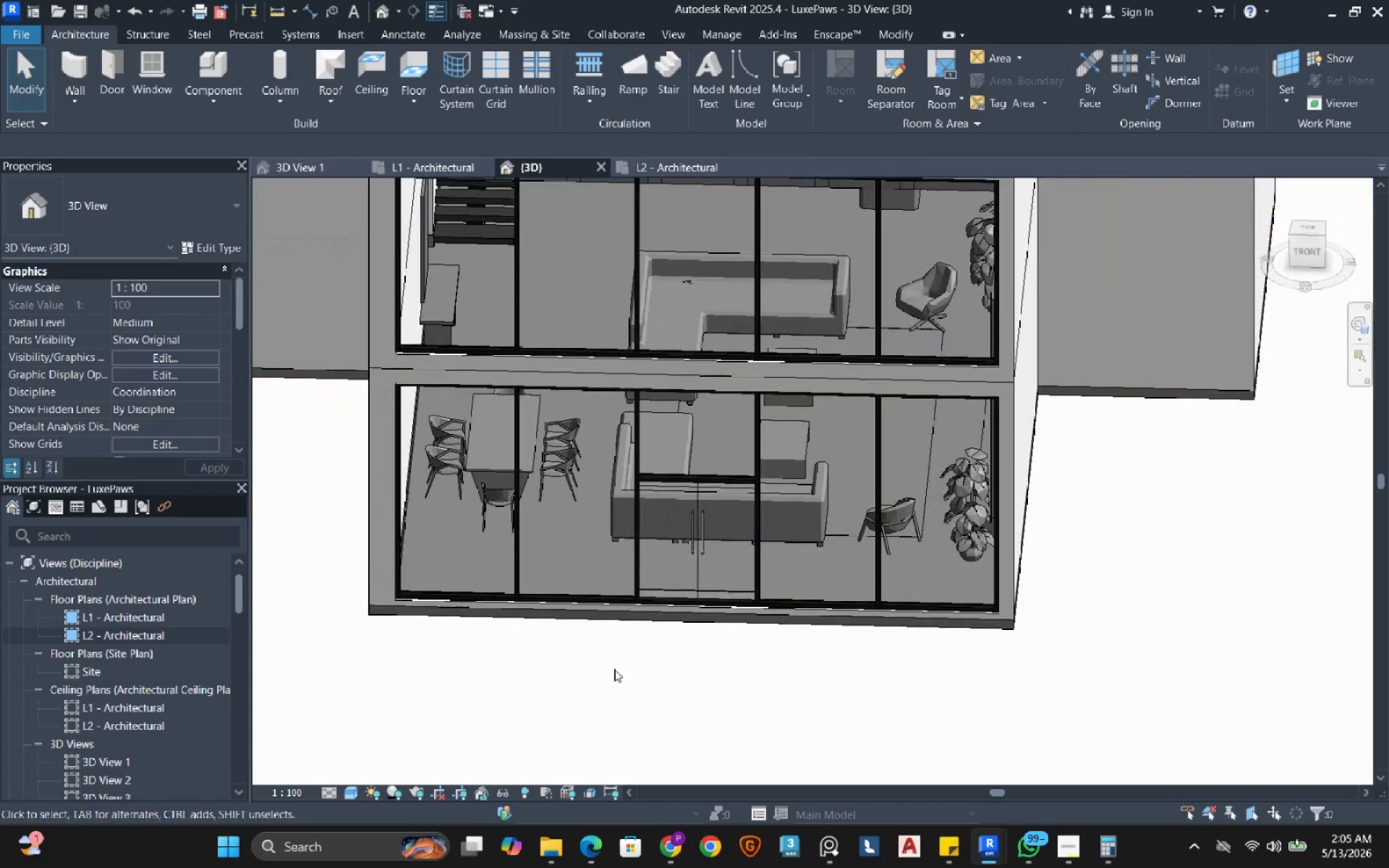 
wait(11.11)
 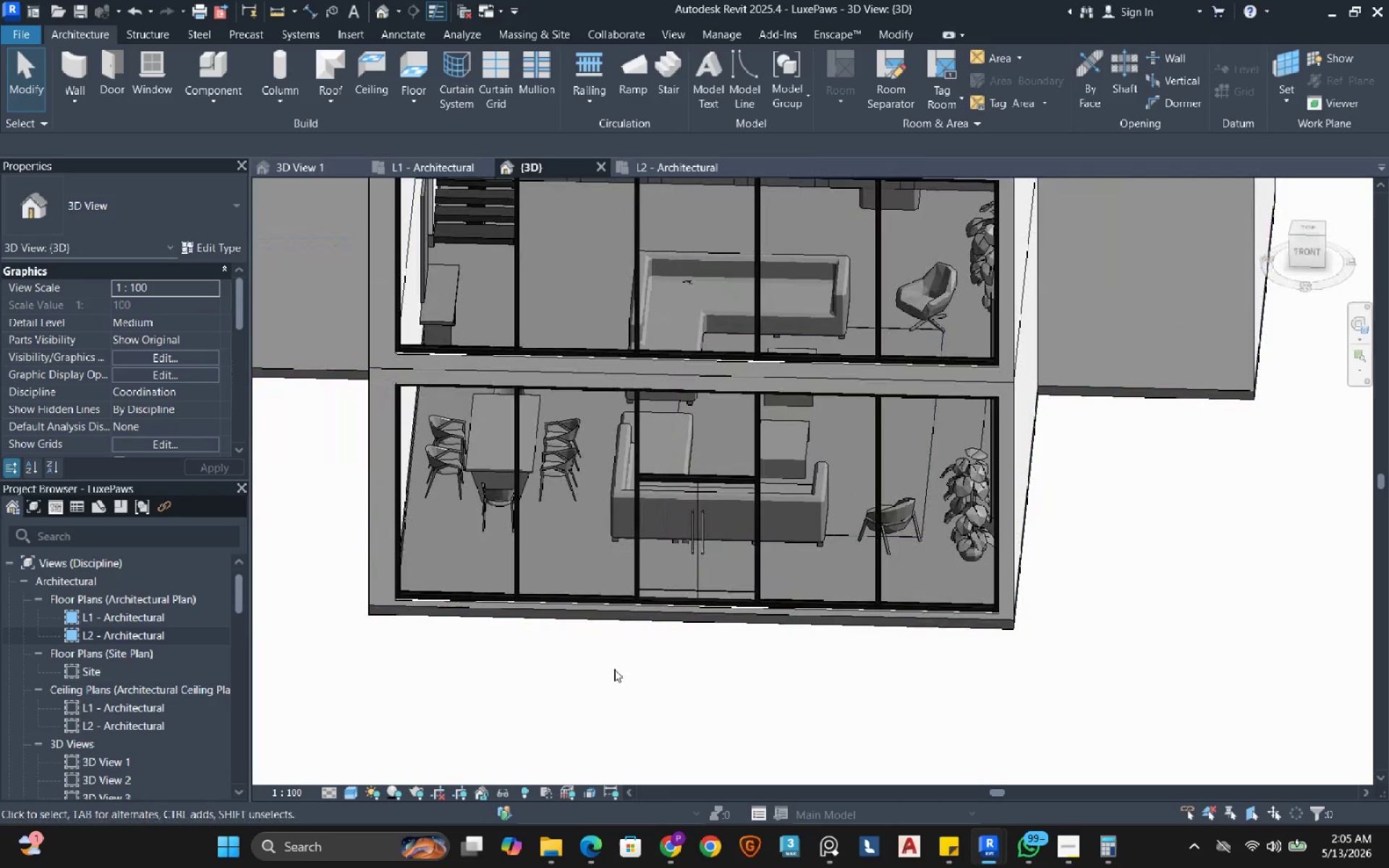 
left_click([307, 164])
 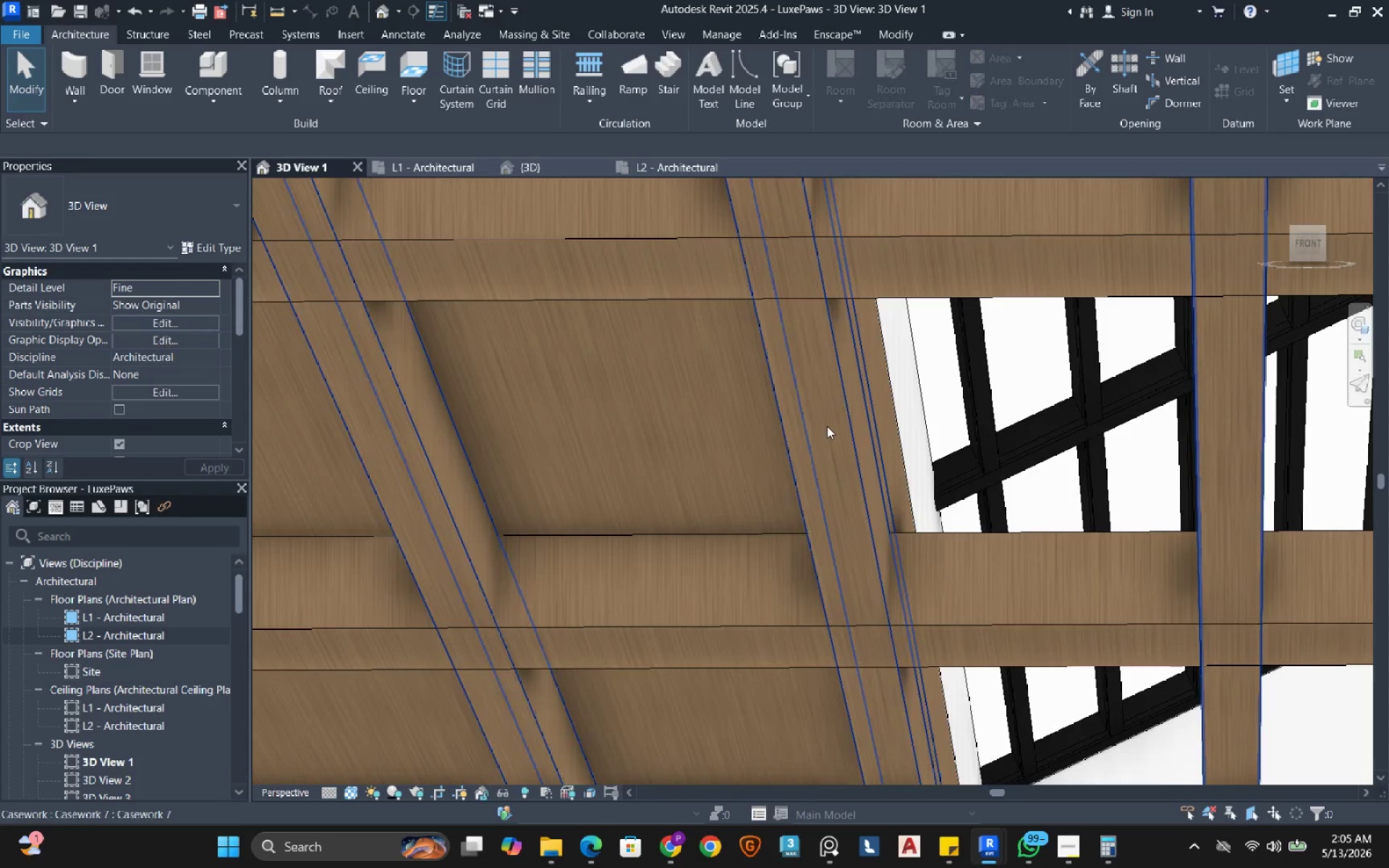 
scroll: coordinate [765, 513], scroll_direction: down, amount: 13.0
 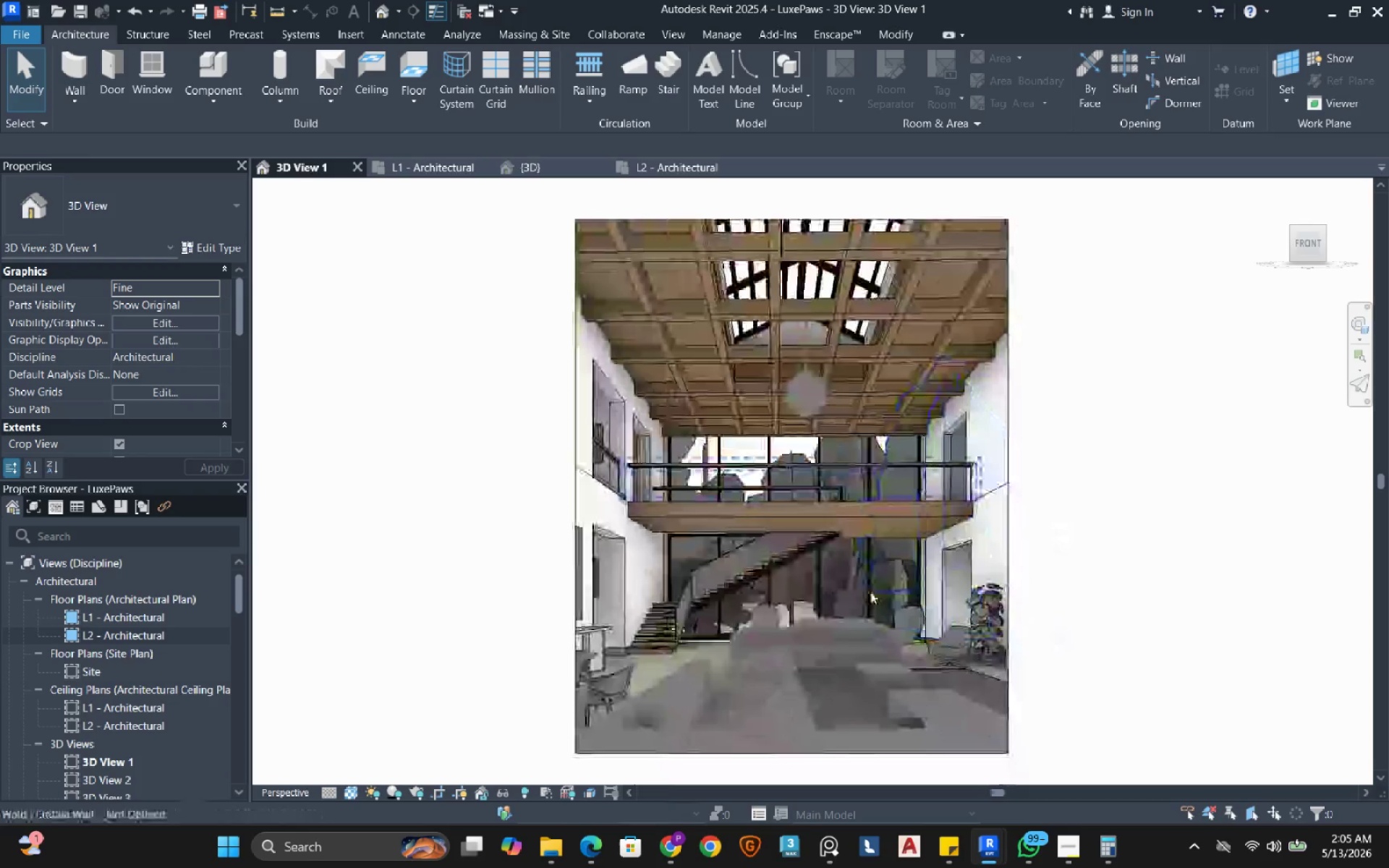 
scroll: coordinate [850, 637], scroll_direction: up, amount: 2.0
 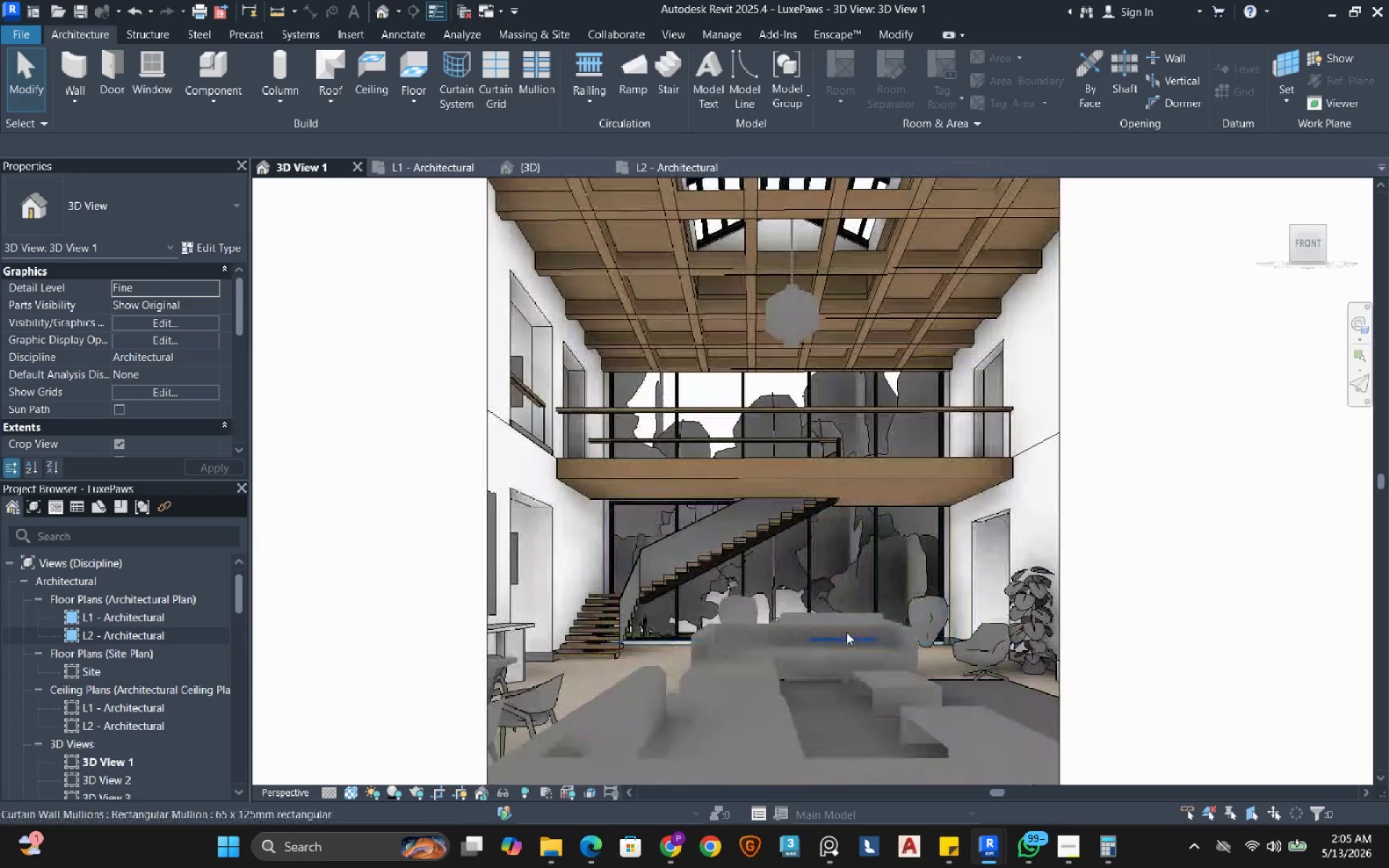 
mouse_move([824, 605])
 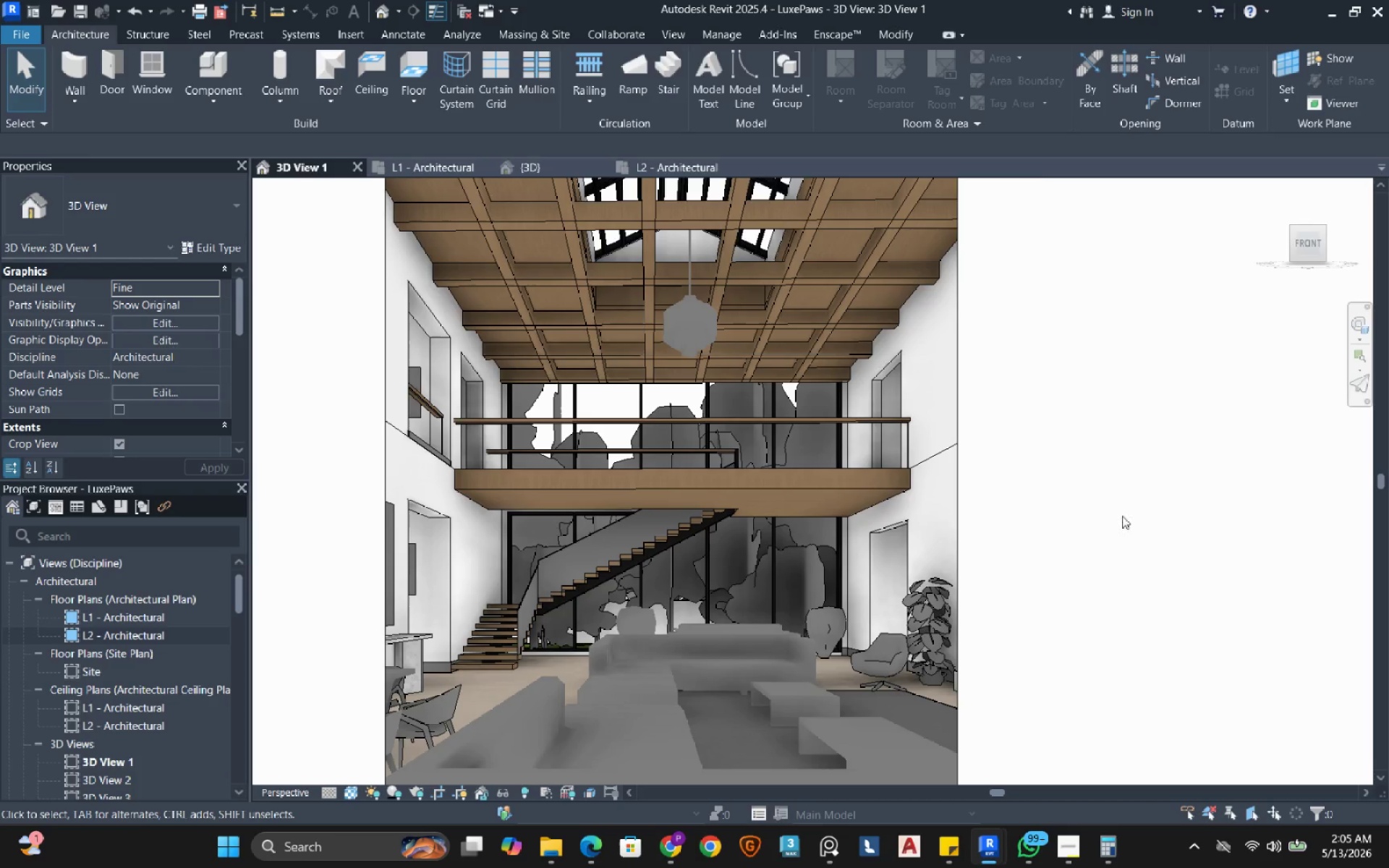 
wait(8.3)
 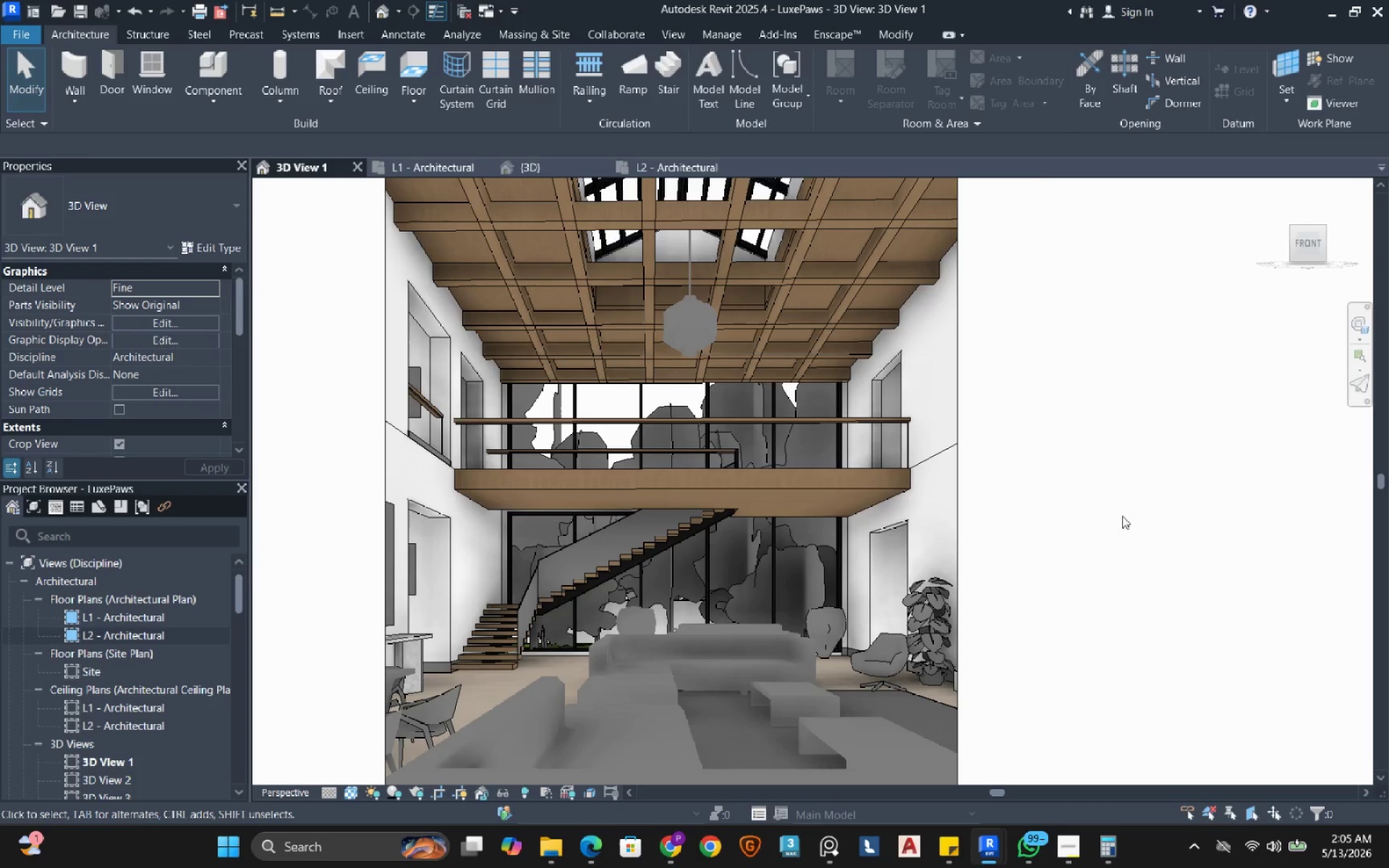 
scroll: coordinate [1103, 441], scroll_direction: down, amount: 1.0
 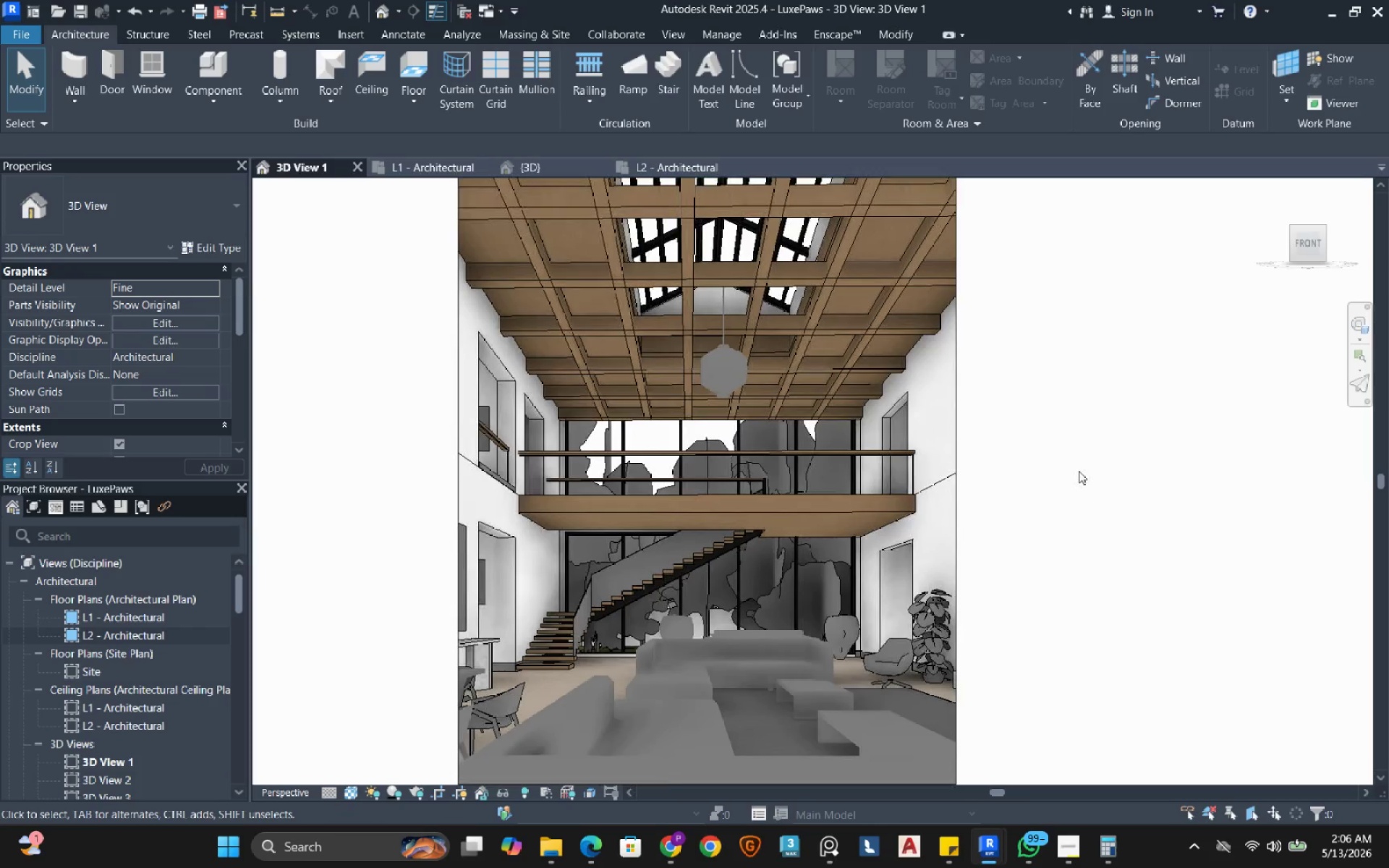 
left_click([1079, 461])
 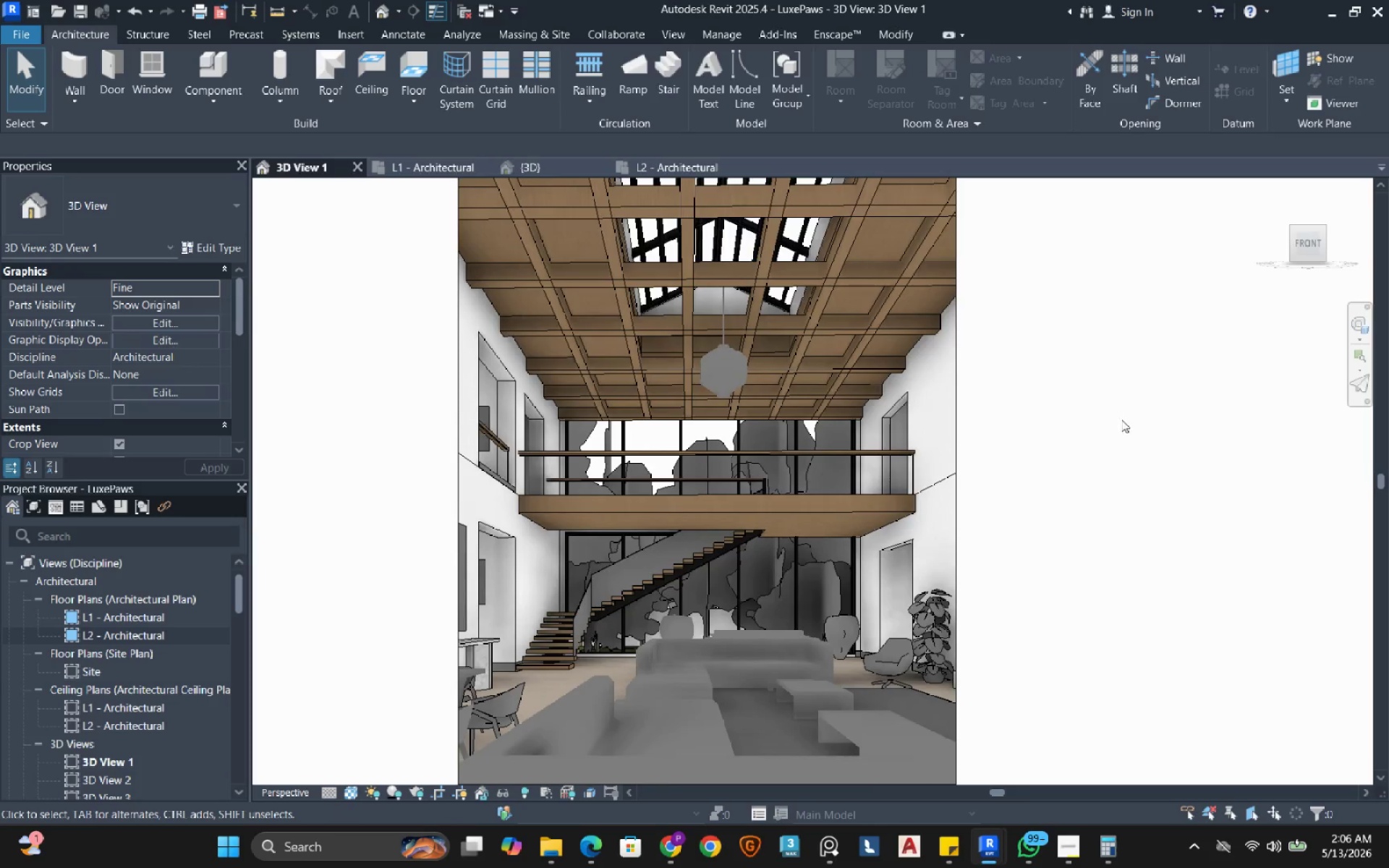 
left_click_drag(start_coordinate=[1150, 388], to_coordinate=[1086, 519])
 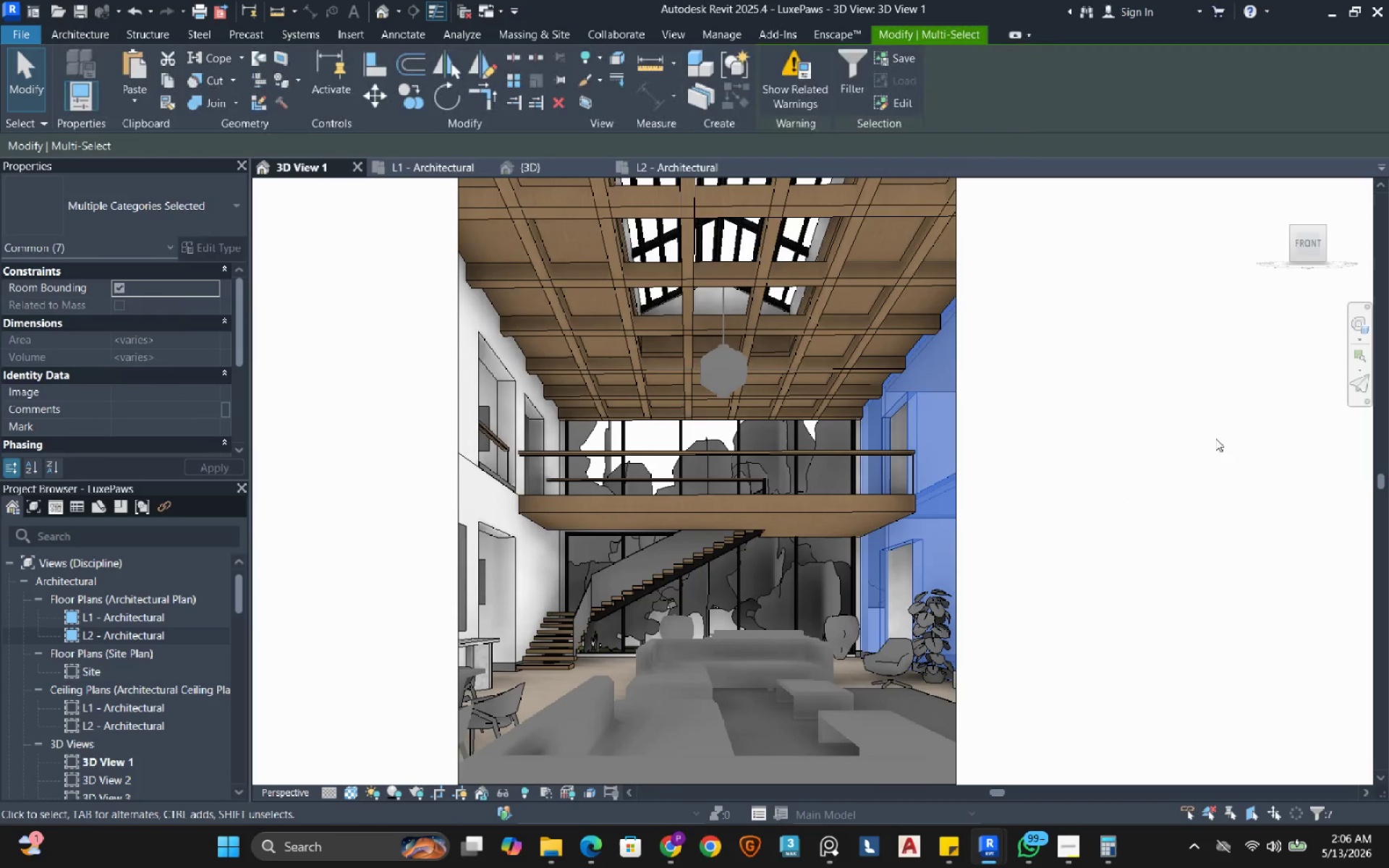 
left_click([1215, 437])
 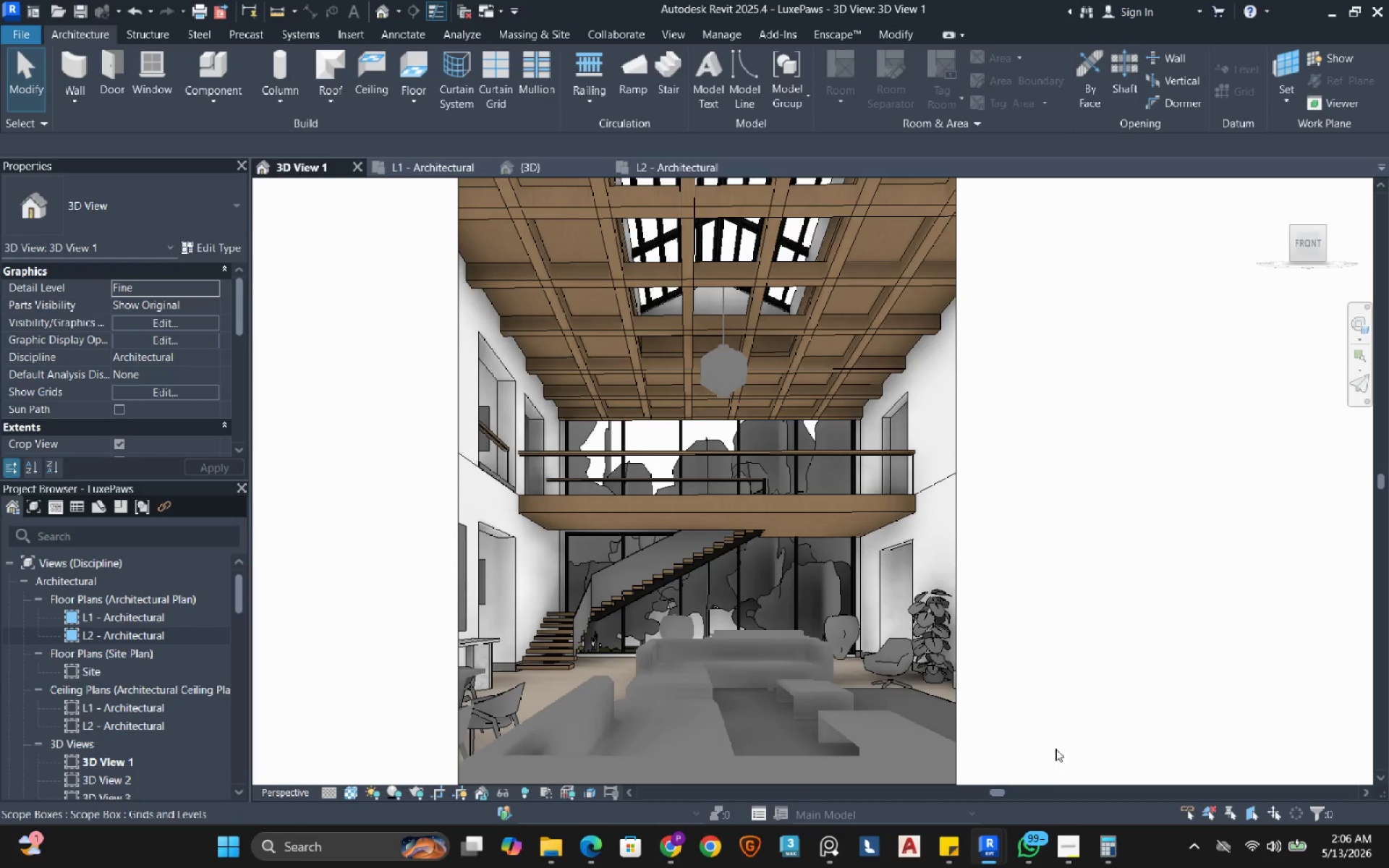 
wait(7.05)
 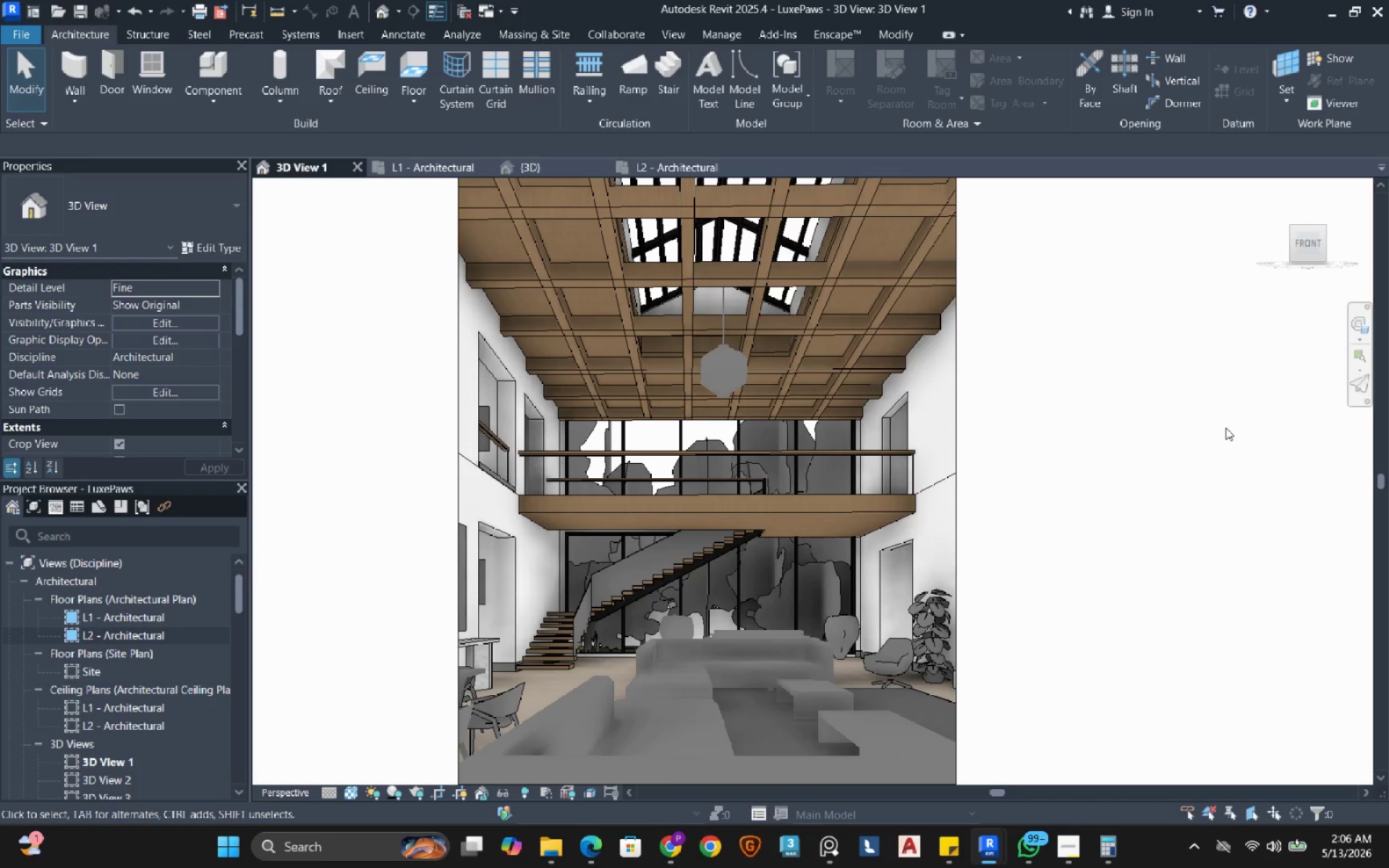 
left_click([1121, 762])
 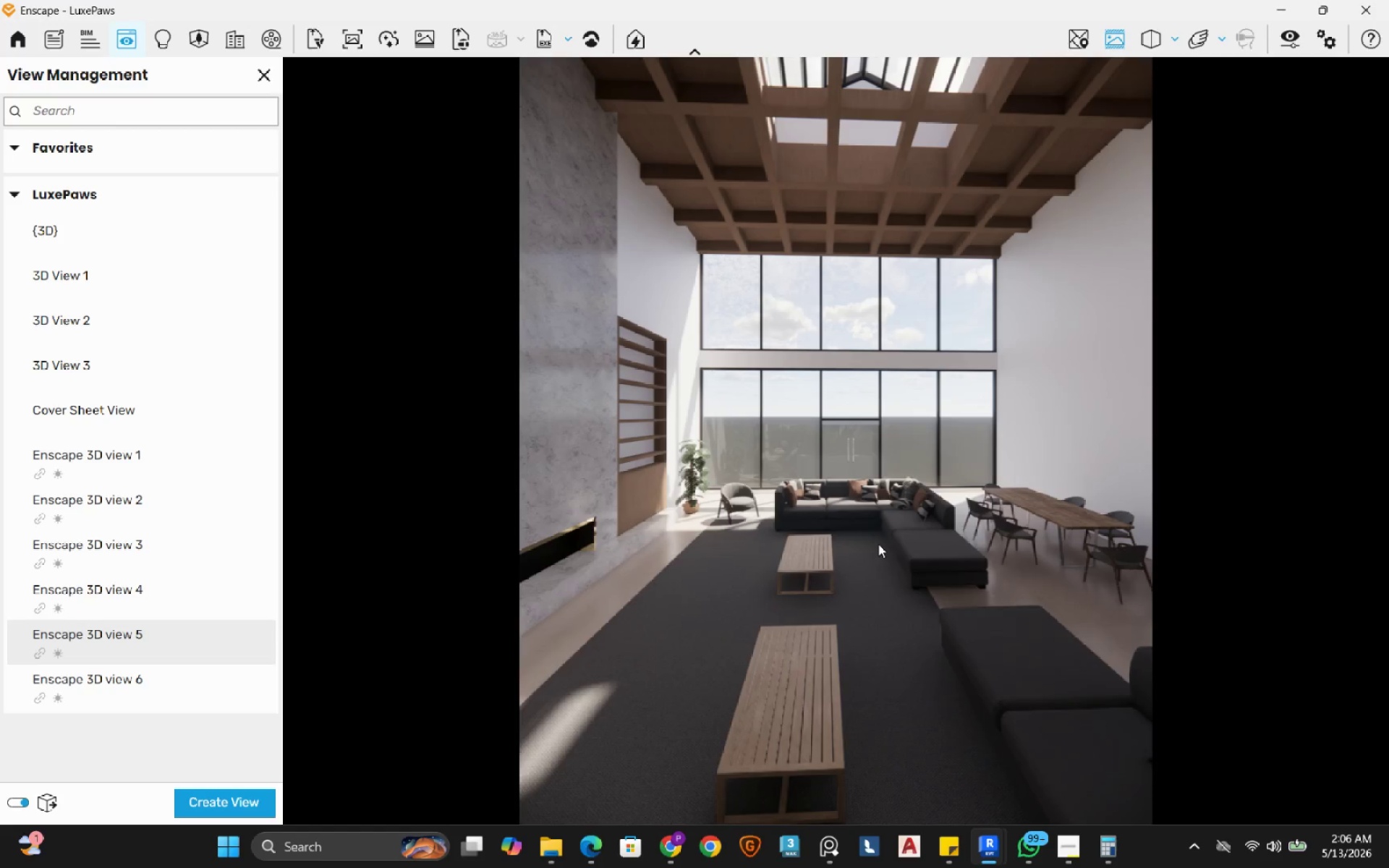 
wait(6.14)
 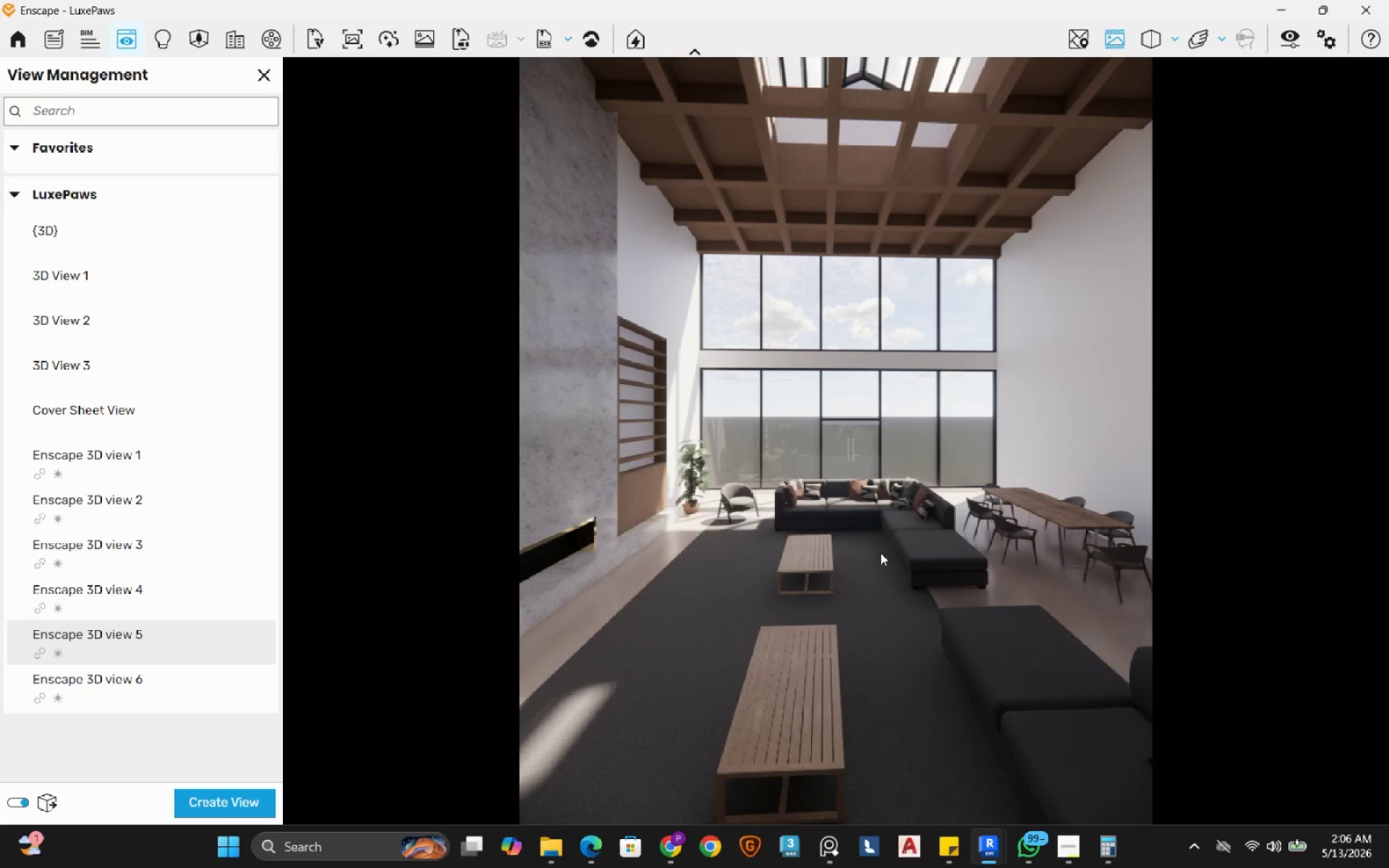 
hold_key(key=W, duration=0.58)
 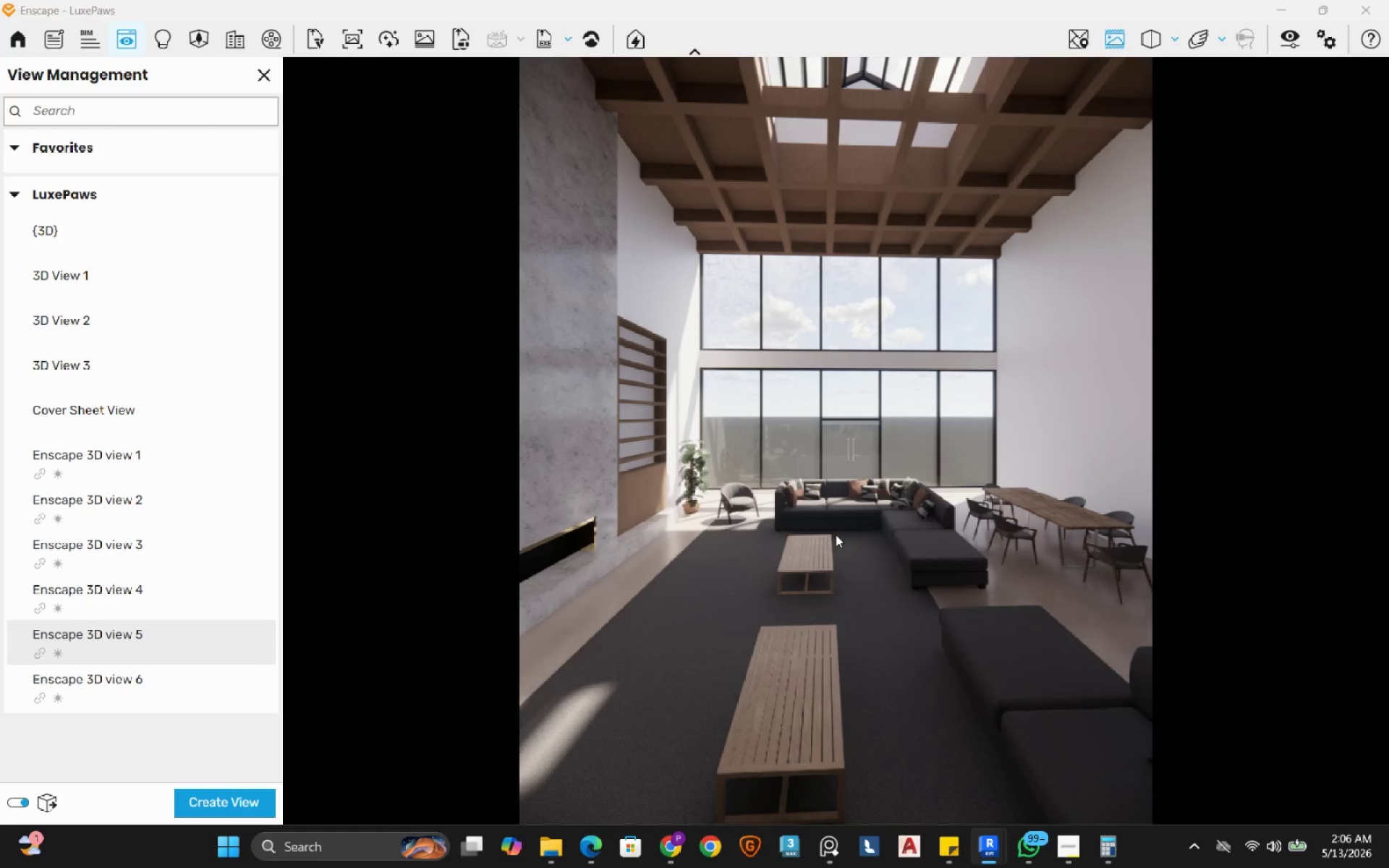 
left_click([836, 535])
 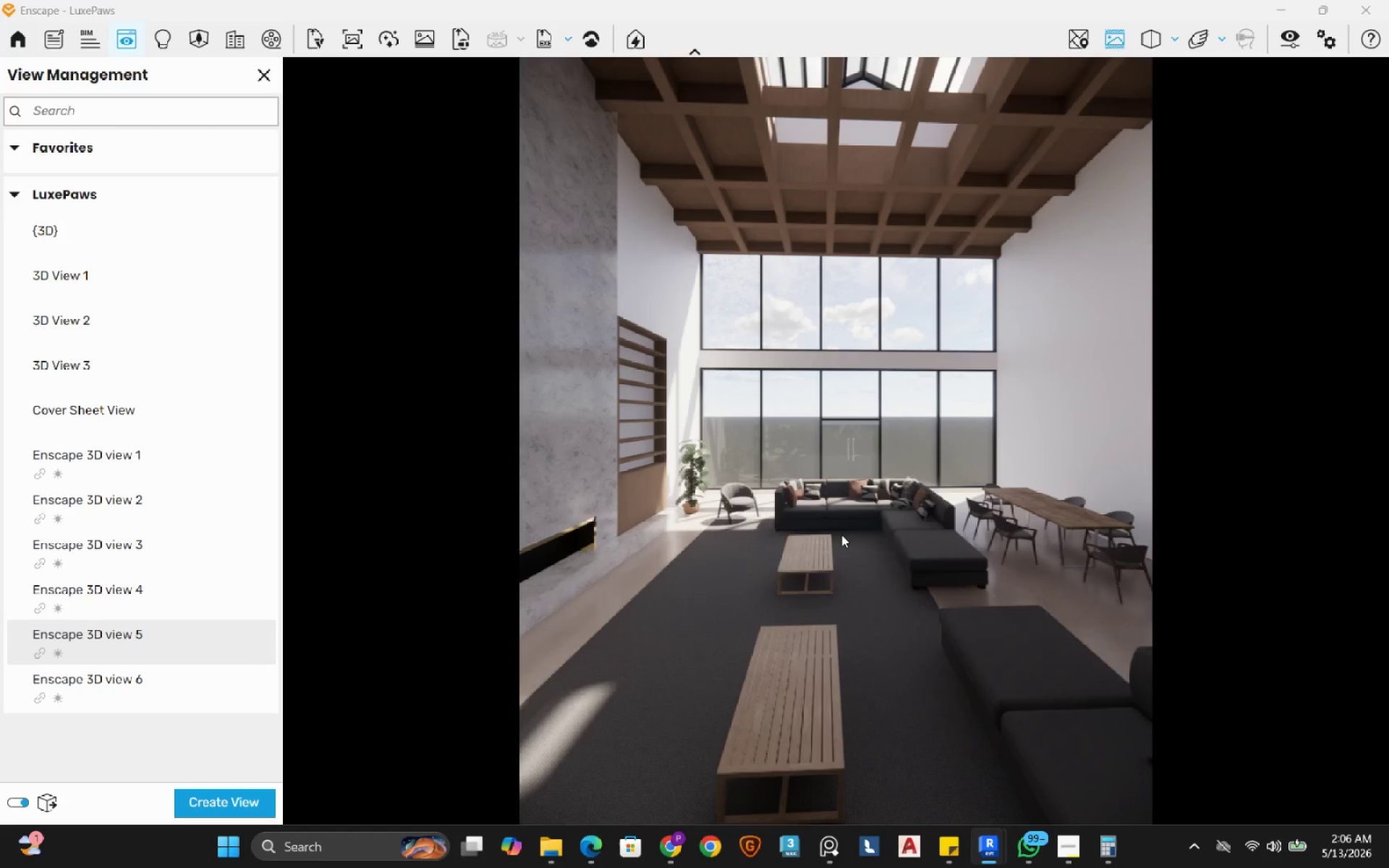 
hold_key(key=W, duration=1.22)
 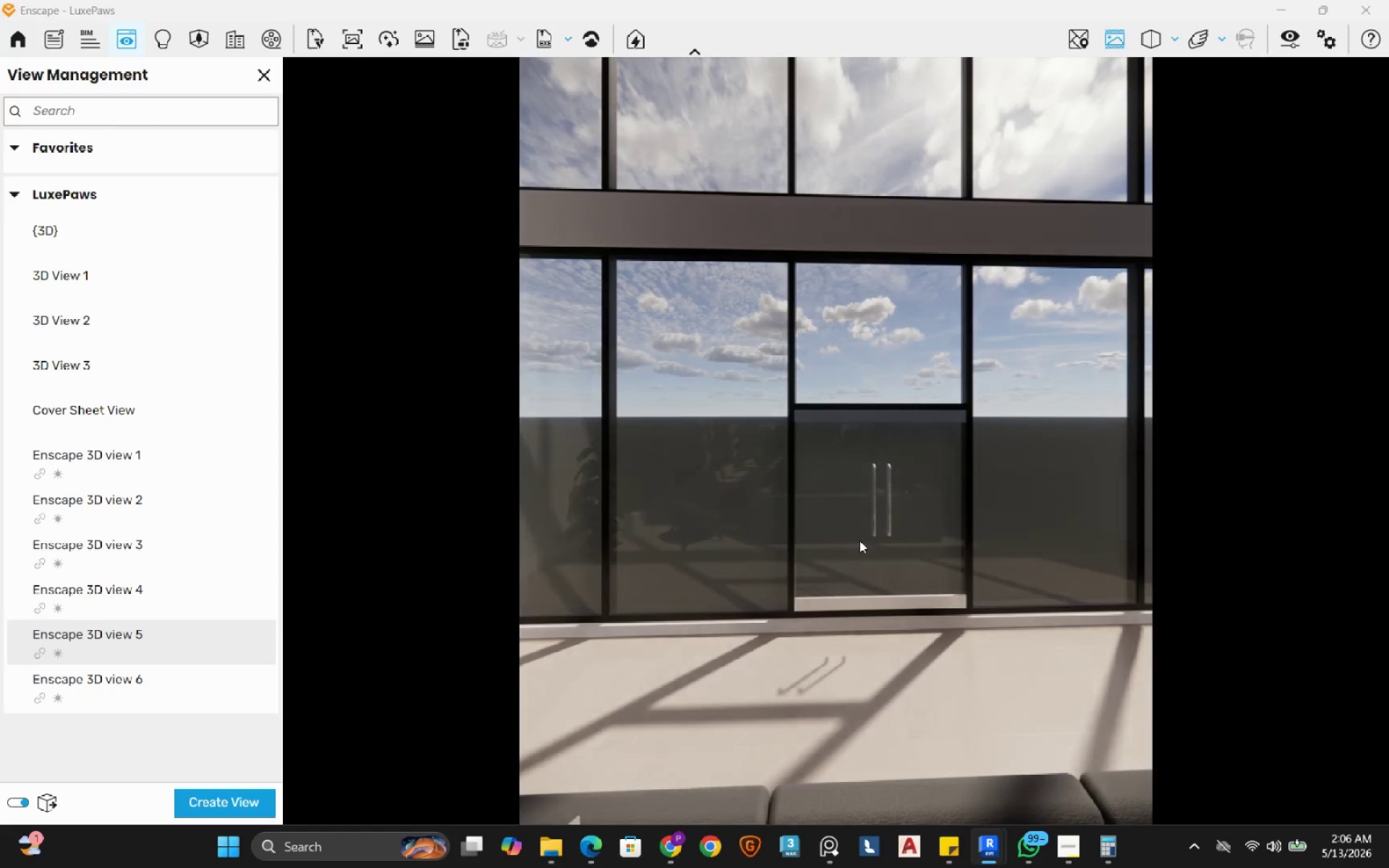 
hold_key(key=ShiftLeft, duration=0.39)
 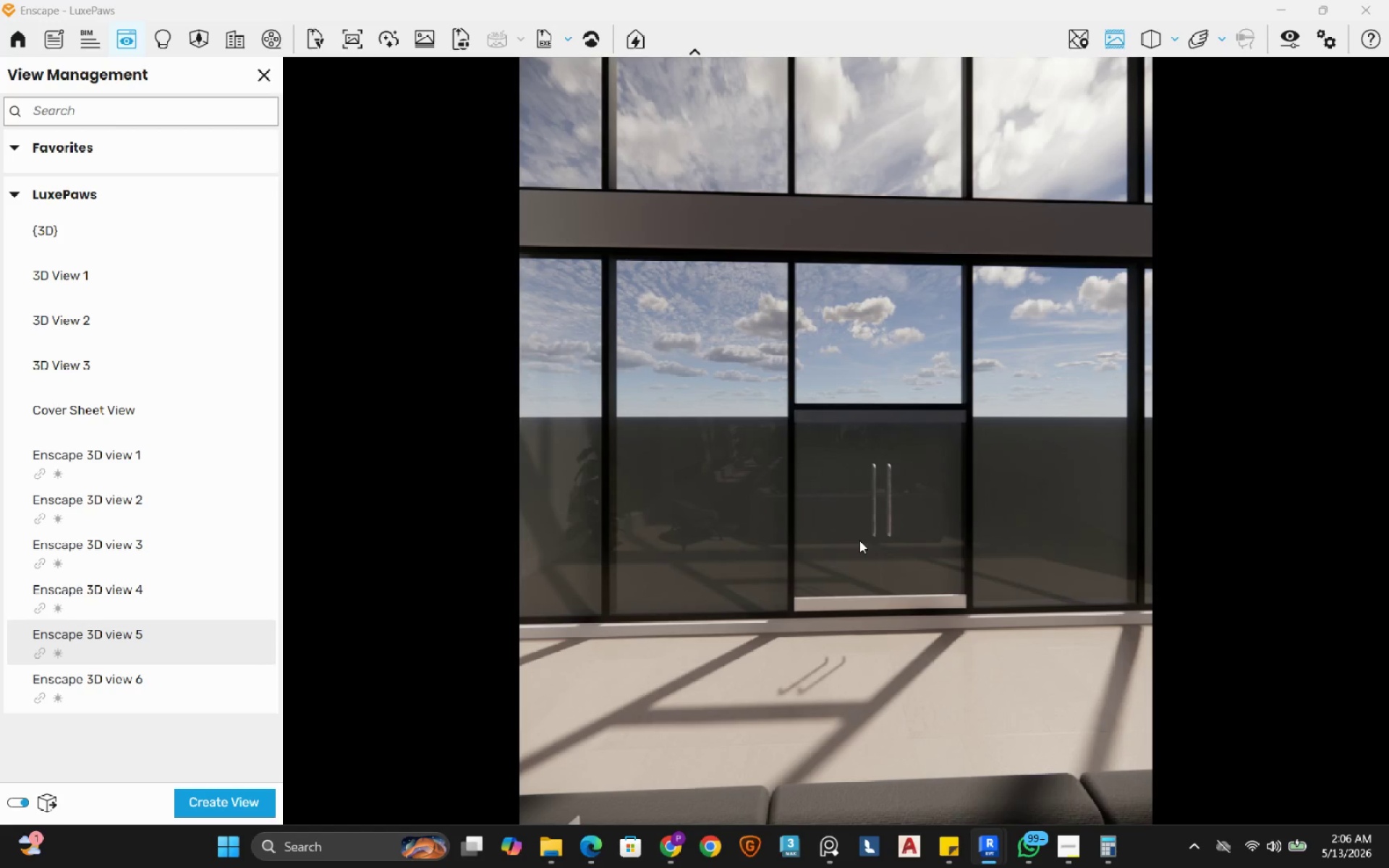 
left_click_drag(start_coordinate=[1050, 529], to_coordinate=[836, 441])
 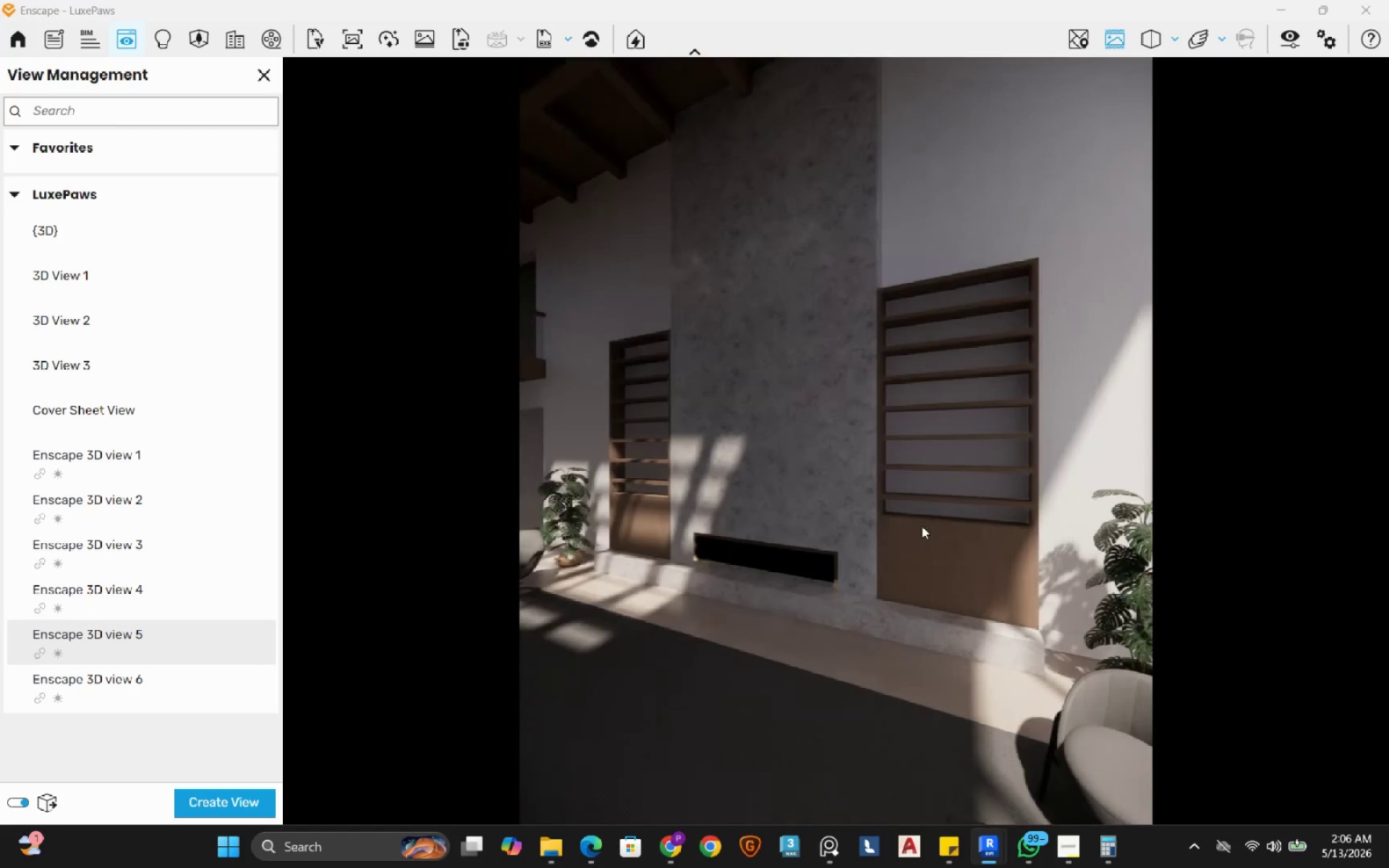 
left_click_drag(start_coordinate=[914, 525], to_coordinate=[836, 441])
 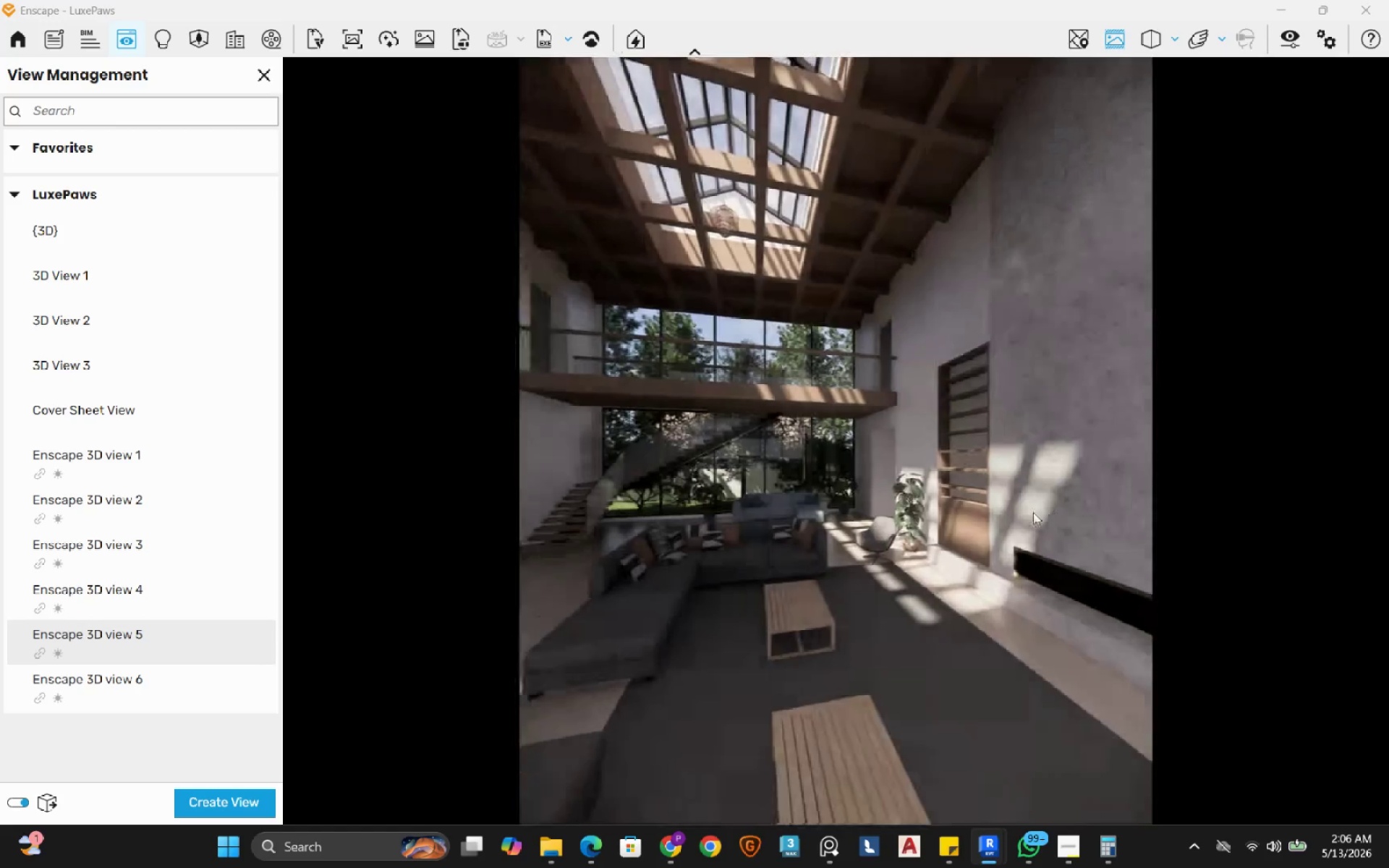 
left_click_drag(start_coordinate=[1028, 511], to_coordinate=[836, 441])
 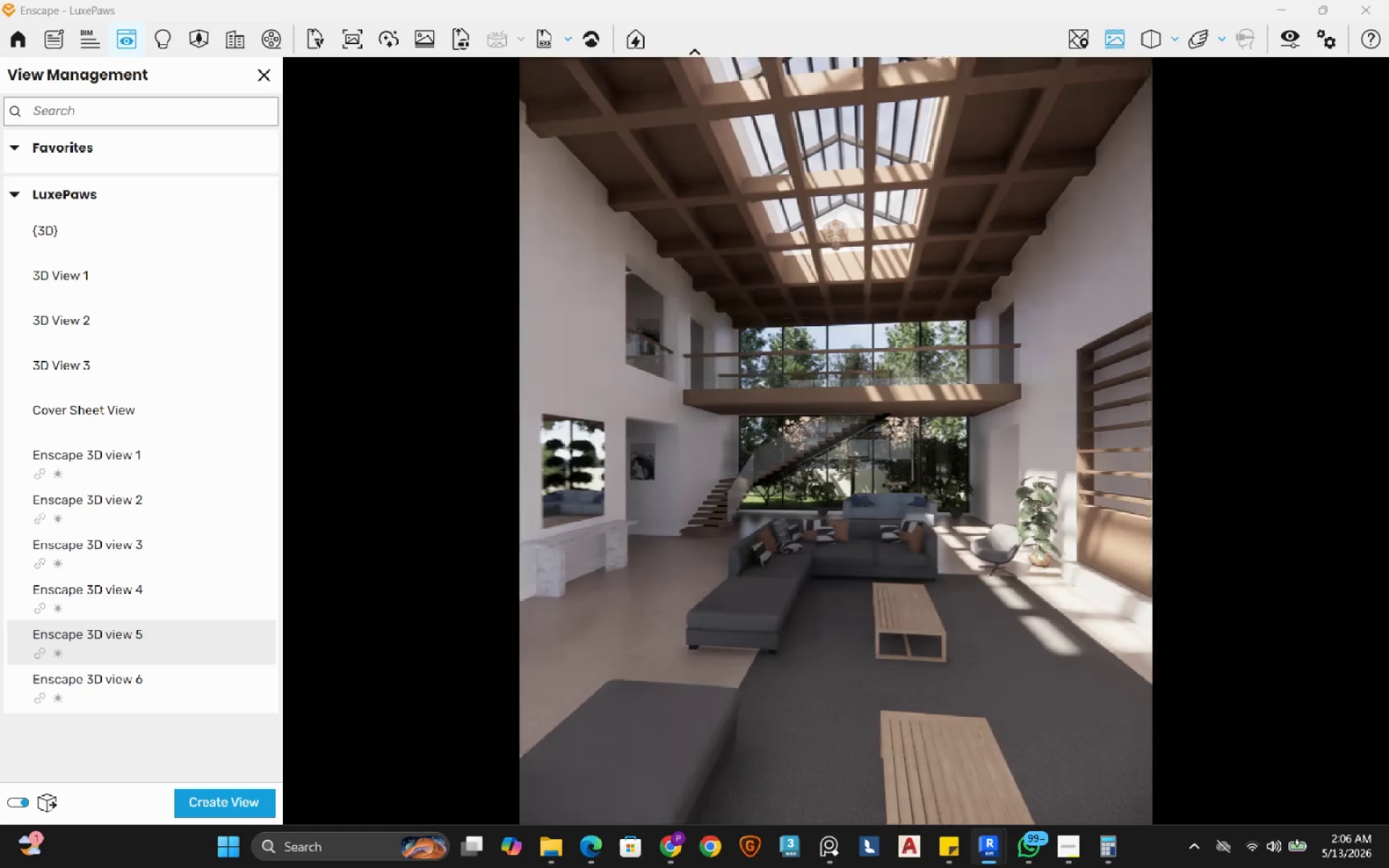 
left_click_drag(start_coordinate=[877, 456], to_coordinate=[836, 441])
 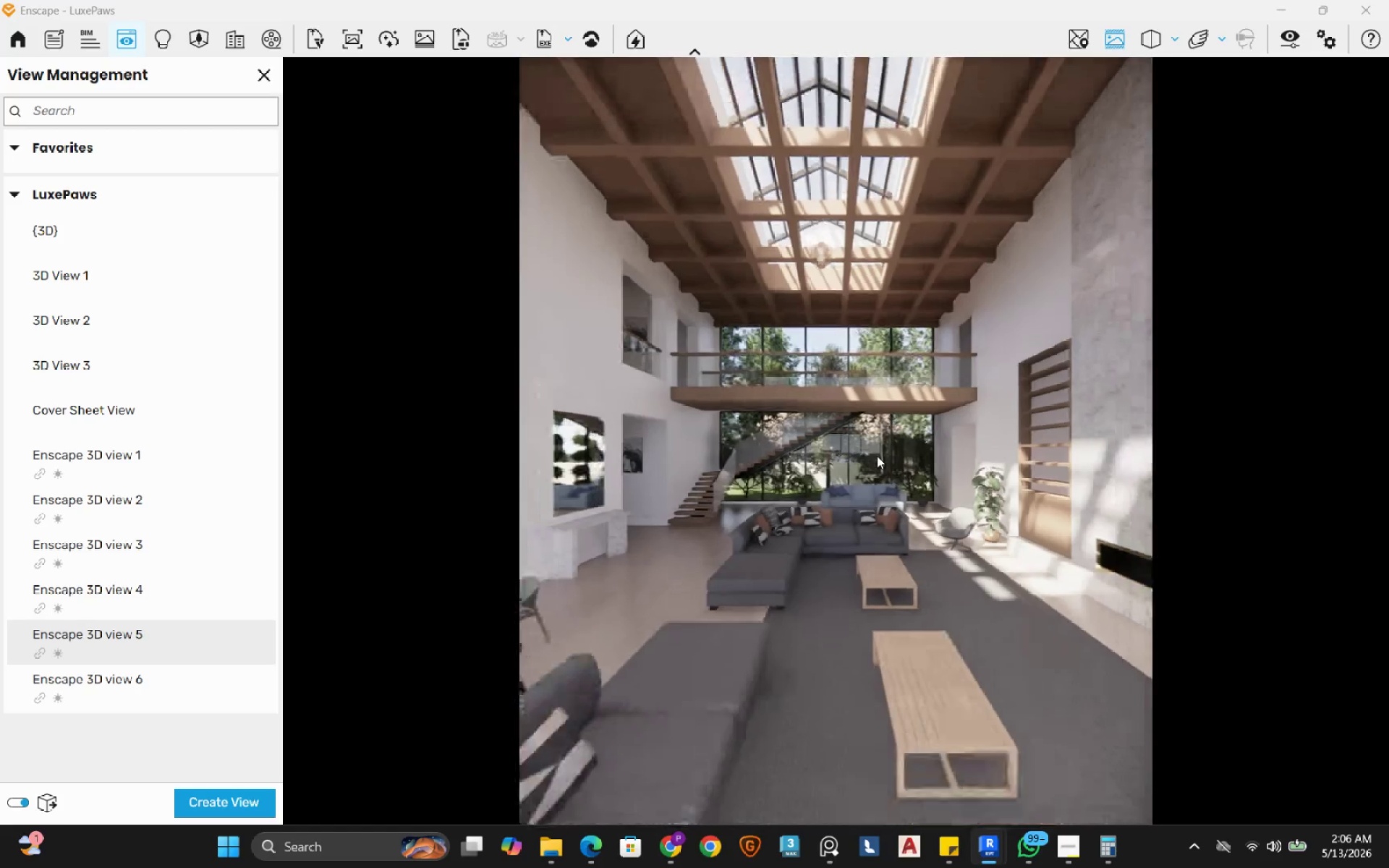 
key(A)
 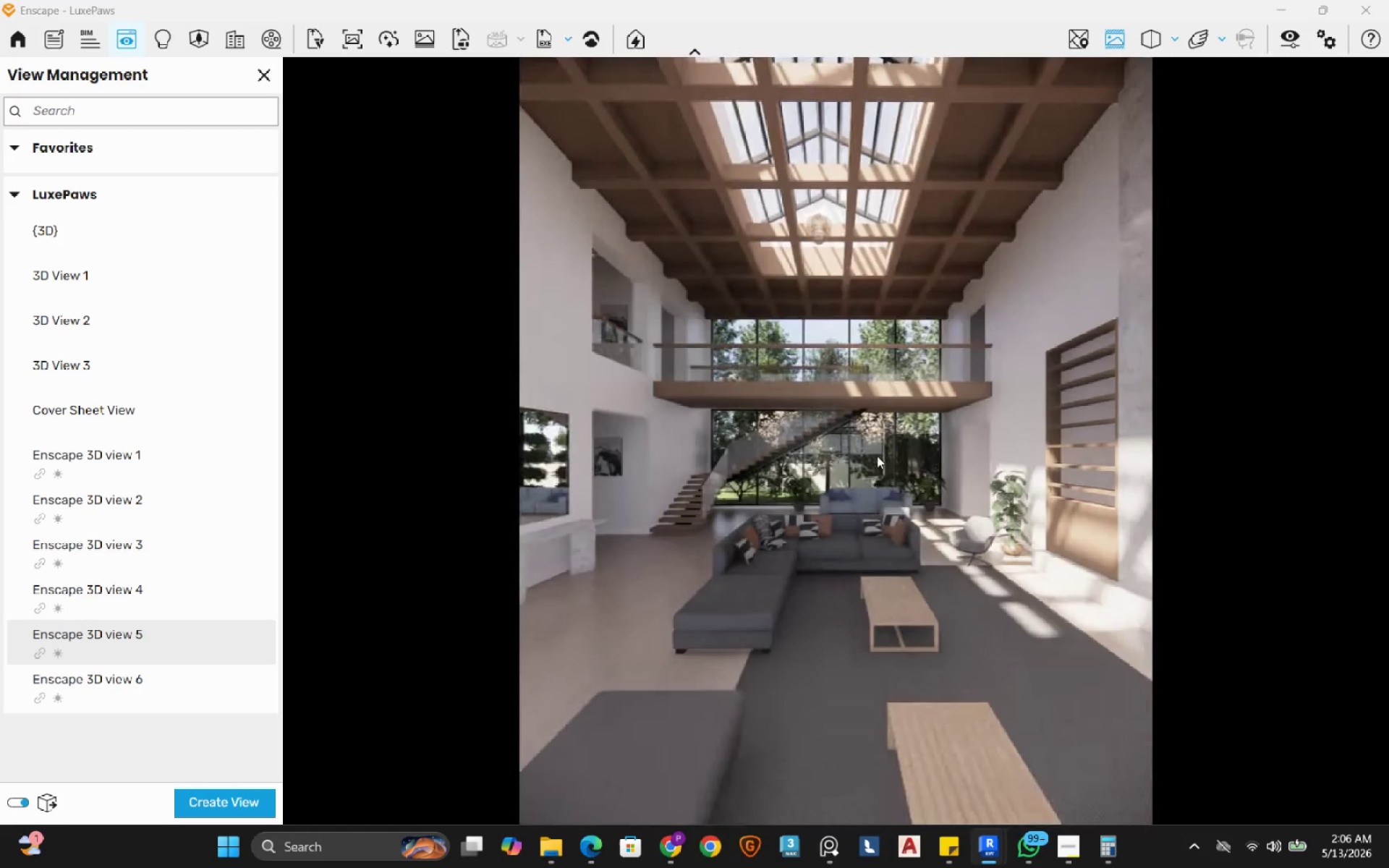 
hold_key(key=S, duration=0.89)
 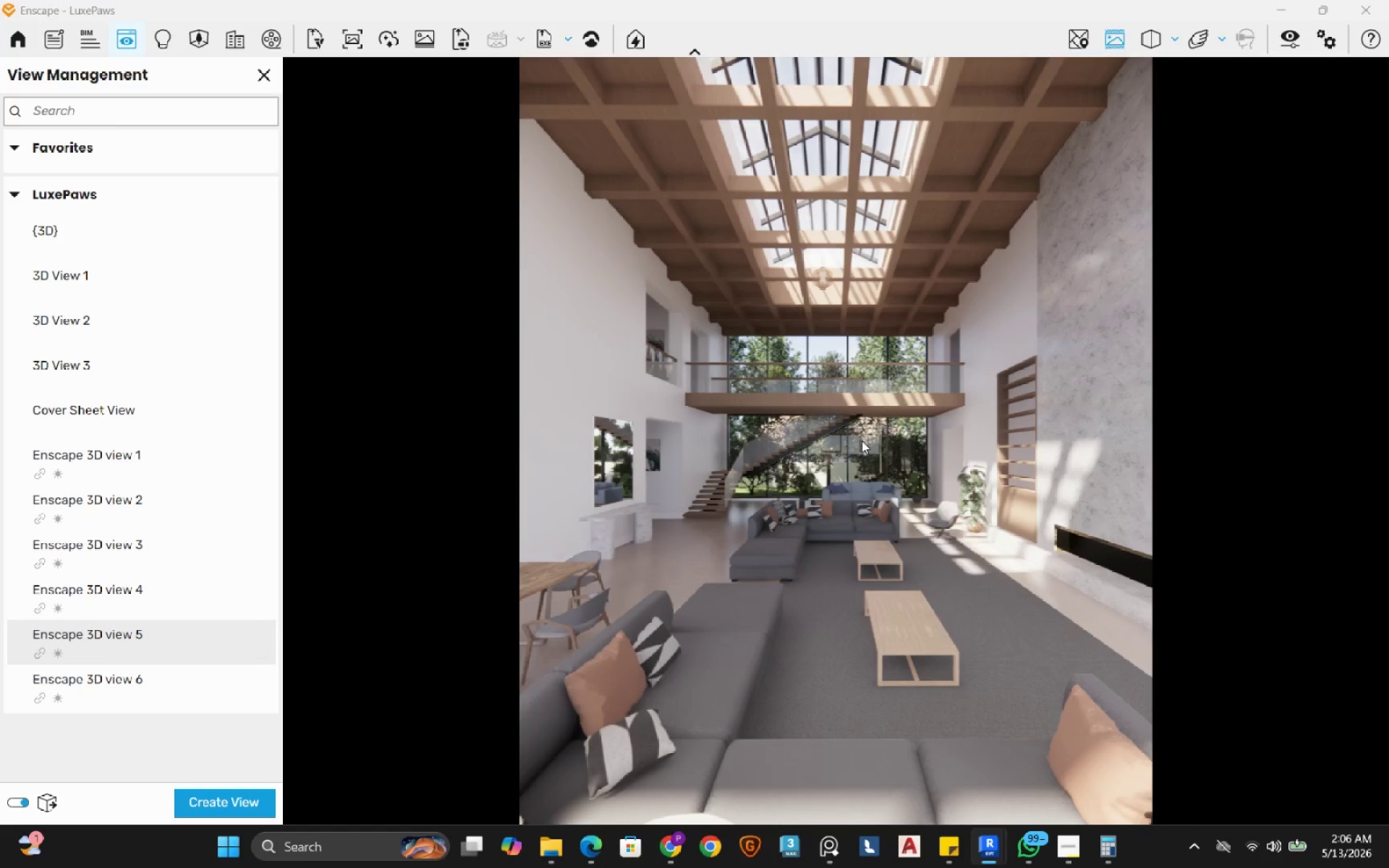 
wait(6.42)
 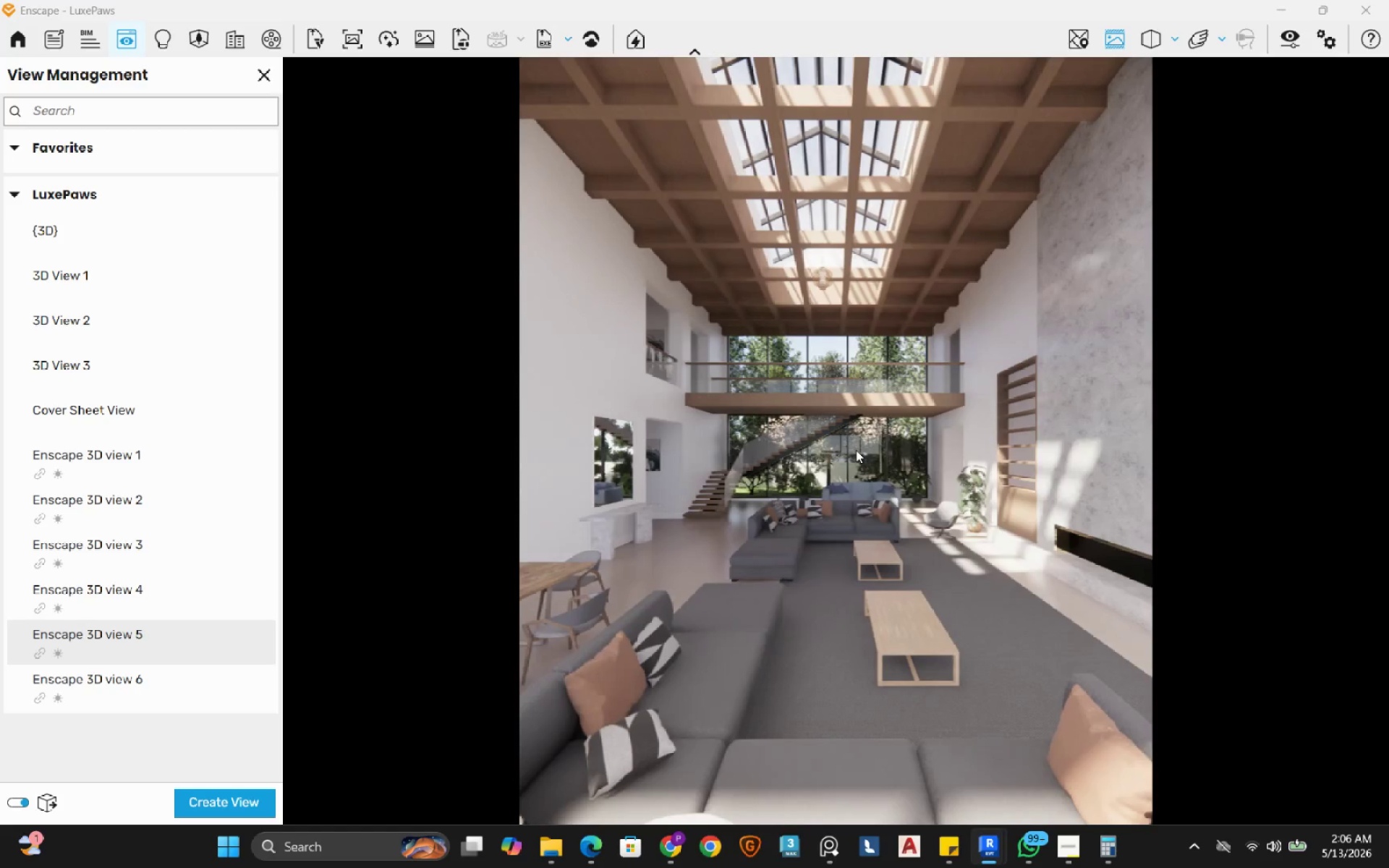 
left_click([161, 633])
 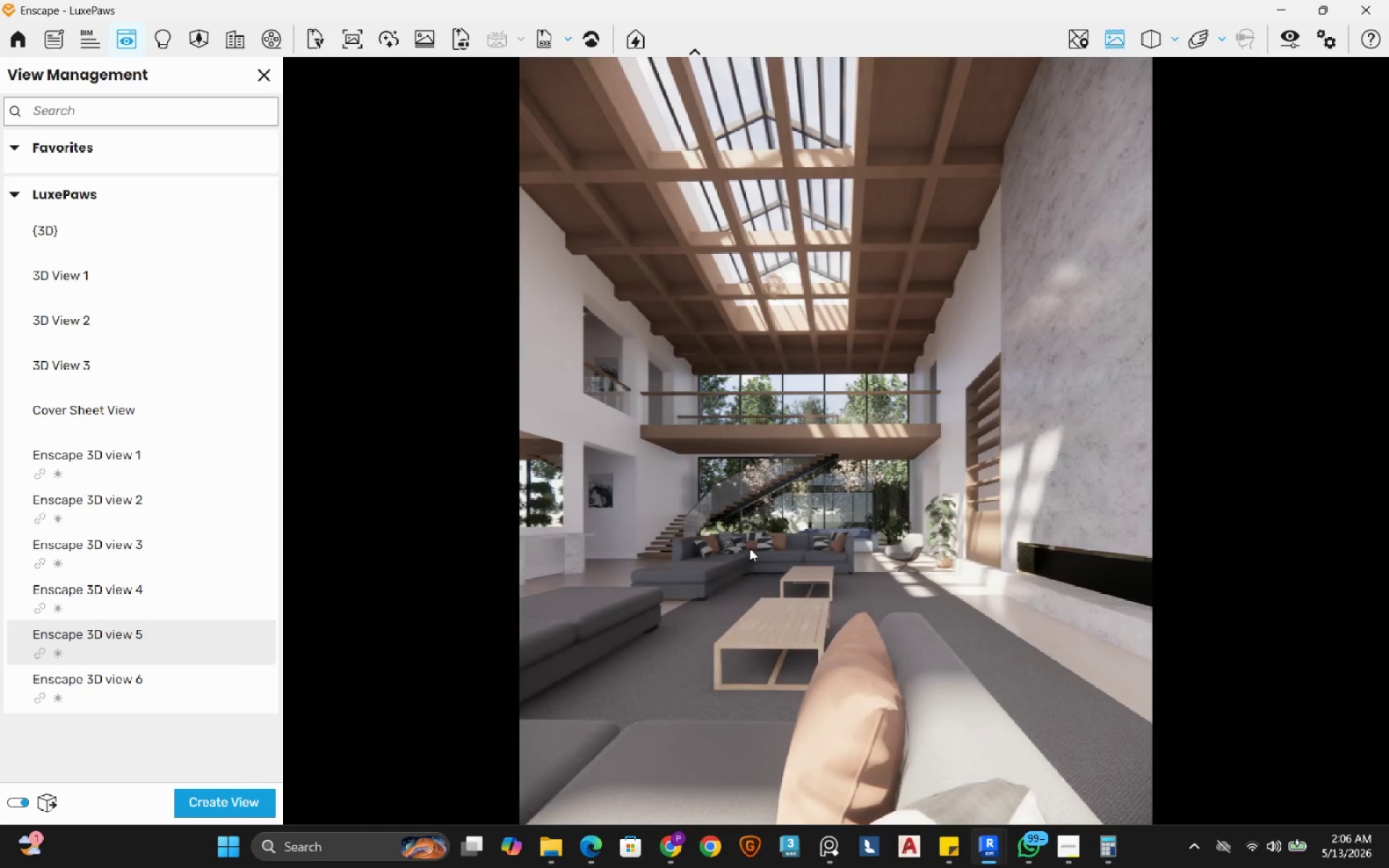 
left_click_drag(start_coordinate=[773, 518], to_coordinate=[836, 441])
 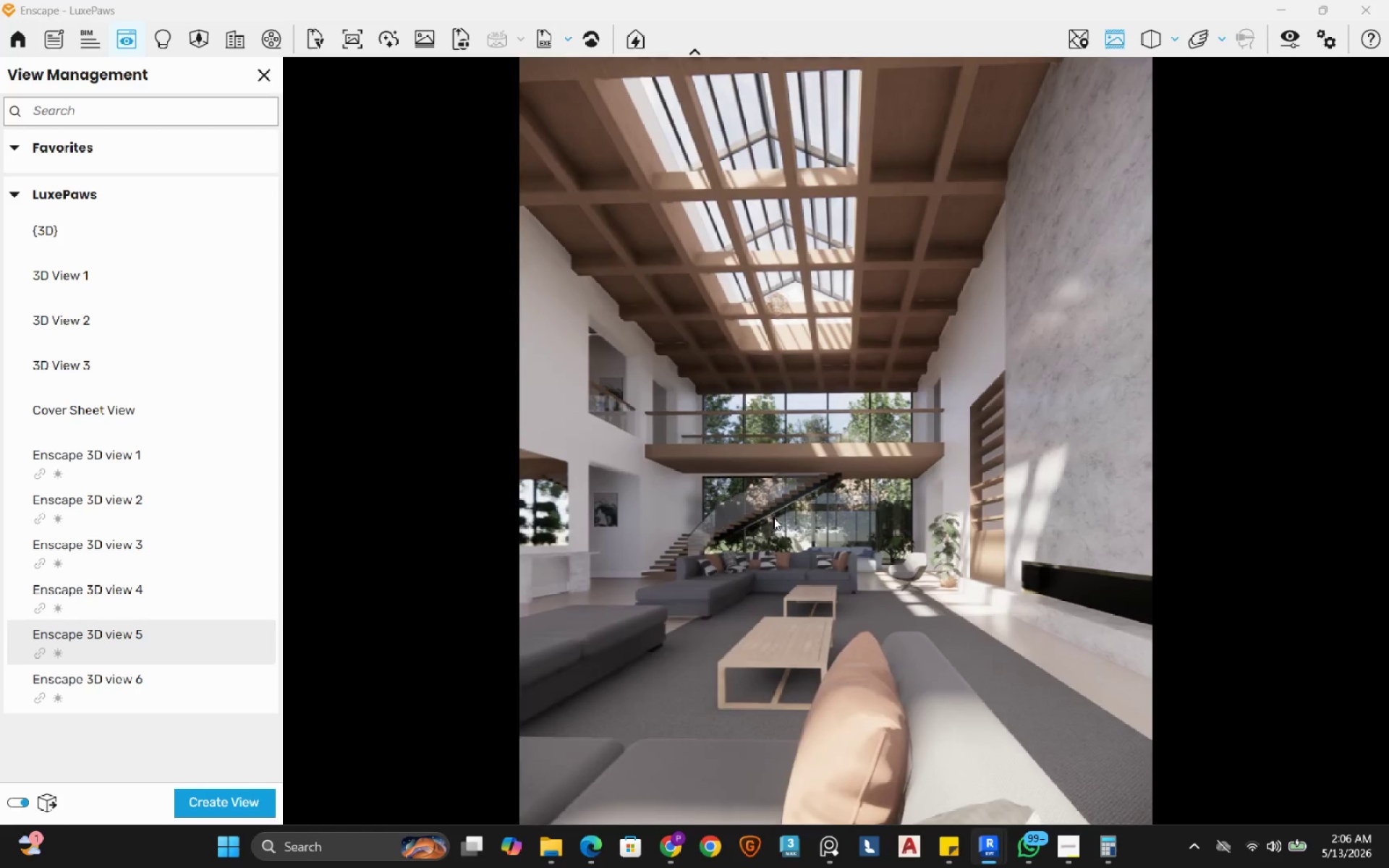 
hold_key(key=W, duration=3.81)
 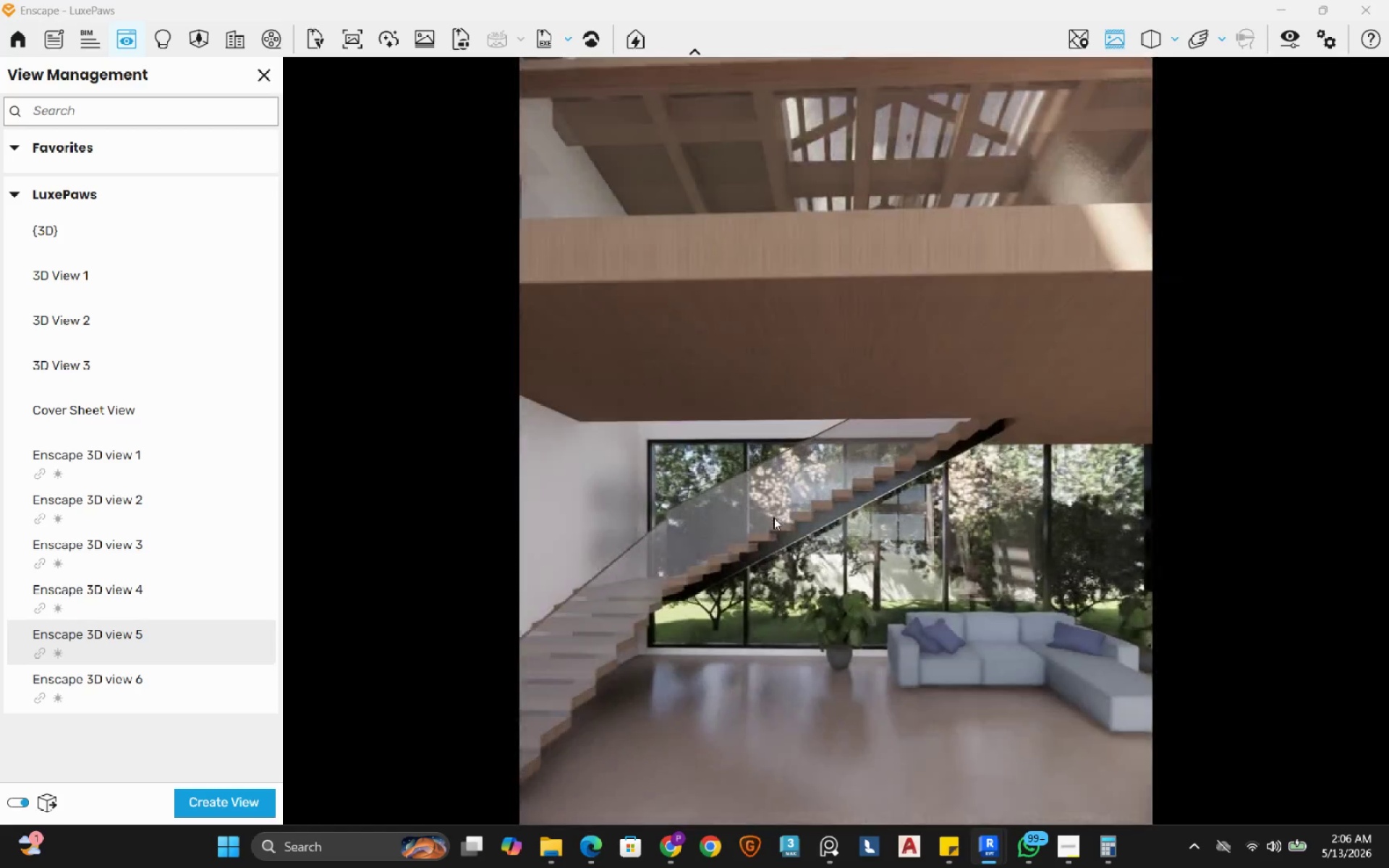 
key(A)
 